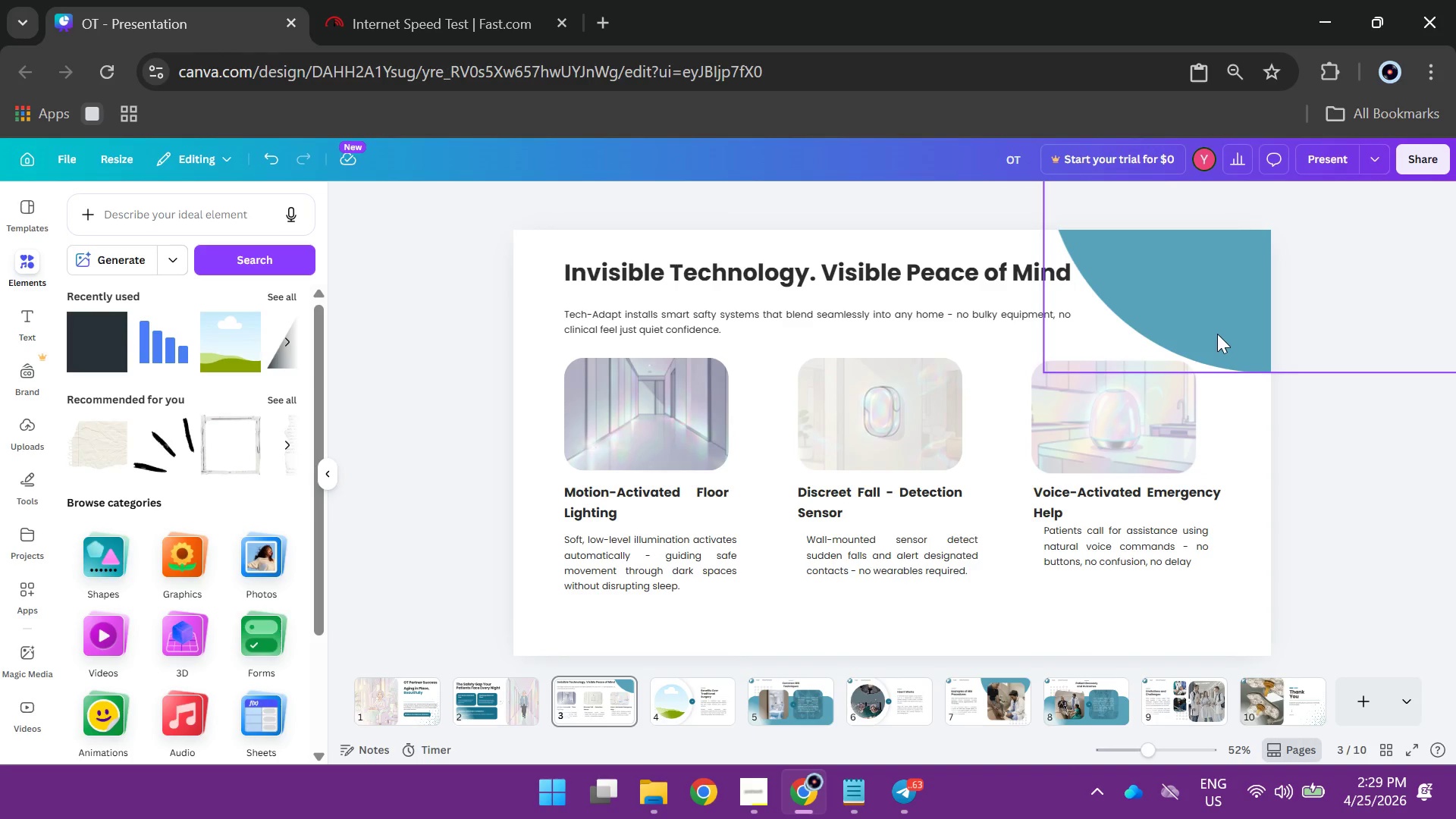 
left_click_drag(start_coordinate=[1197, 306], to_coordinate=[1213, 291])
 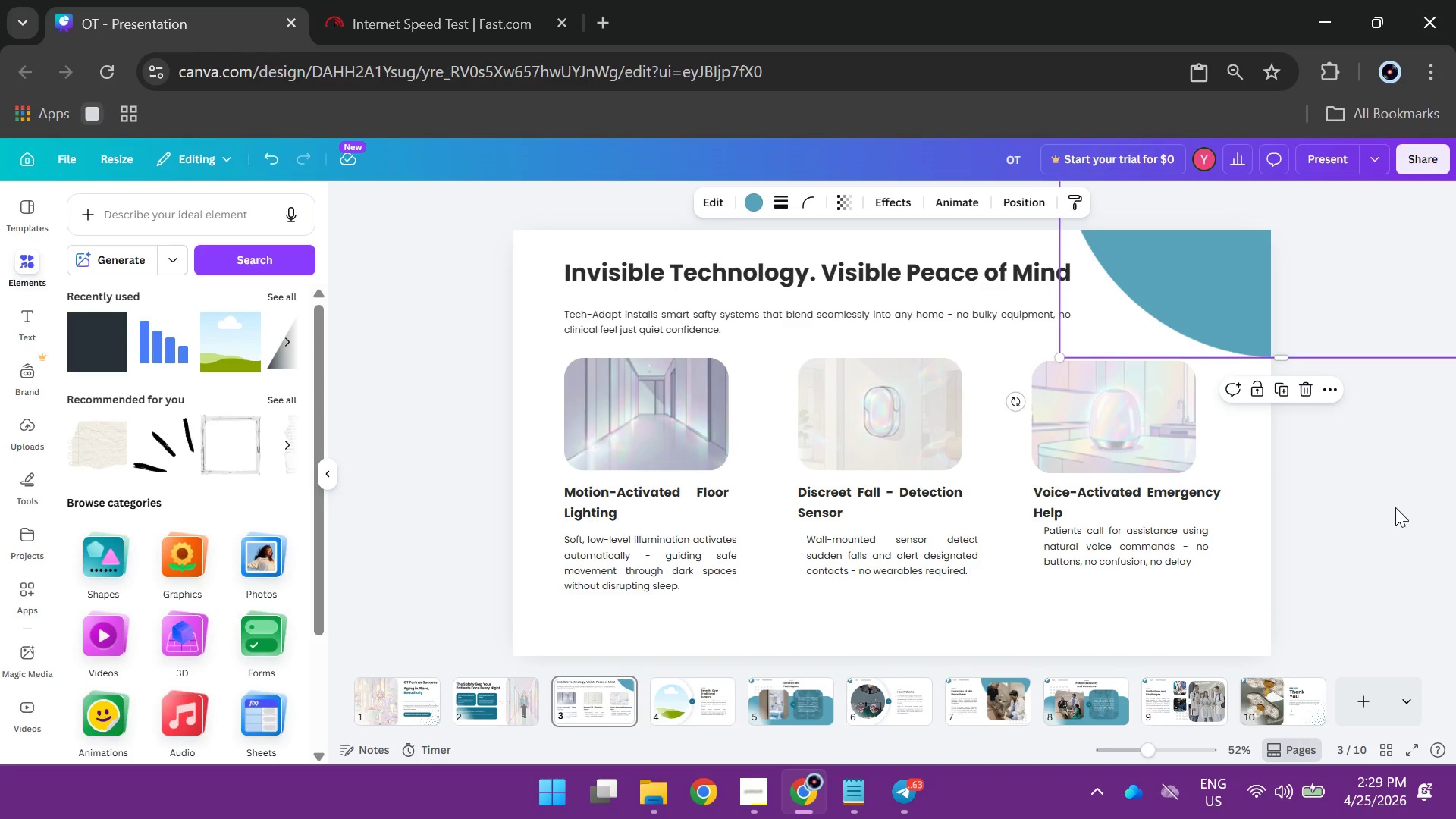 
left_click([1395, 507])
 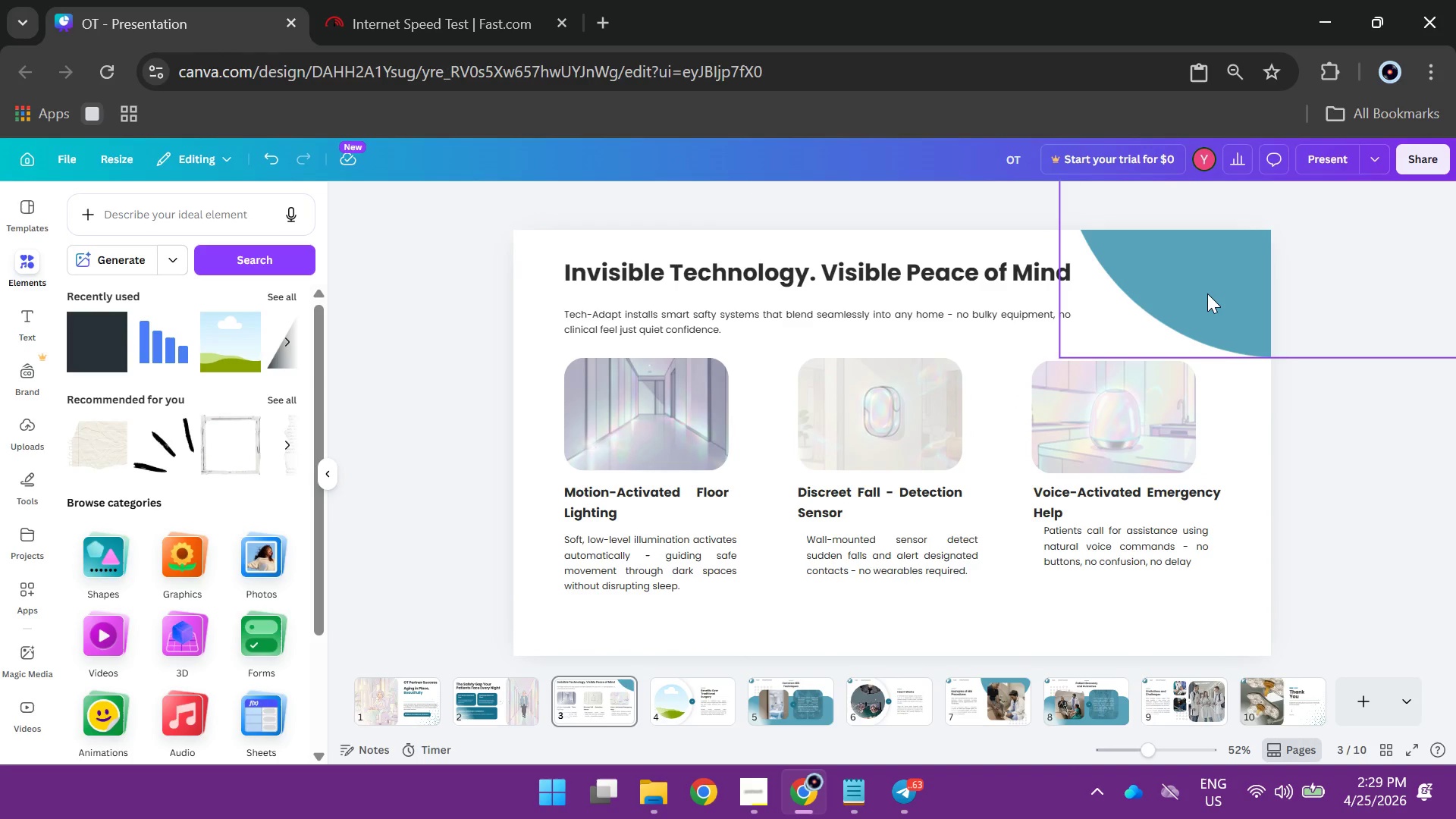 
left_click_drag(start_coordinate=[1207, 292], to_coordinate=[1199, 307])
 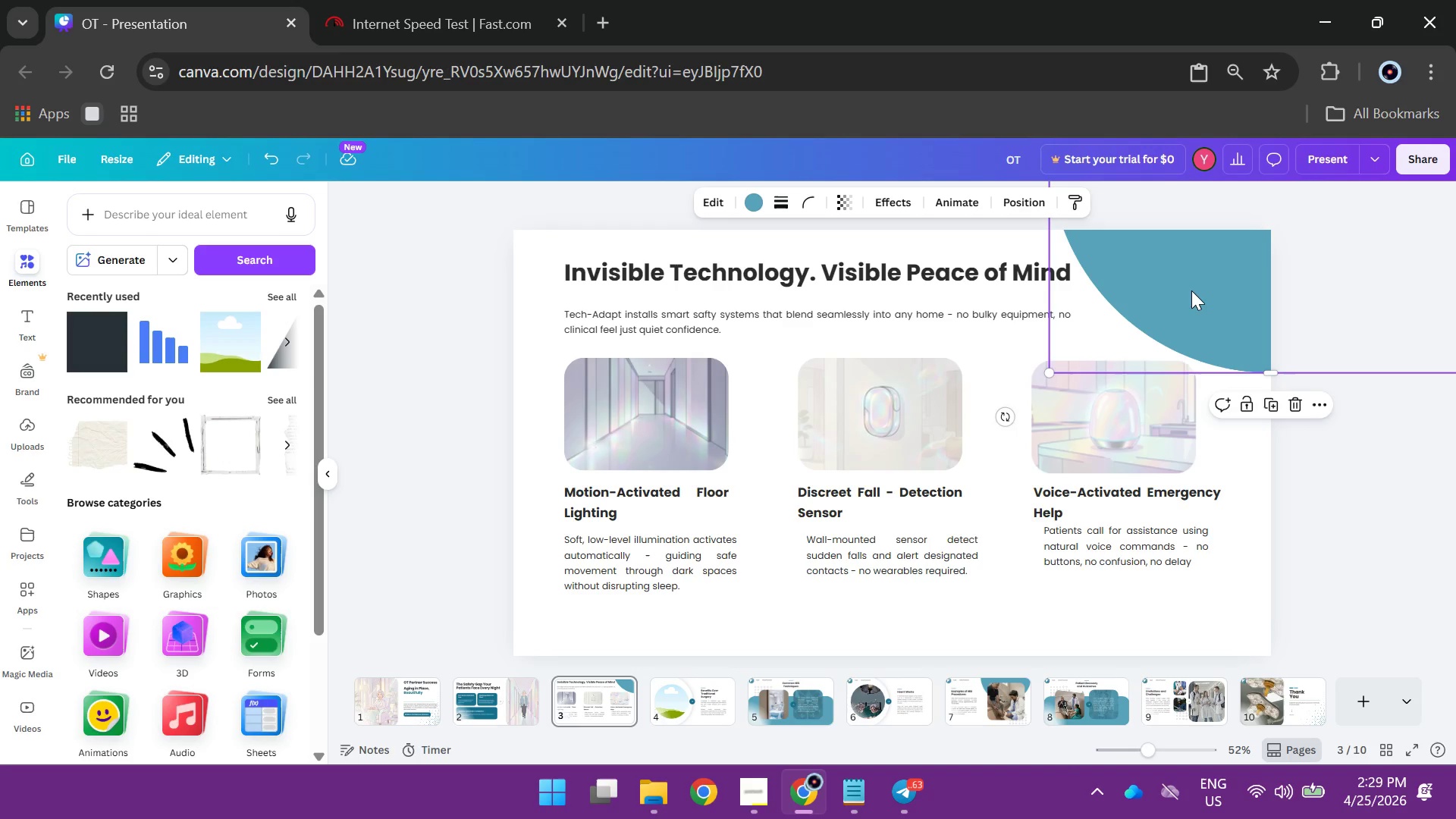 
hold_key(key=AltLeft, duration=2.61)
left_click_drag(start_coordinate=[1190, 284], to_coordinate=[378, 804])
 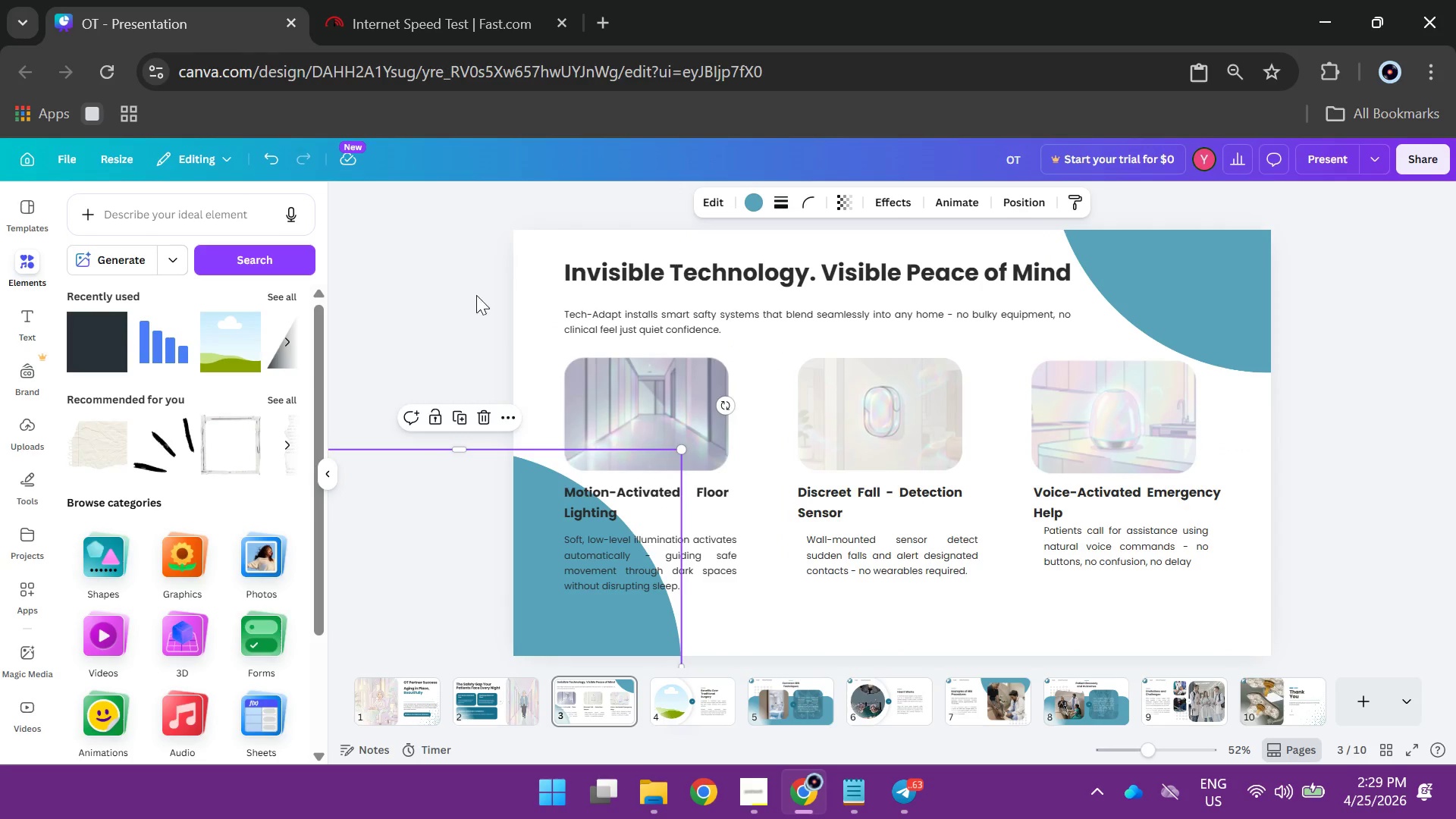 
scroll: coordinate [476, 295], scroll_direction: down, amount: 1.0
 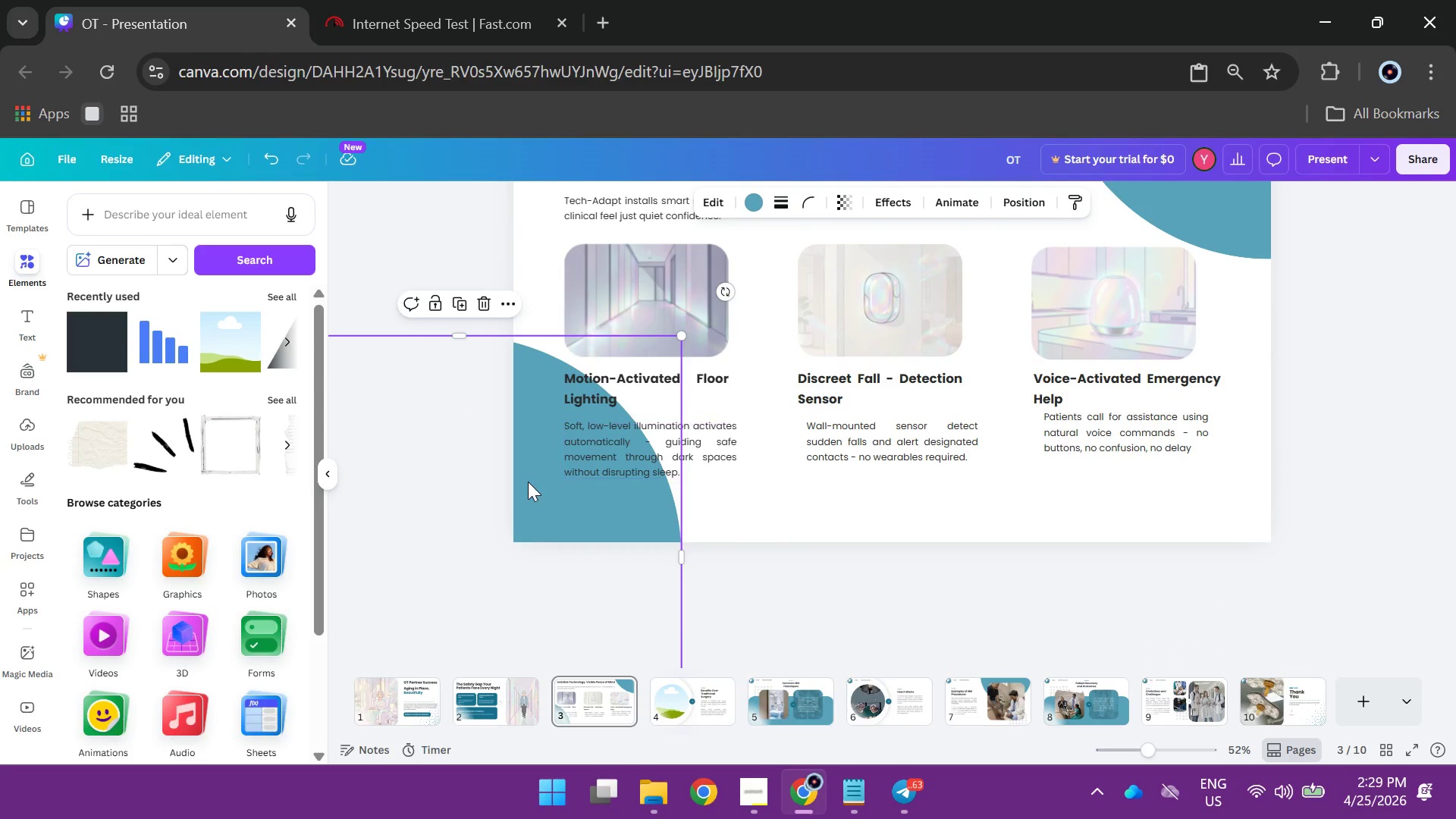 
left_click_drag(start_coordinate=[525, 481], to_coordinate=[490, 574])
 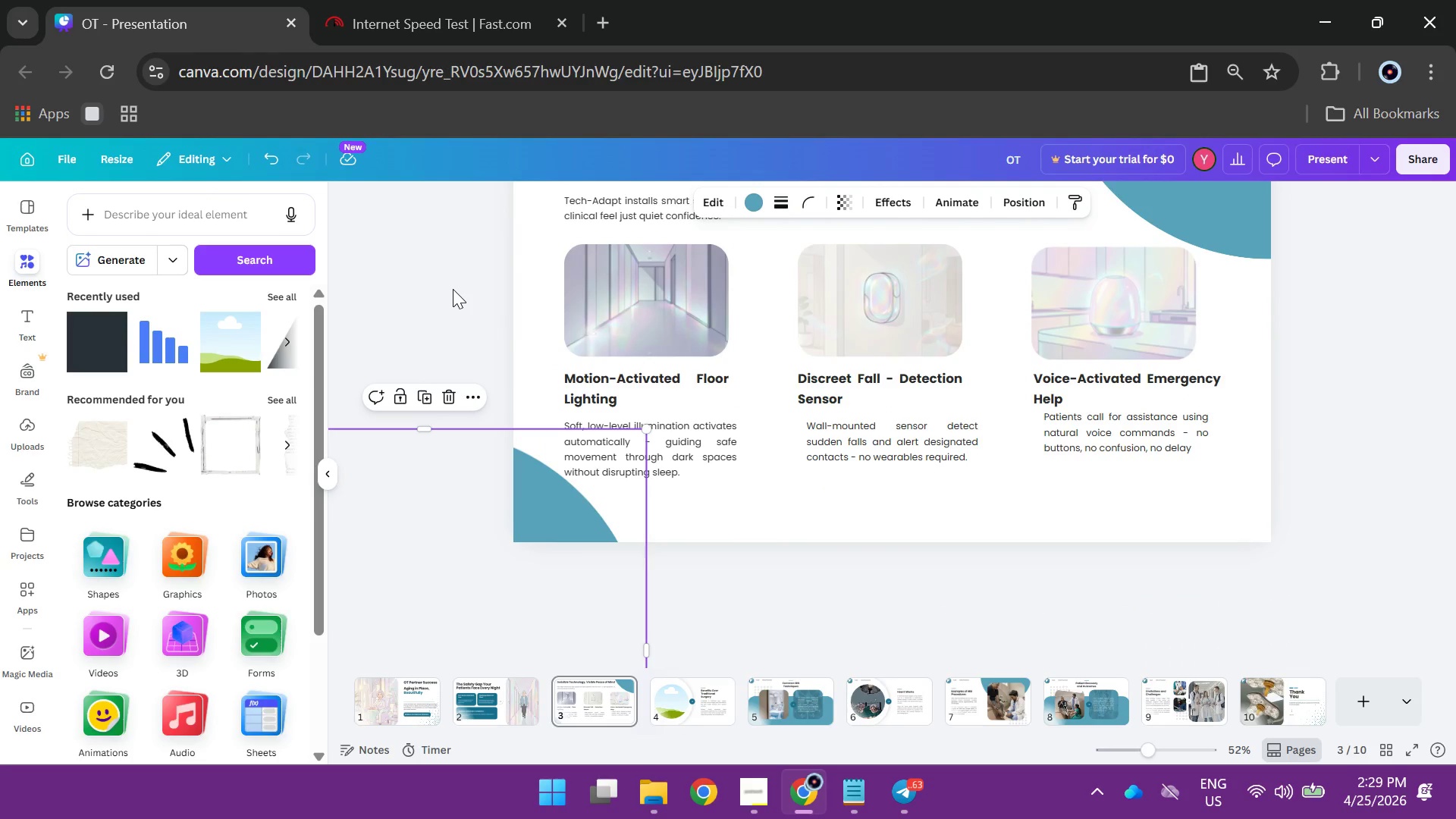 
left_click([453, 289])
 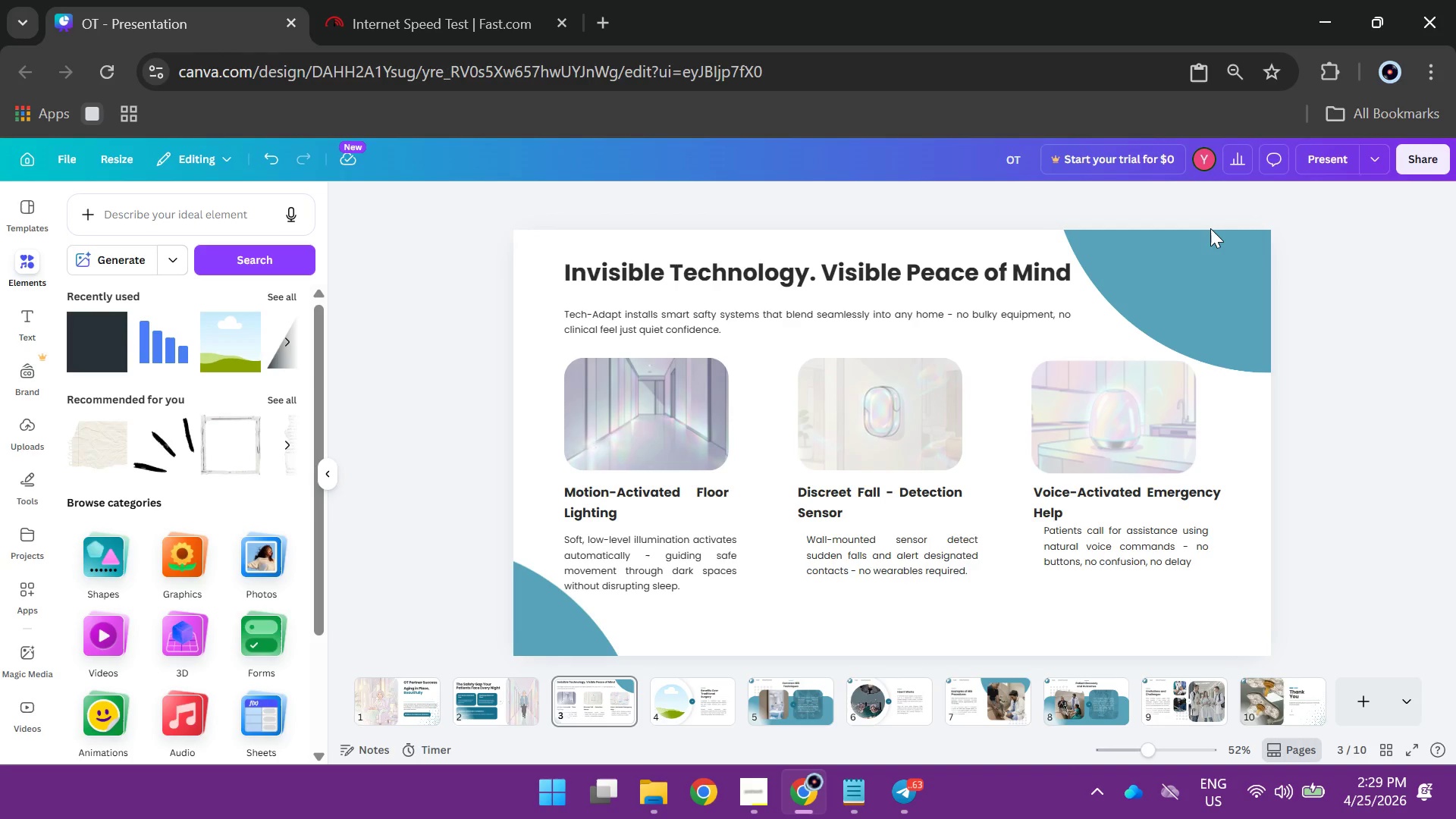 
left_click_drag(start_coordinate=[1191, 279], to_coordinate=[1255, 249])
 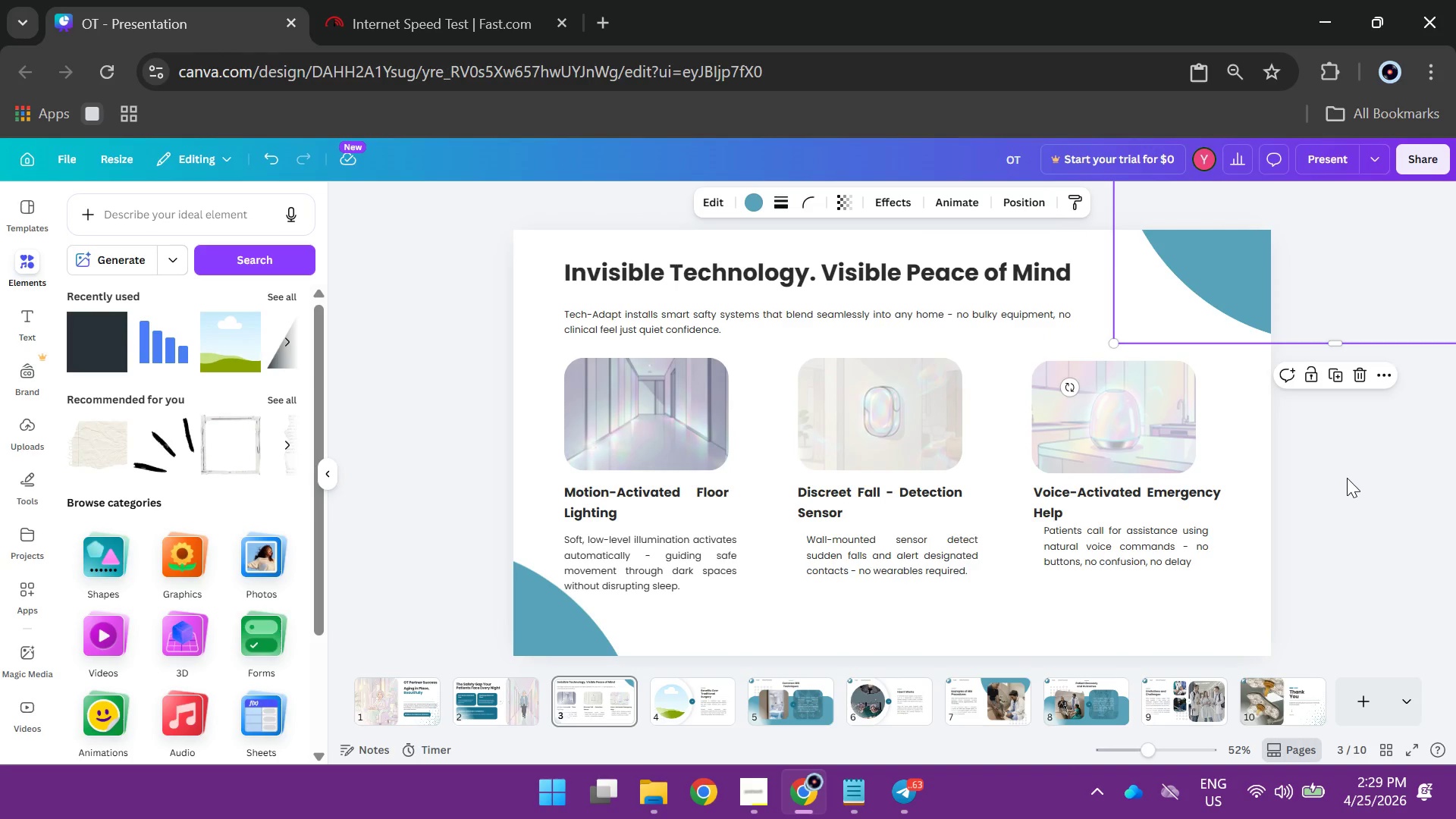 
left_click([1347, 478])
 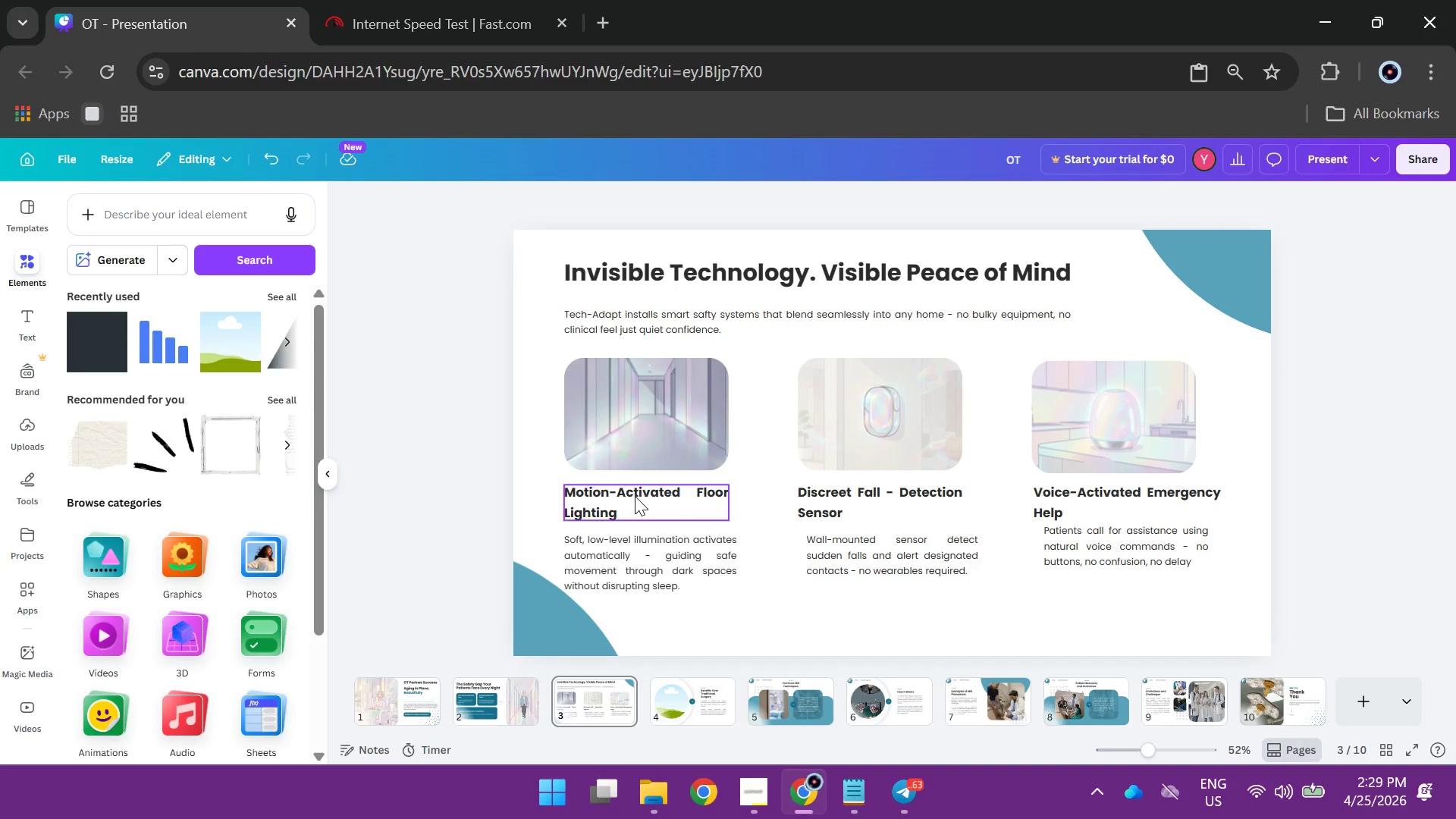 
wait(11.62)
 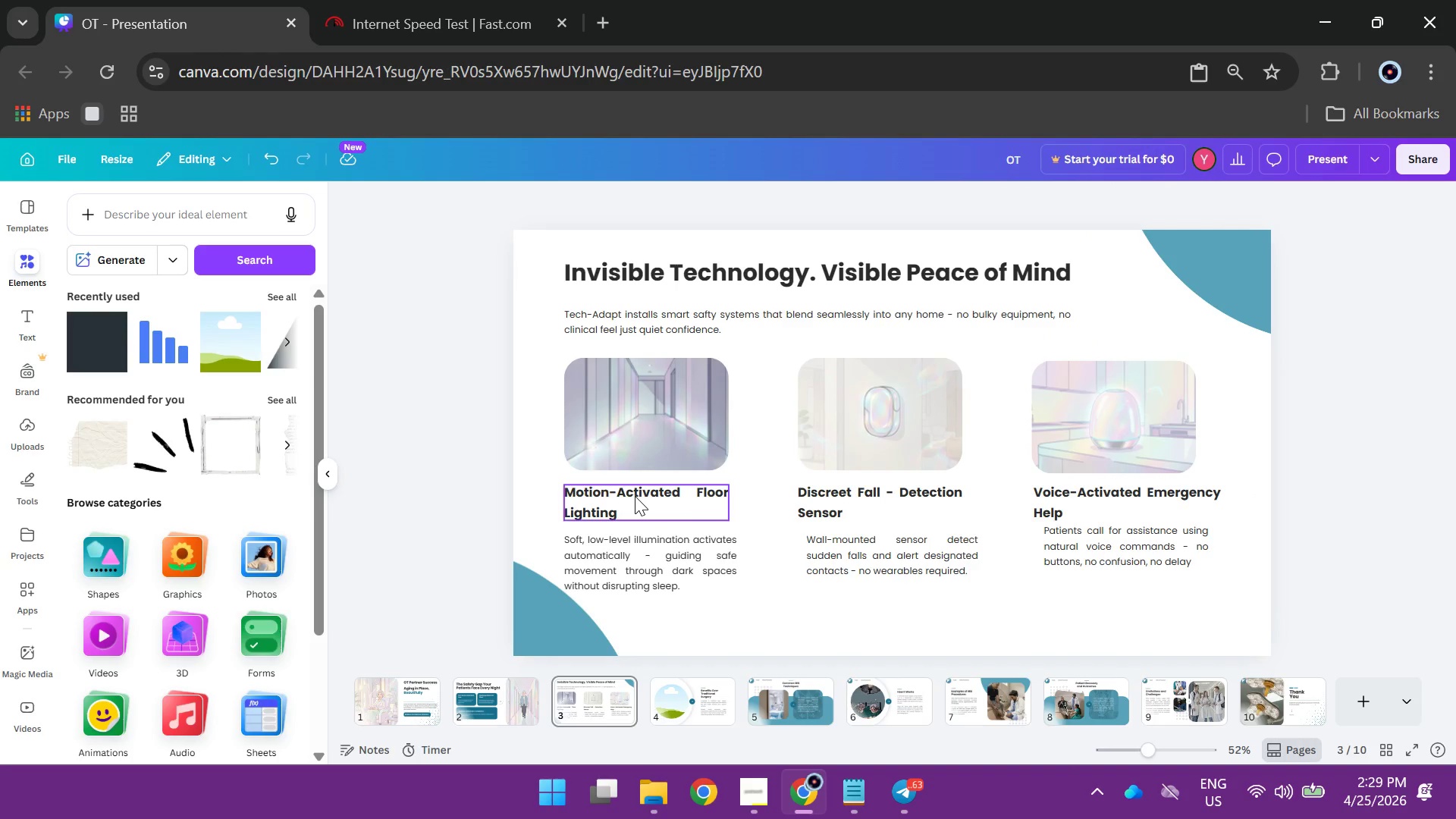 
left_click_drag(start_coordinate=[824, 546], to_coordinate=[817, 549])
 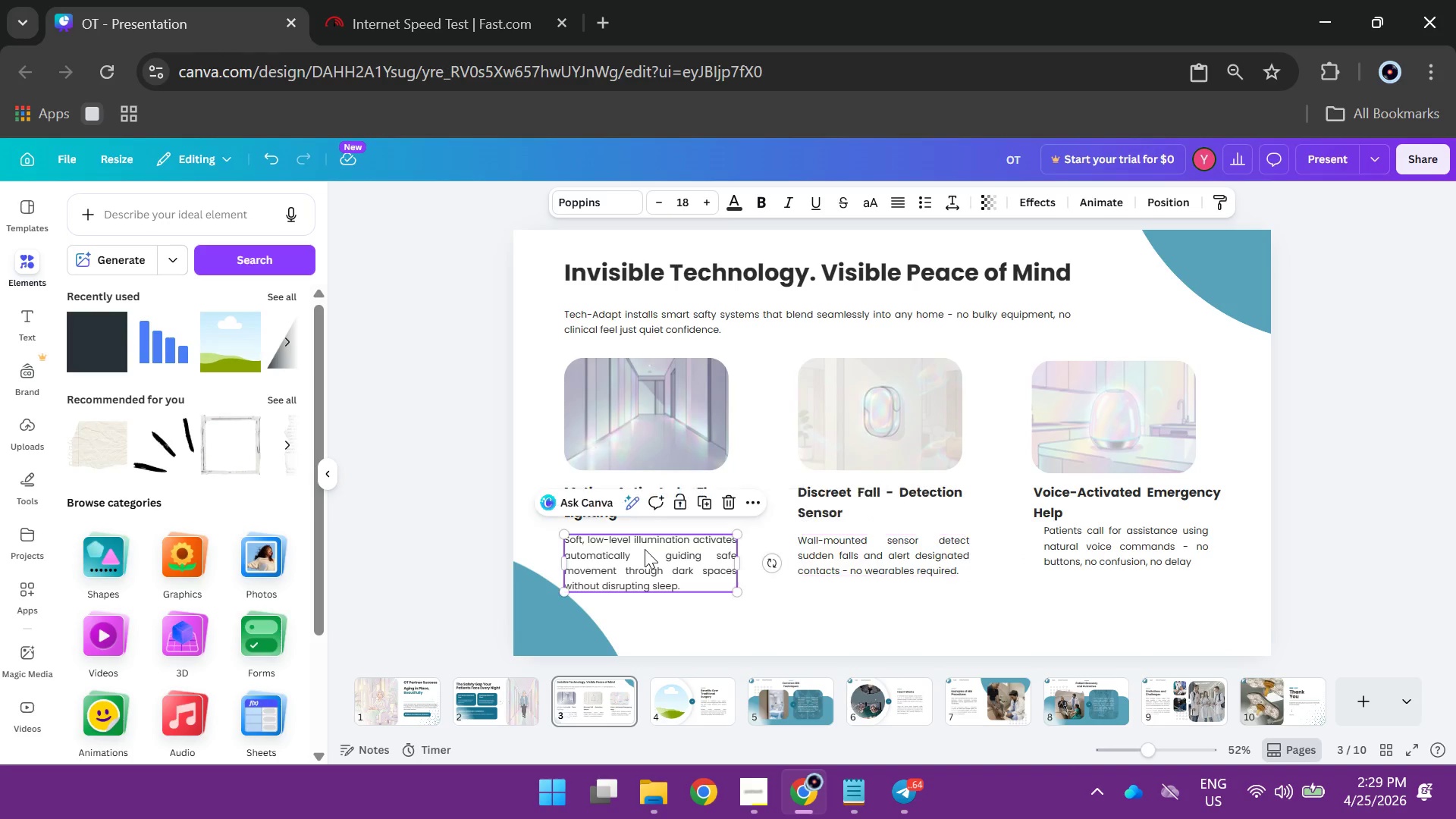 
left_click([645, 549])
 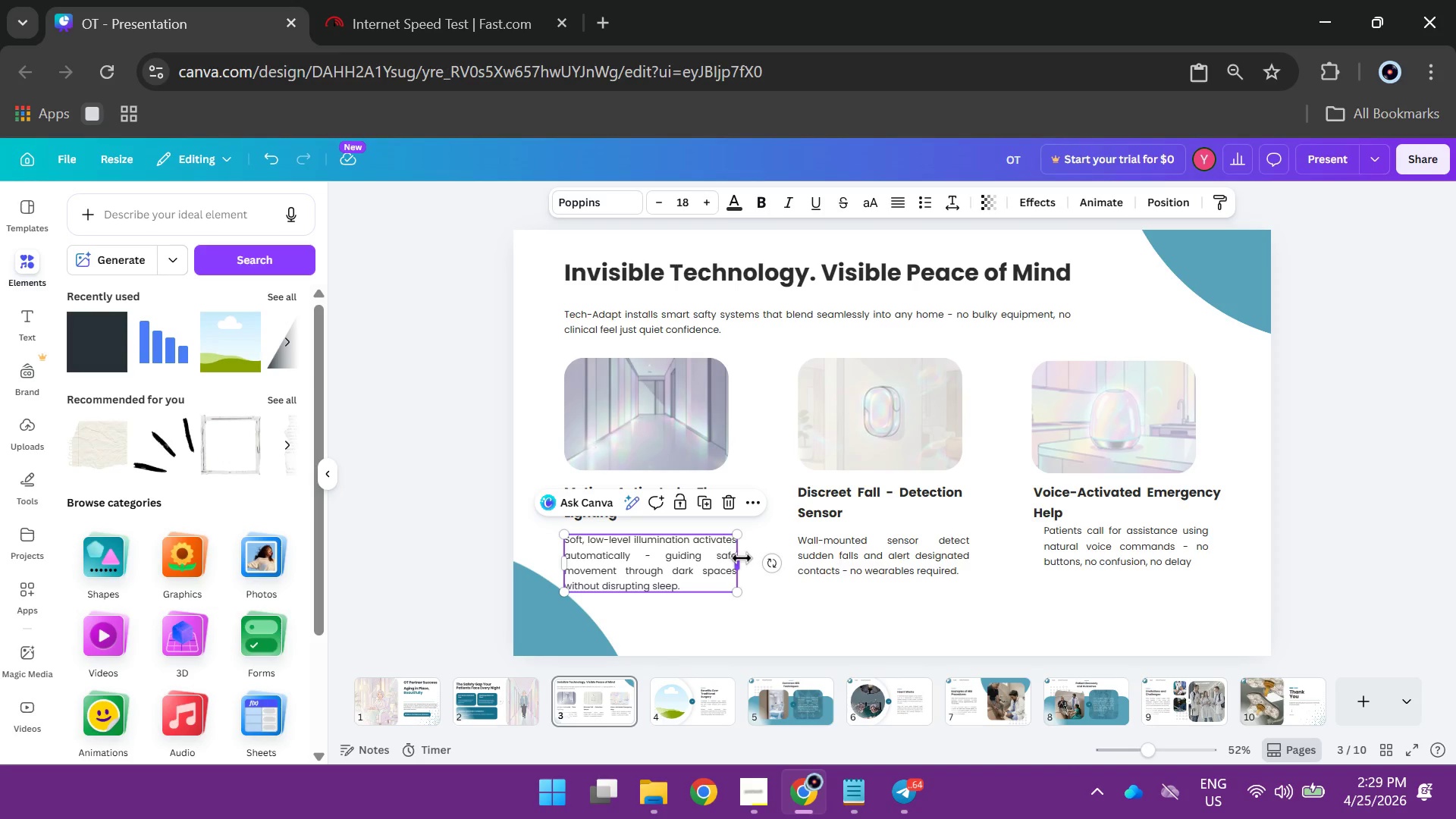 
left_click_drag(start_coordinate=[742, 558], to_coordinate=[732, 559])
 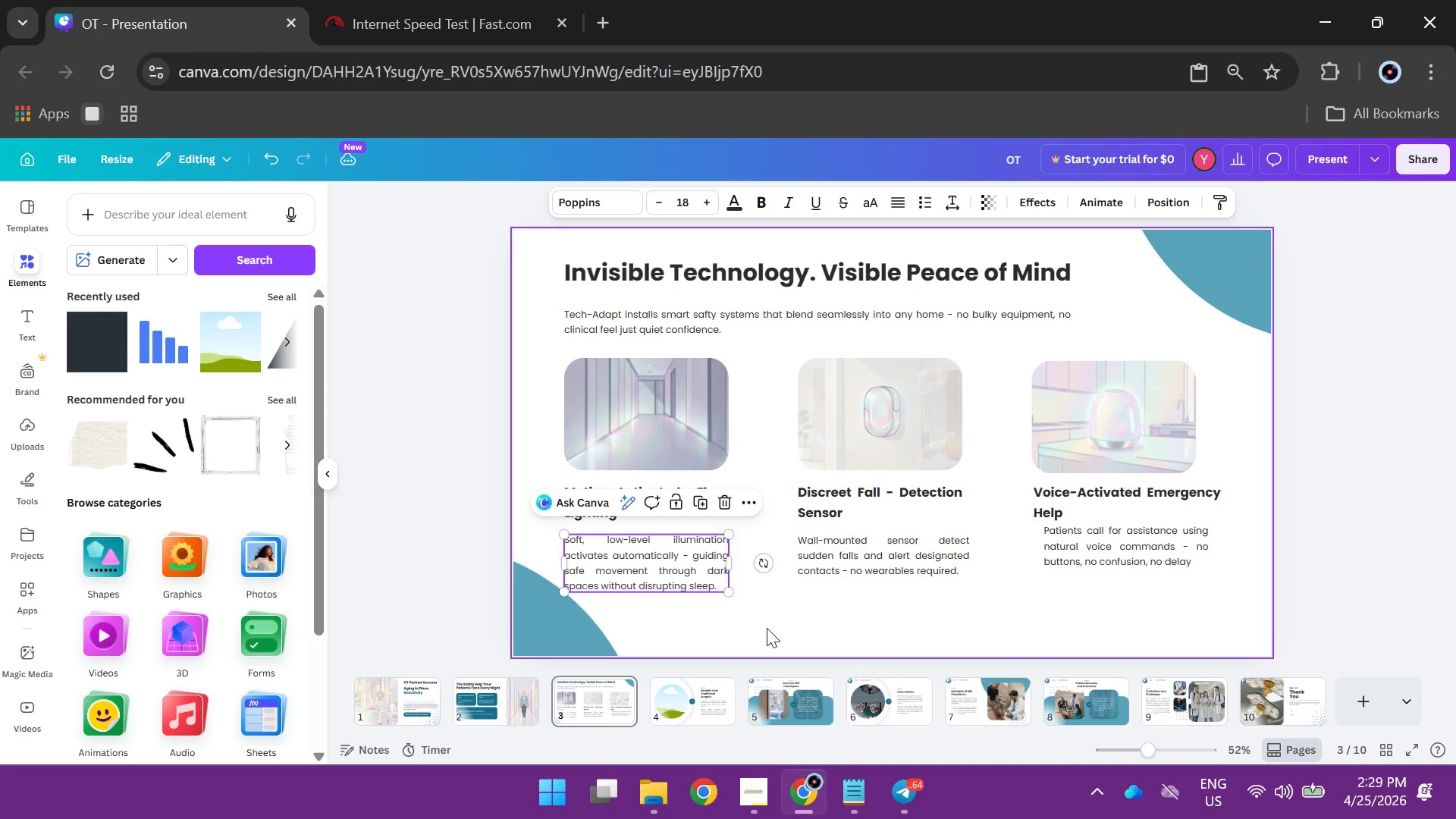 
left_click([767, 628])
 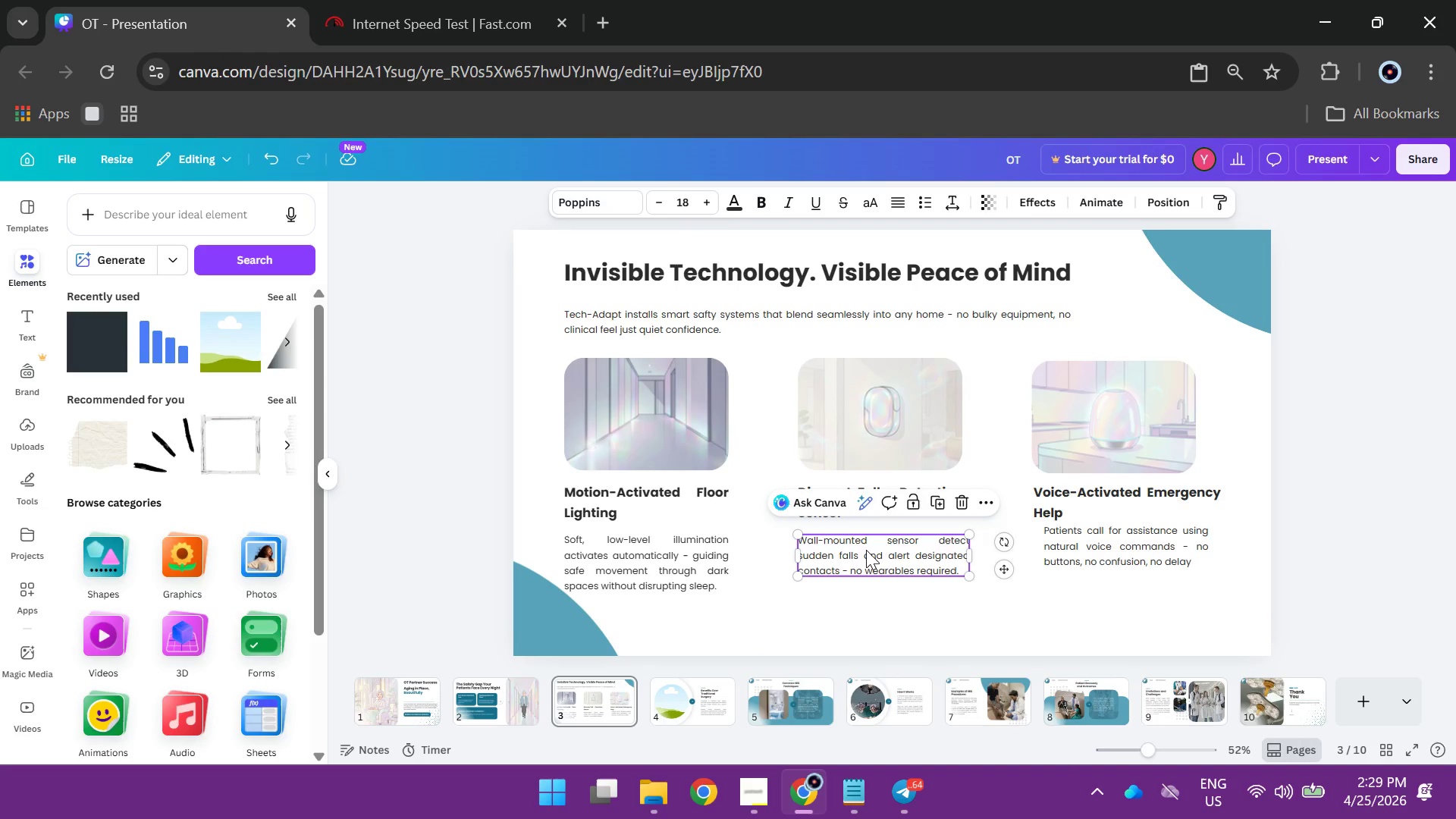 
left_click([866, 550])
 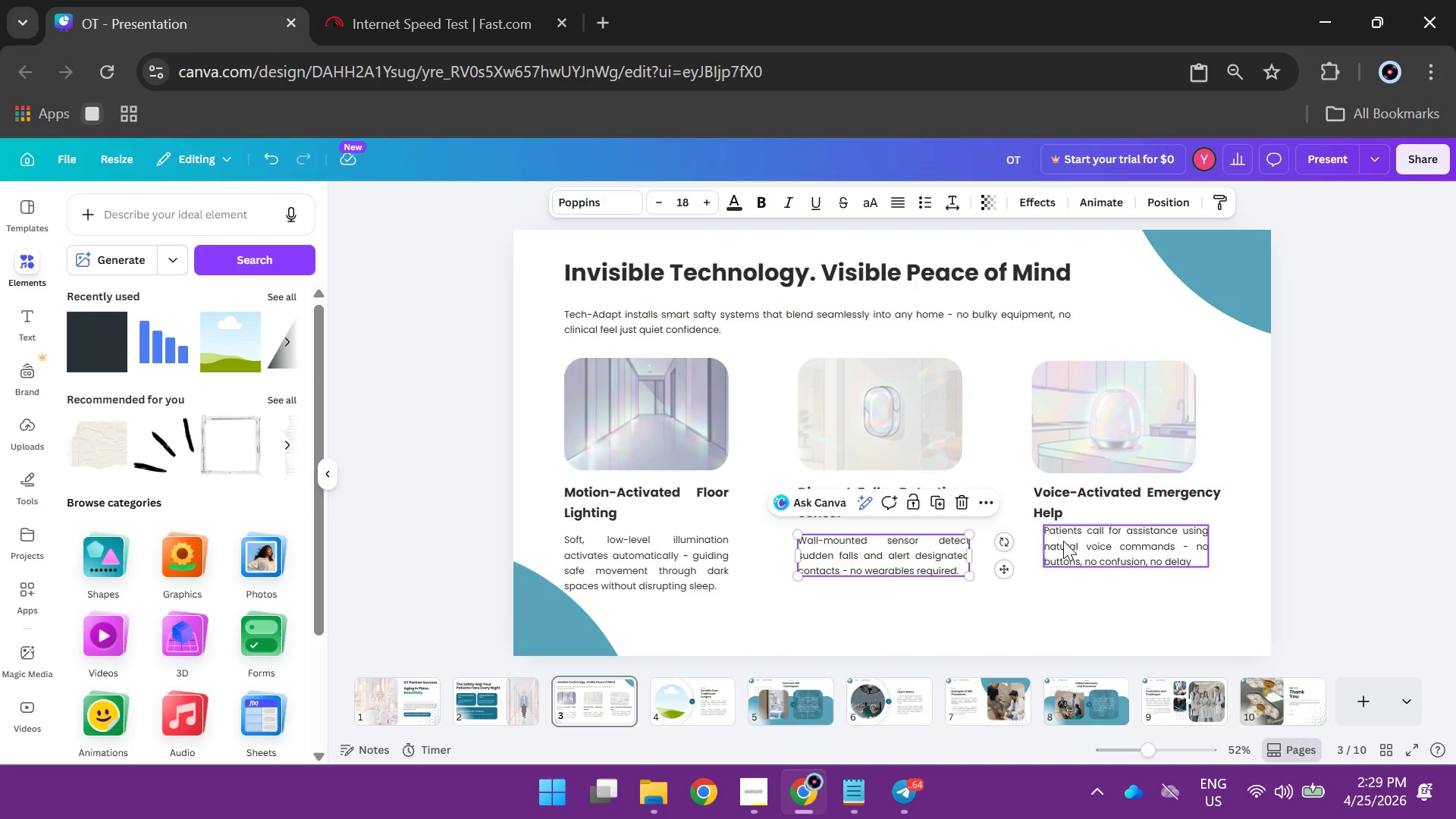 
left_click_drag(start_coordinate=[1063, 541], to_coordinate=[1053, 551])
 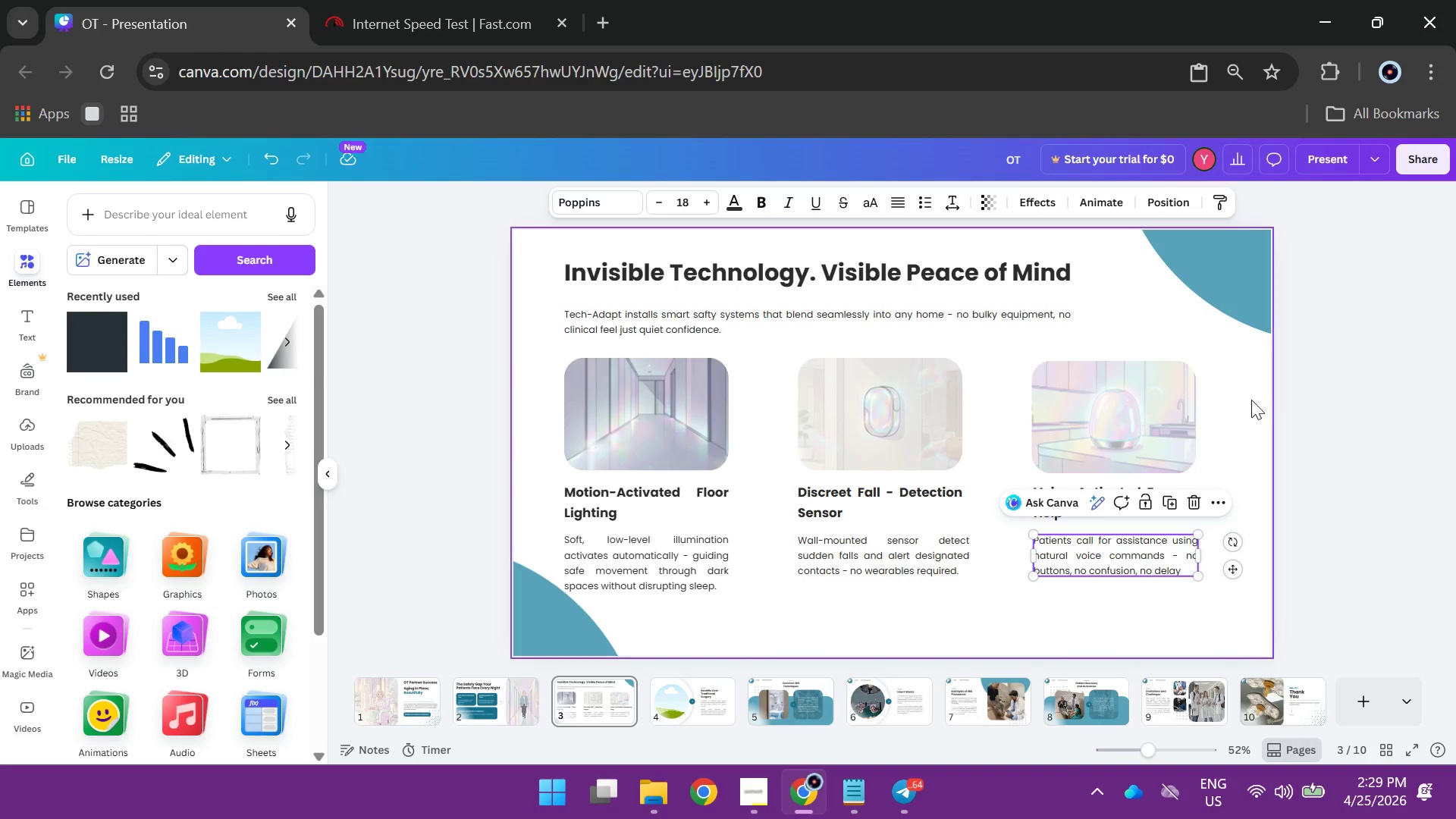 
left_click([1304, 394])
 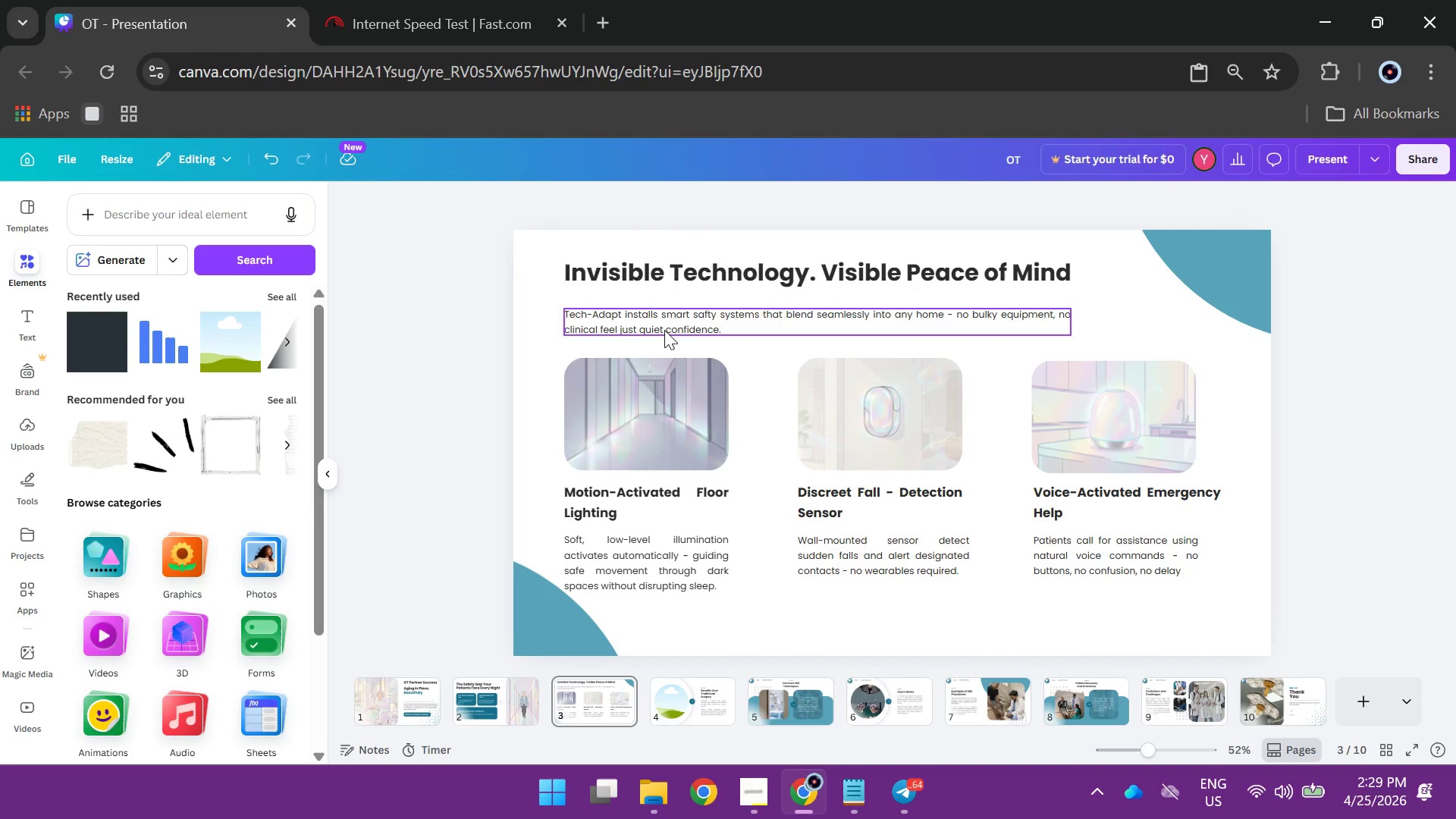 
left_click([664, 330])
 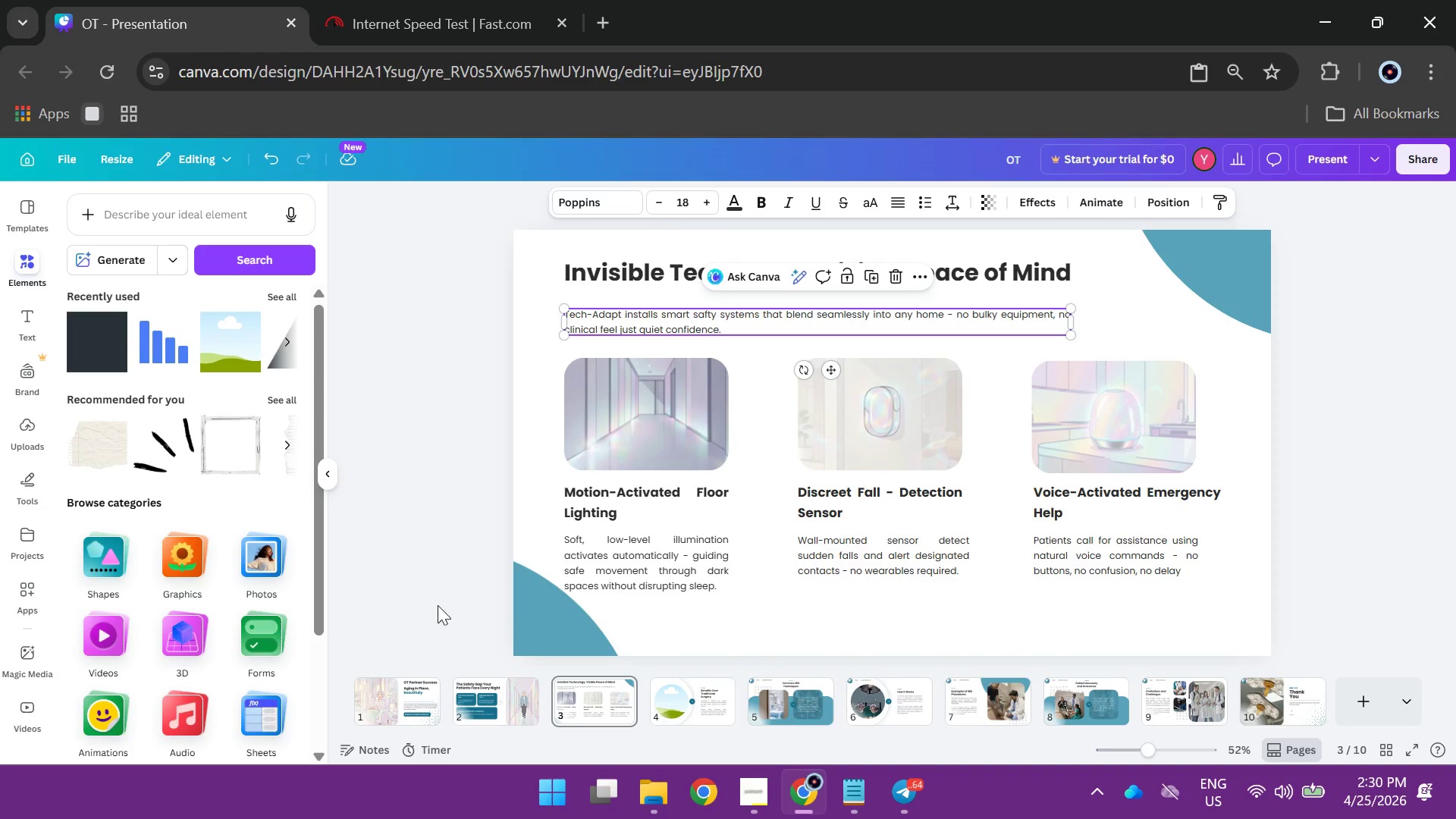 
left_click([492, 709])
 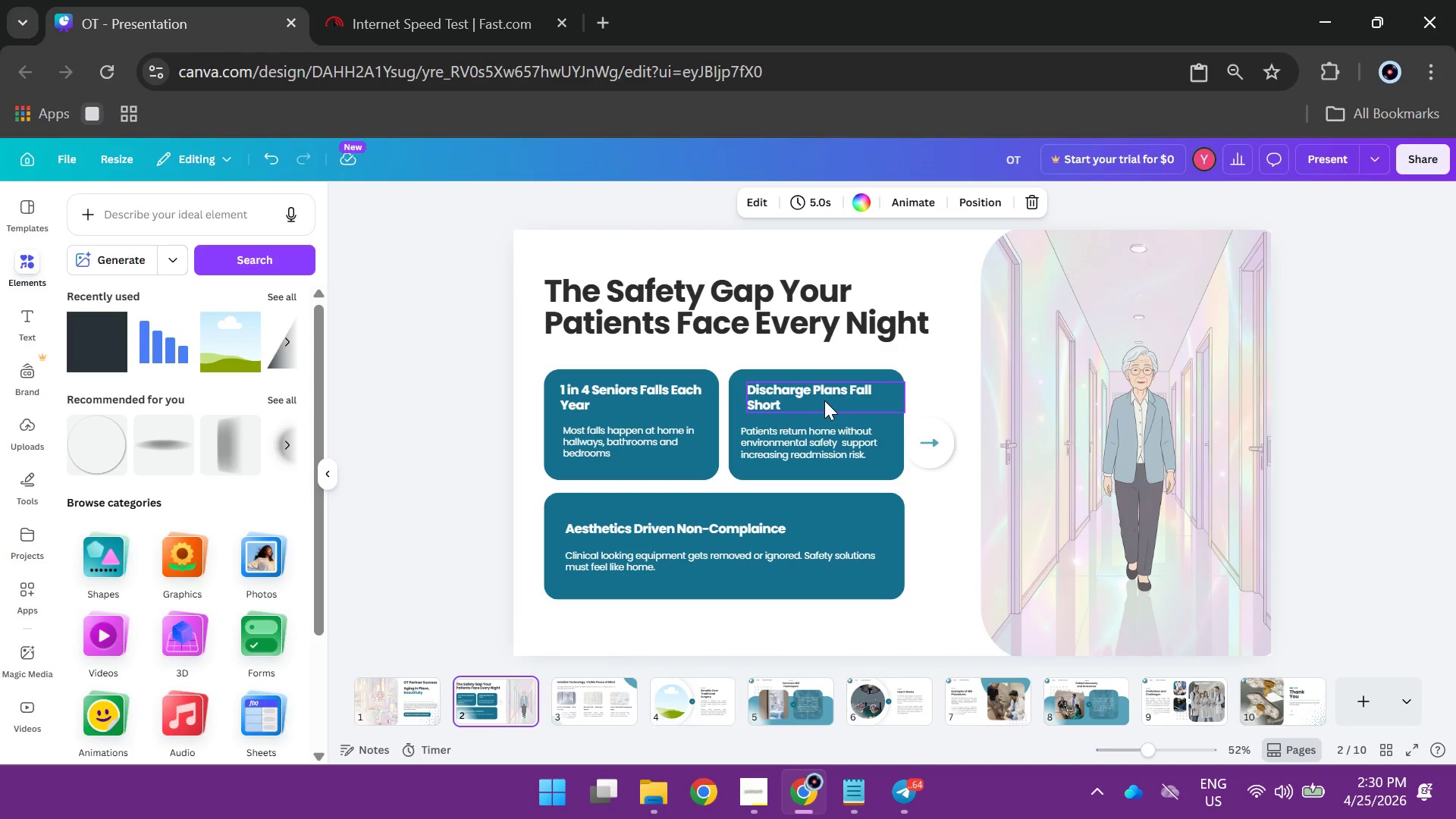 
left_click([1382, 431])
 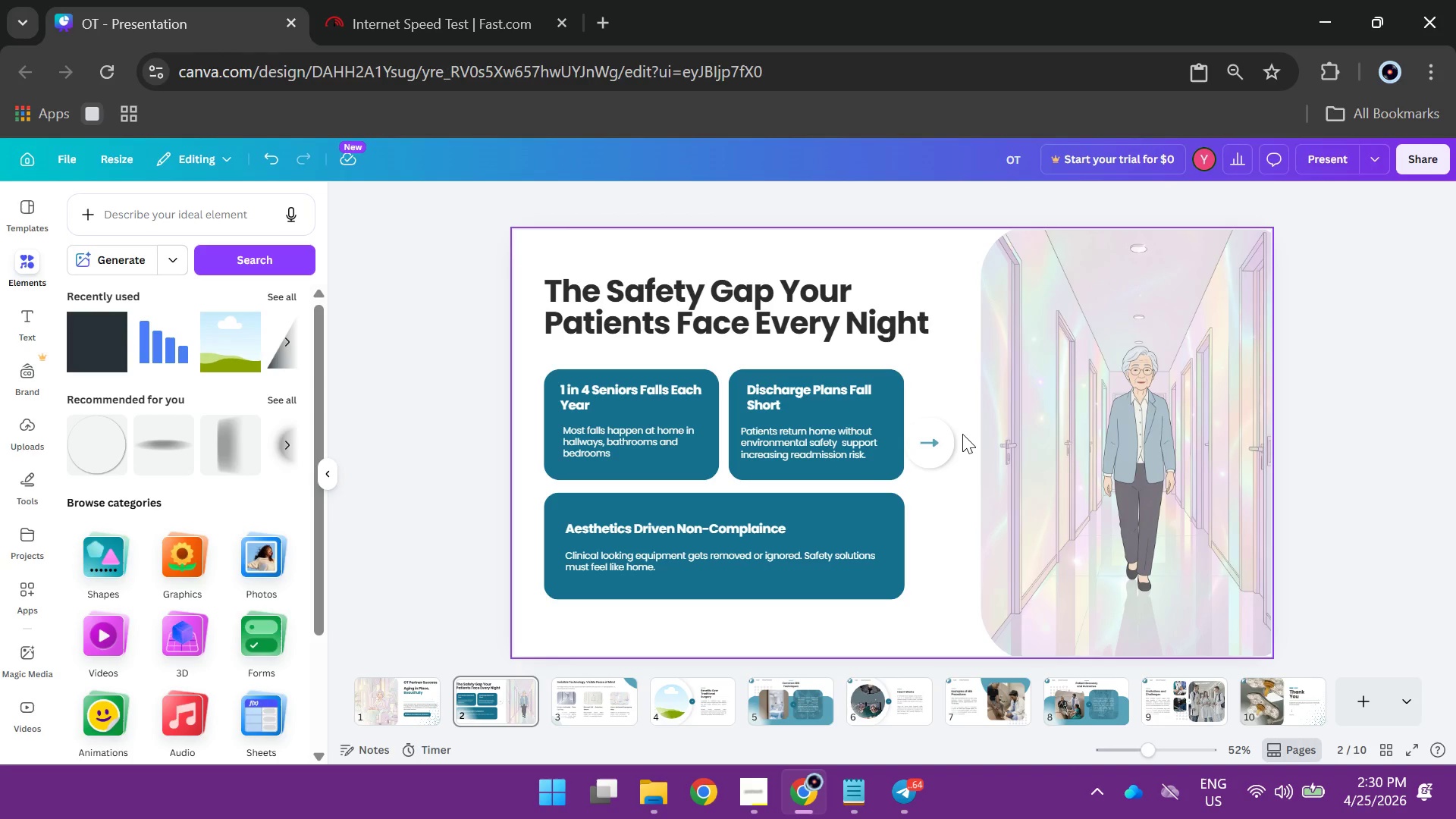 
wait(8.47)
 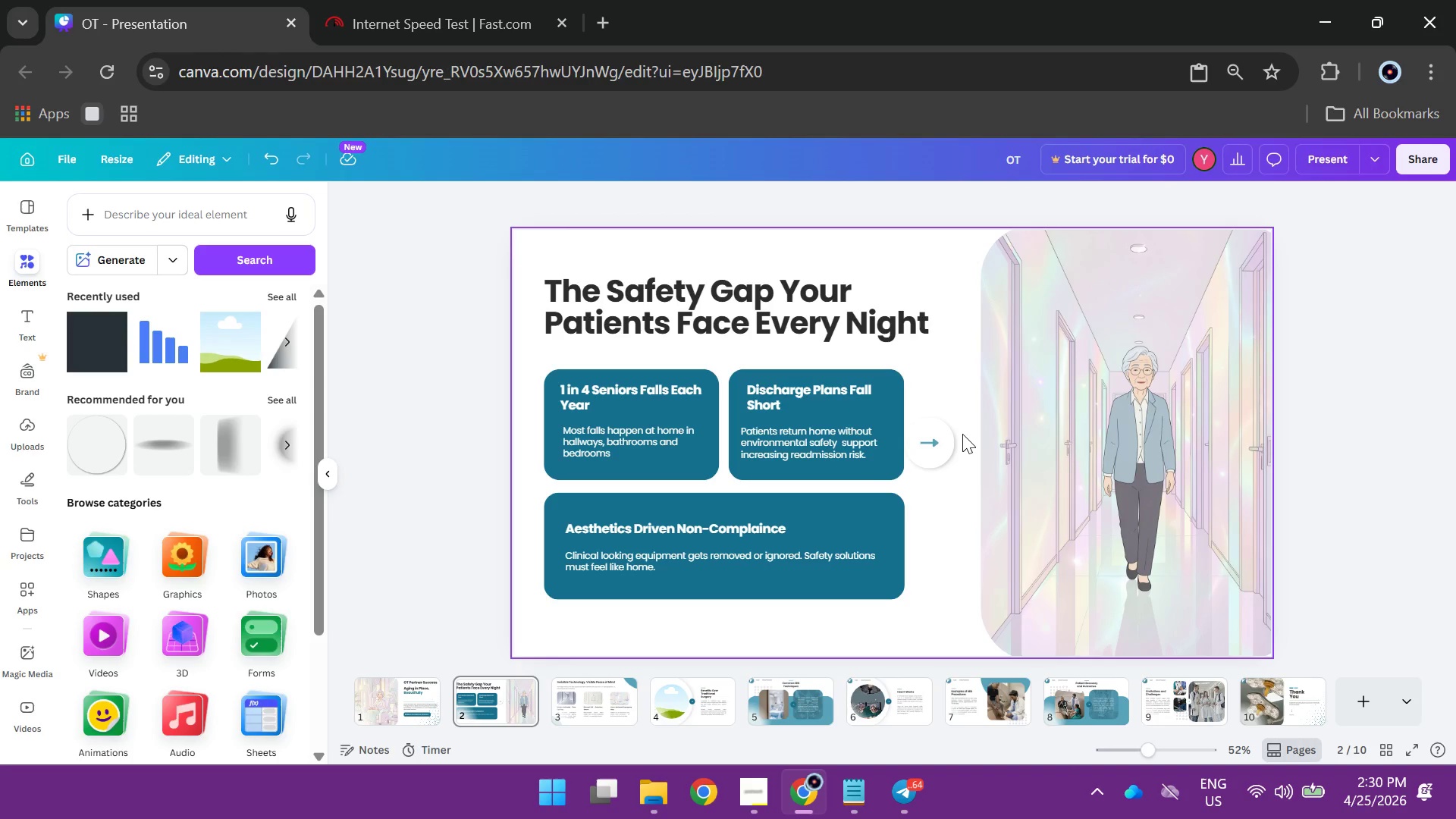 
left_click([602, 704])
 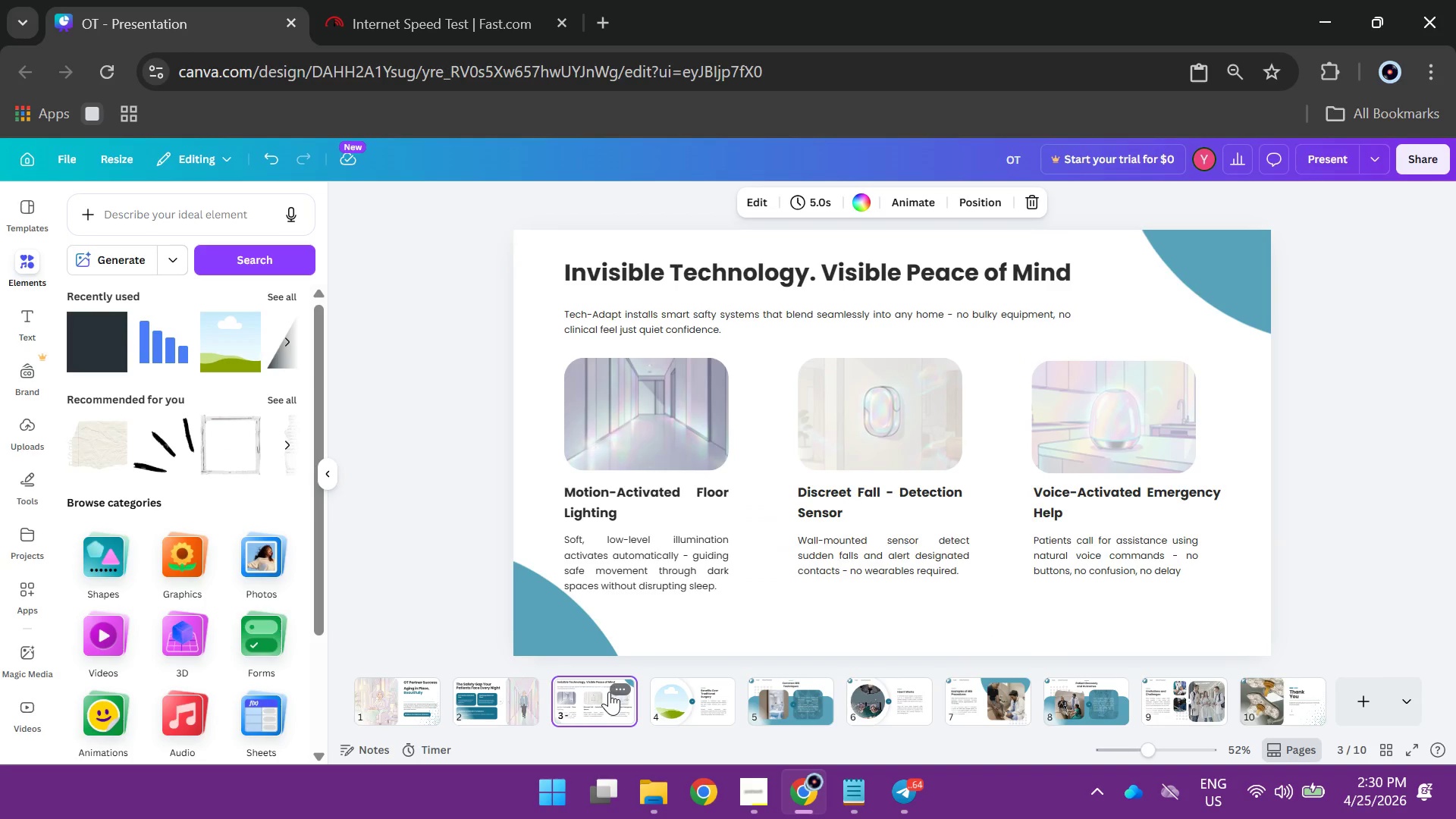 
left_click([708, 704])
 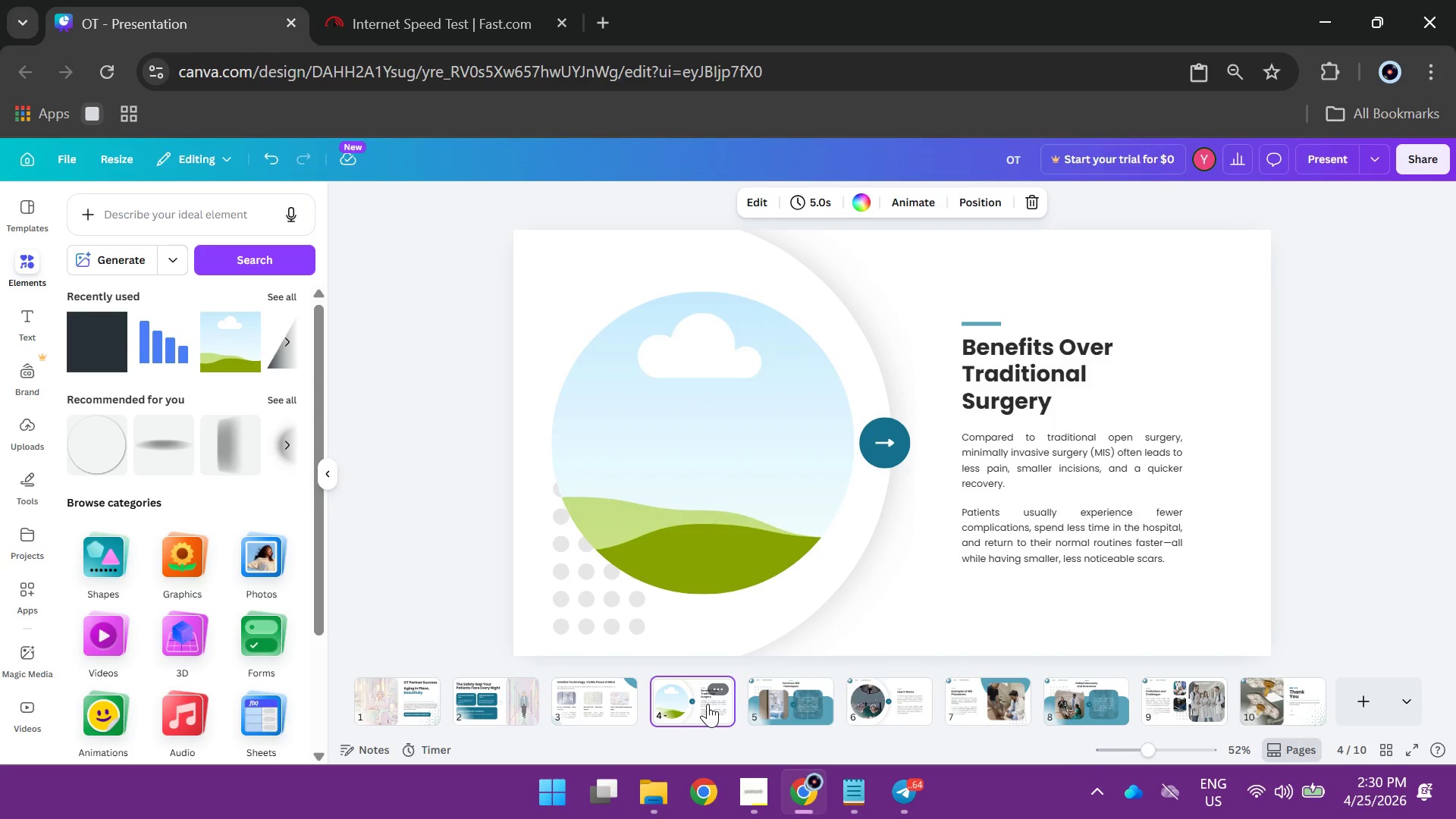 
wait(14.5)
 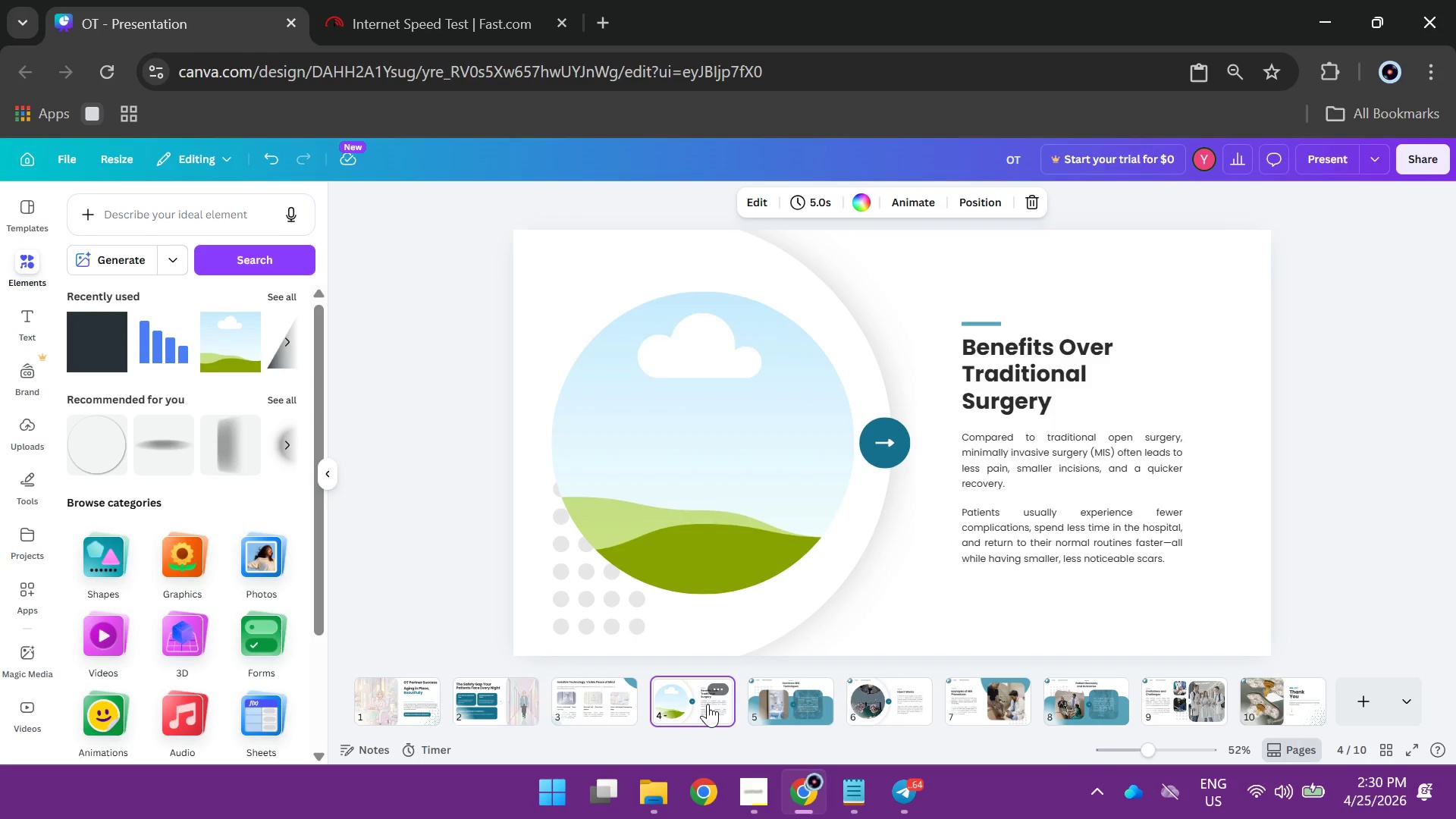 
left_click([623, 672])
 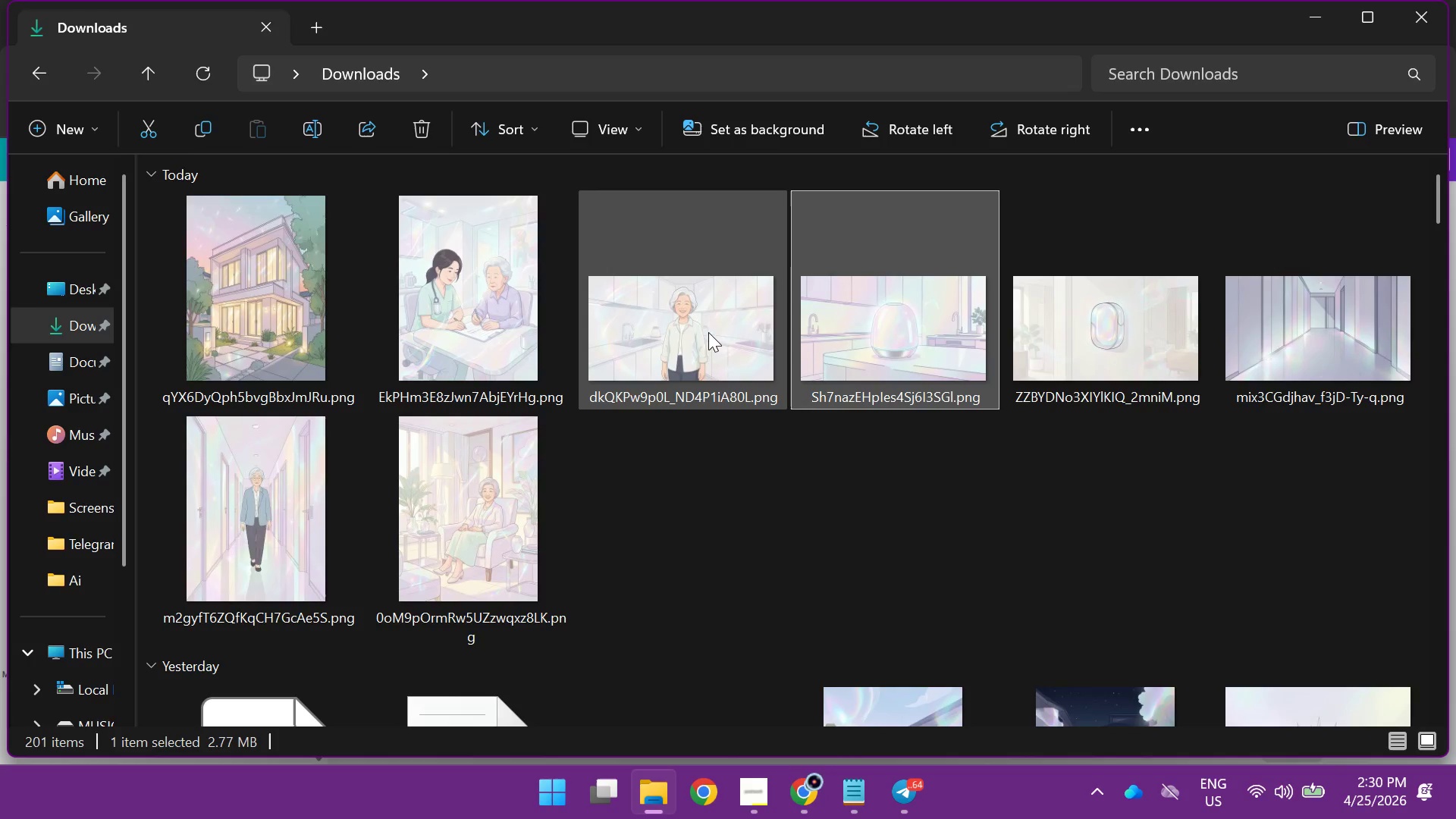 
left_click([687, 332])
 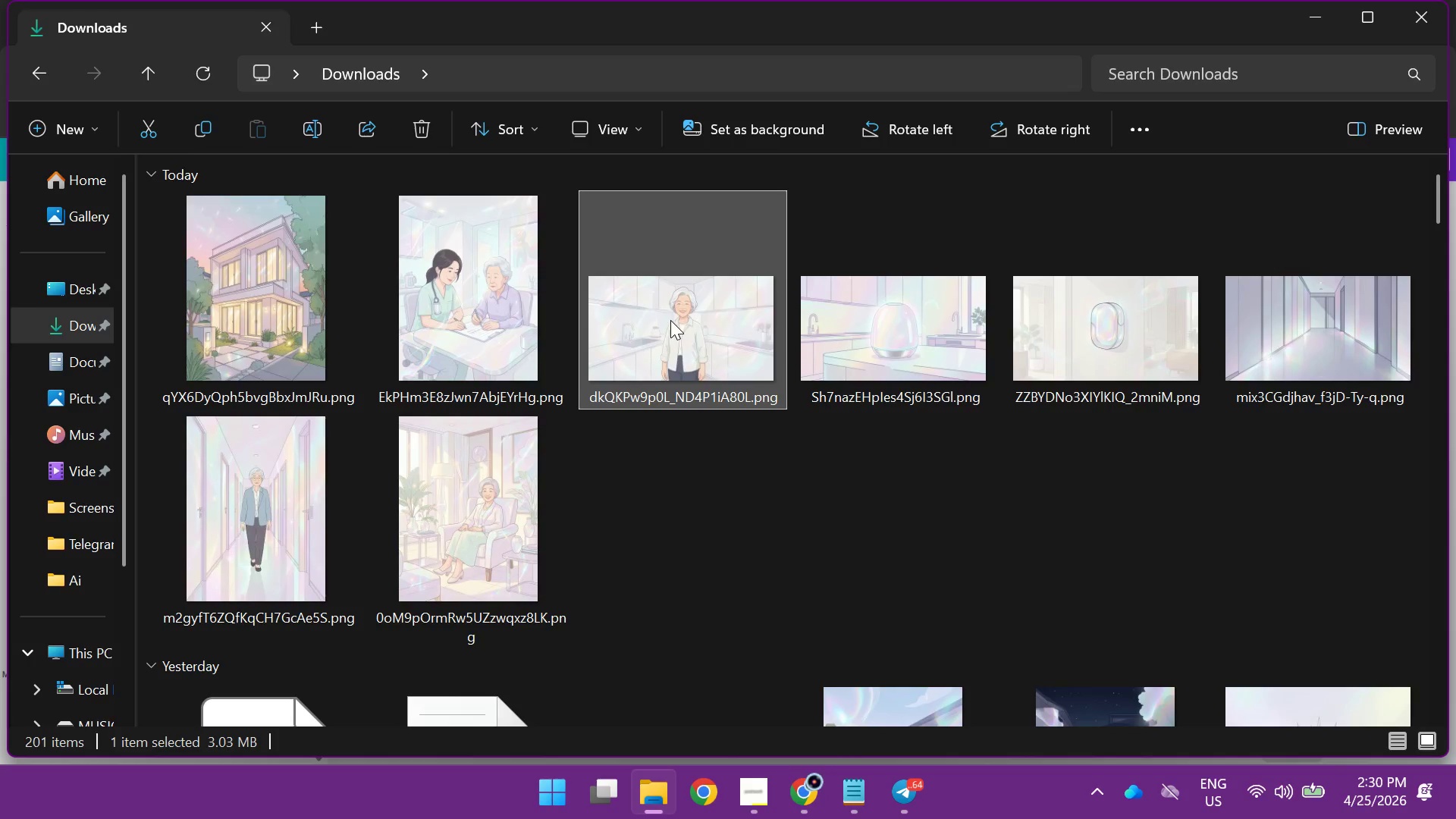 
left_click_drag(start_coordinate=[670, 319], to_coordinate=[720, 523])
 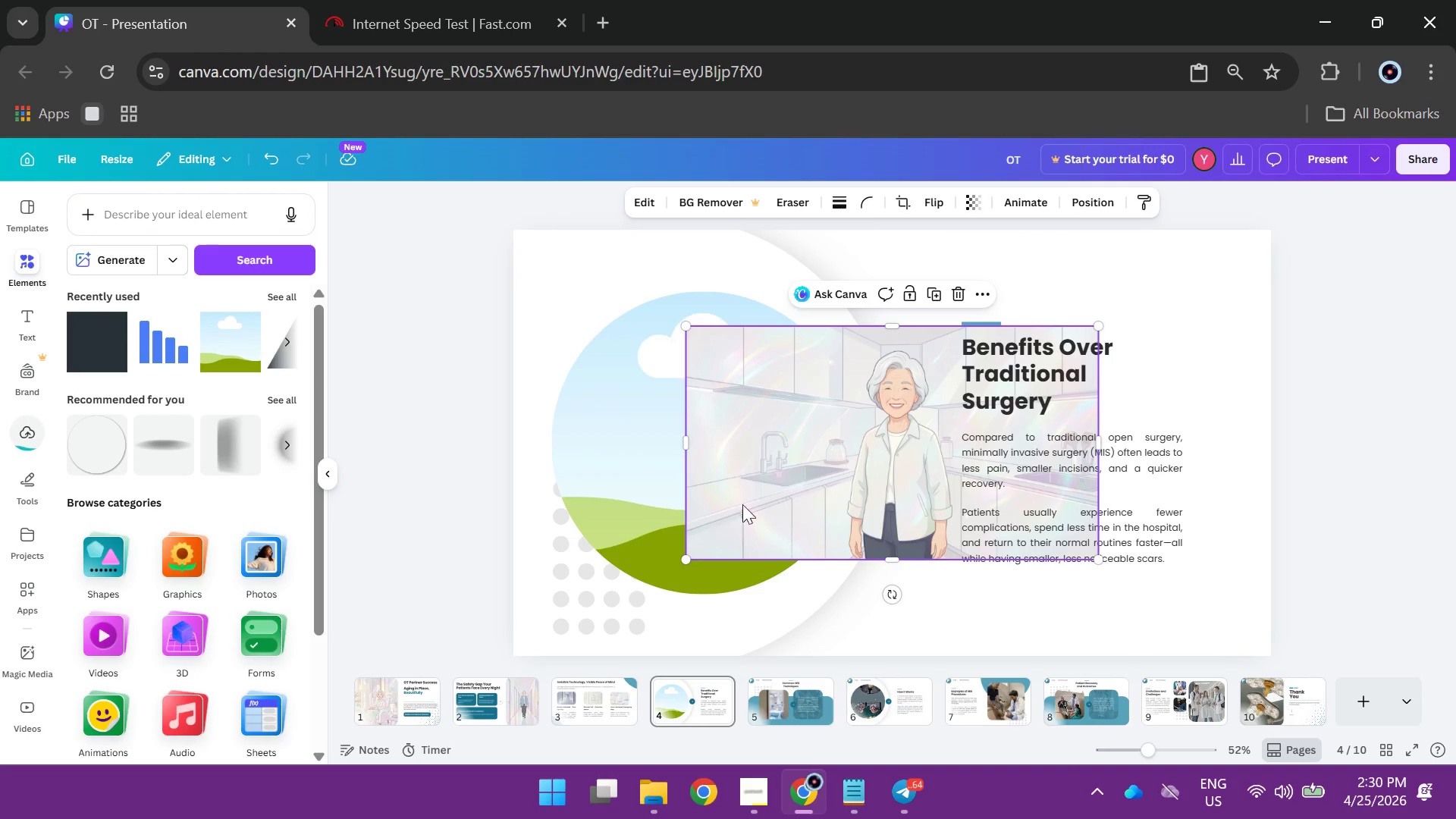 
left_click_drag(start_coordinate=[808, 447], to_coordinate=[672, 455])
 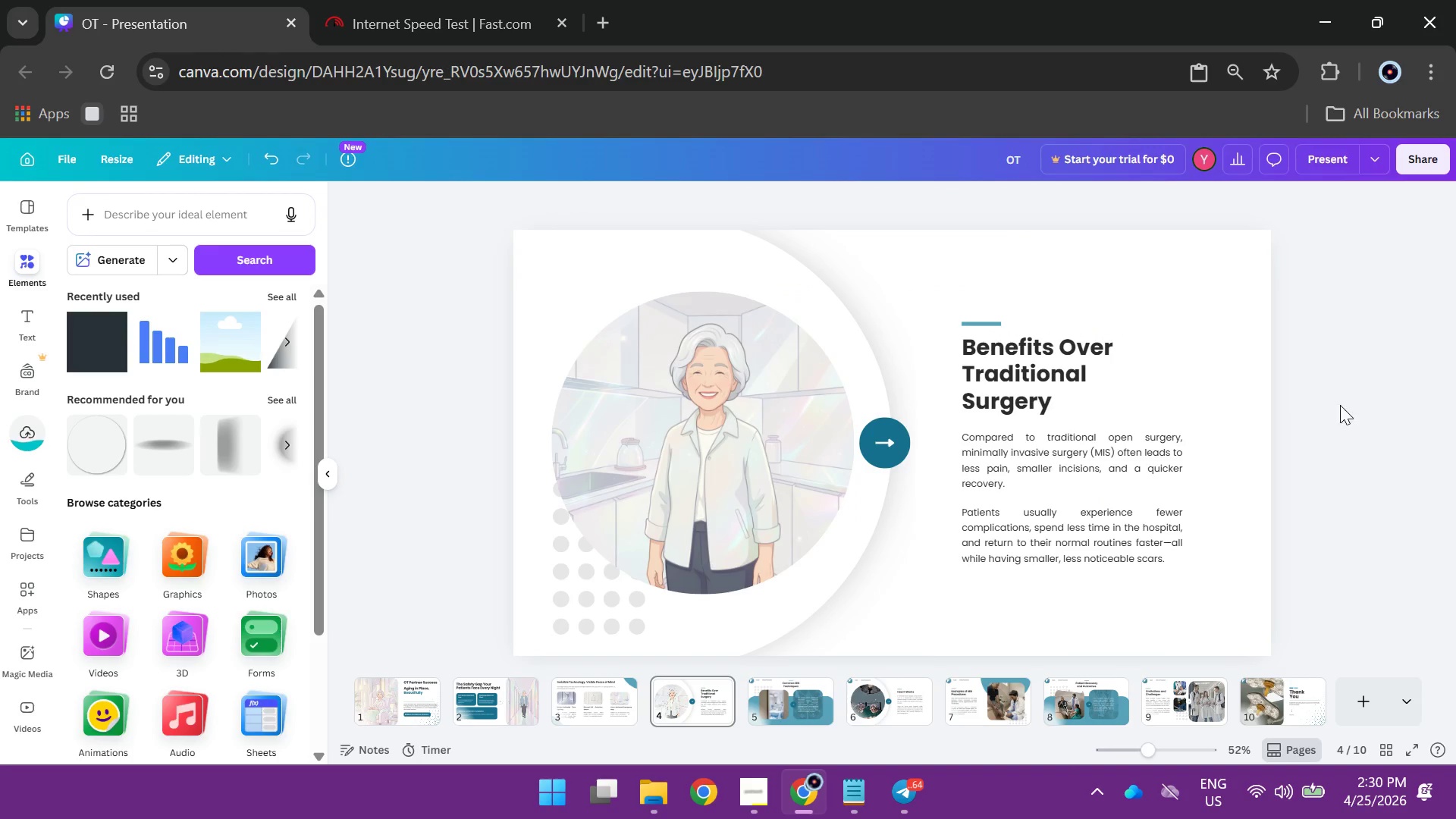 
left_click([1342, 406])
 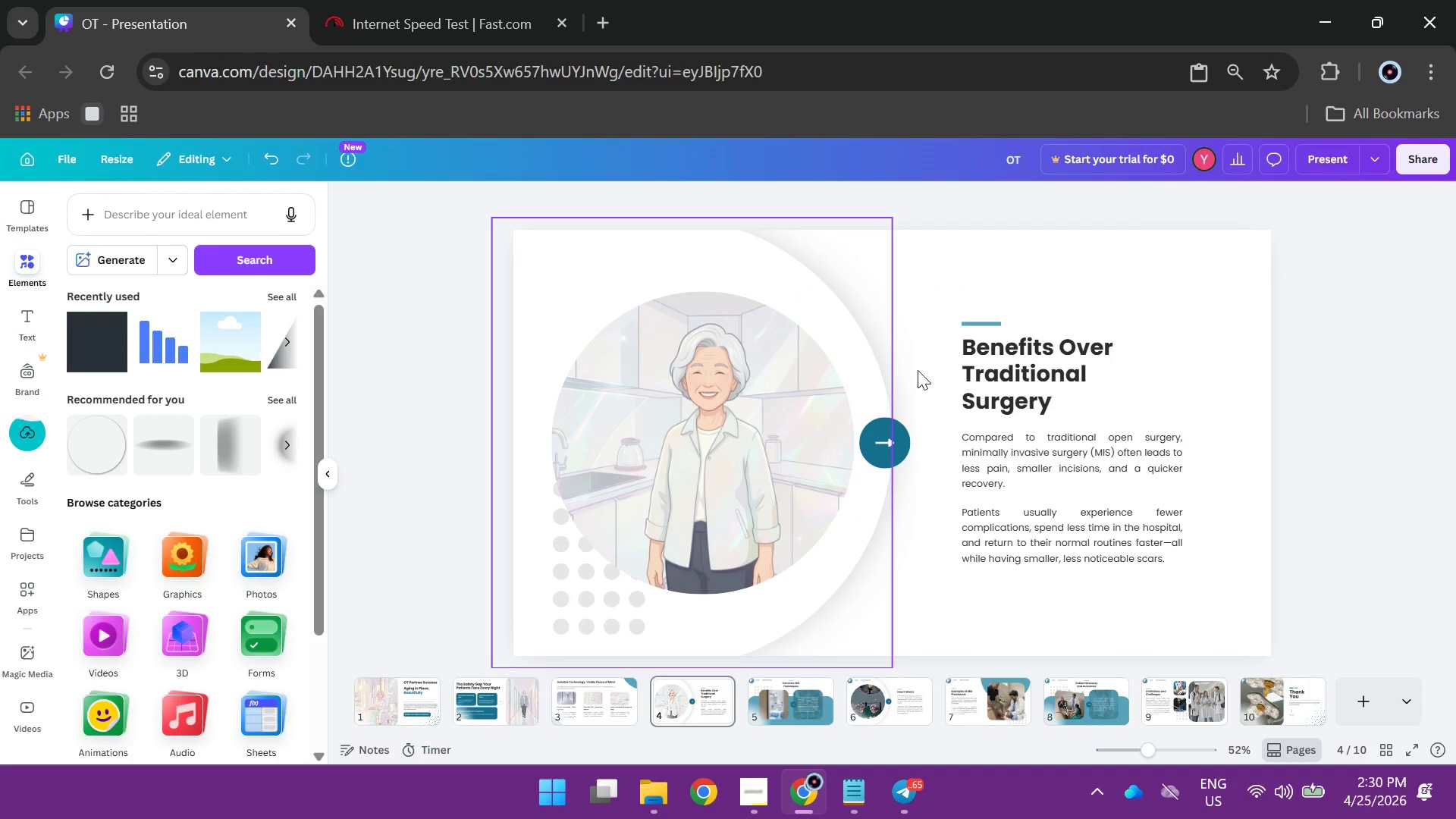 
double_click([1059, 394])
 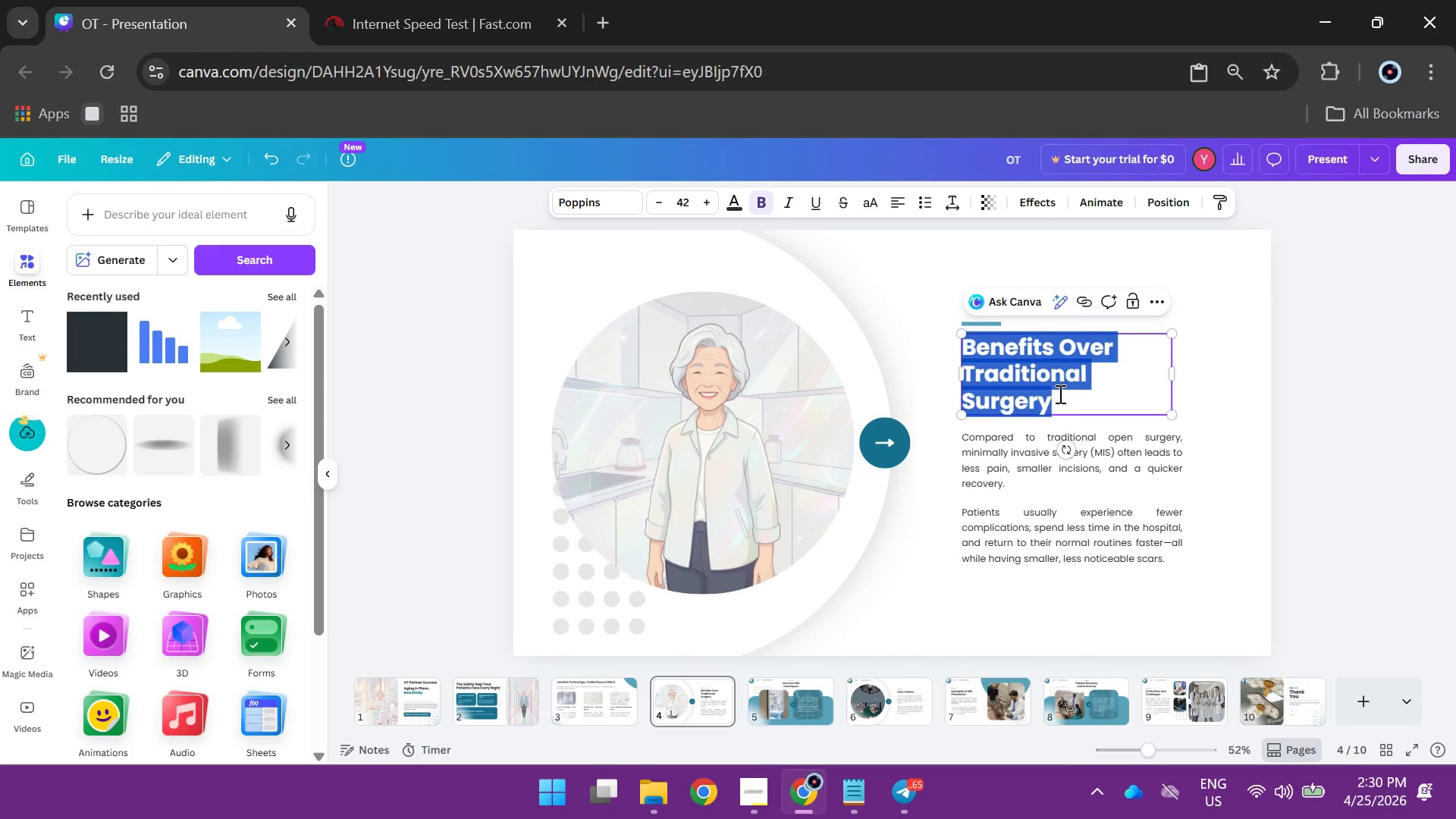 
type(Meet)
 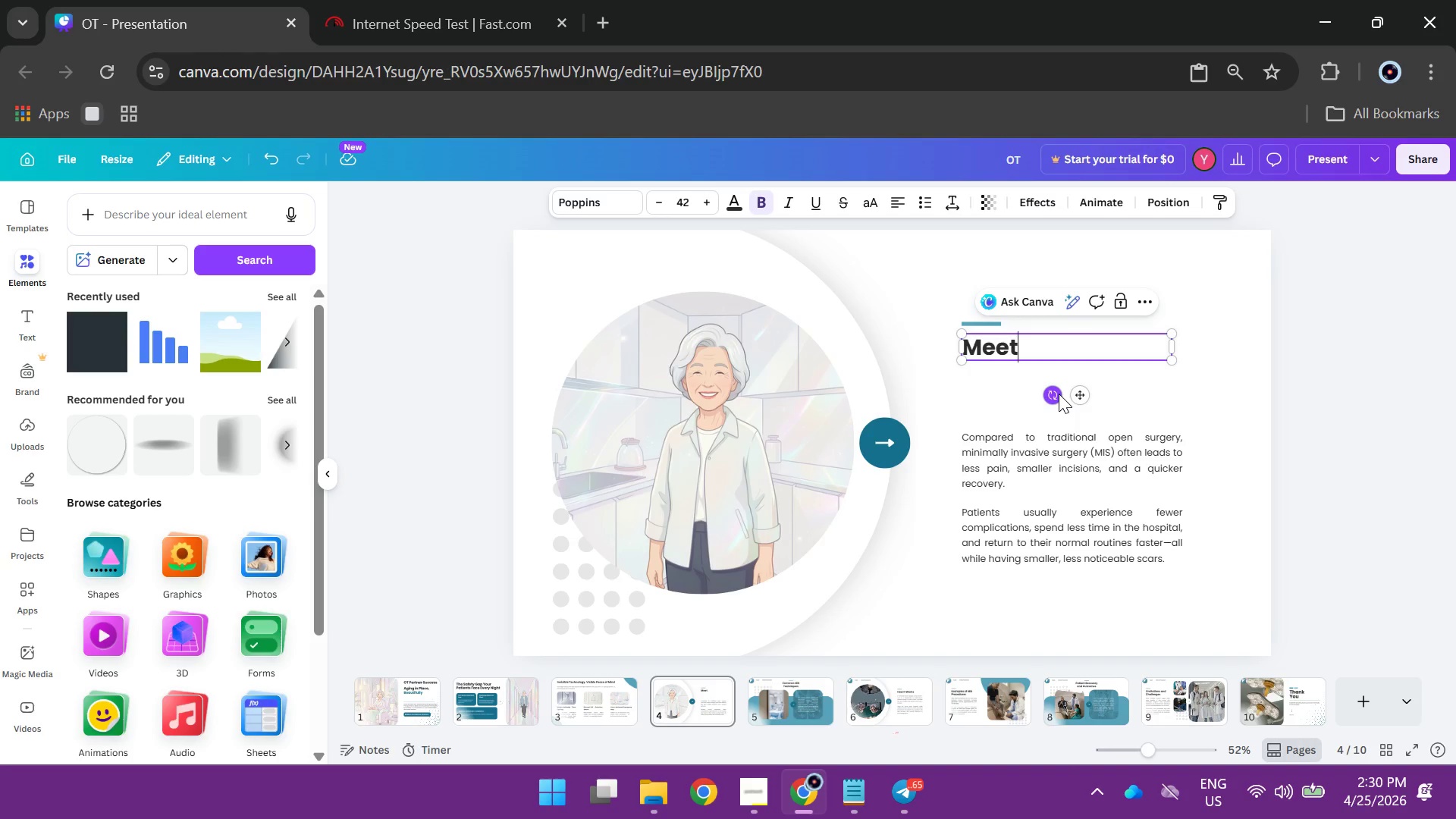 
wait(11.53)
 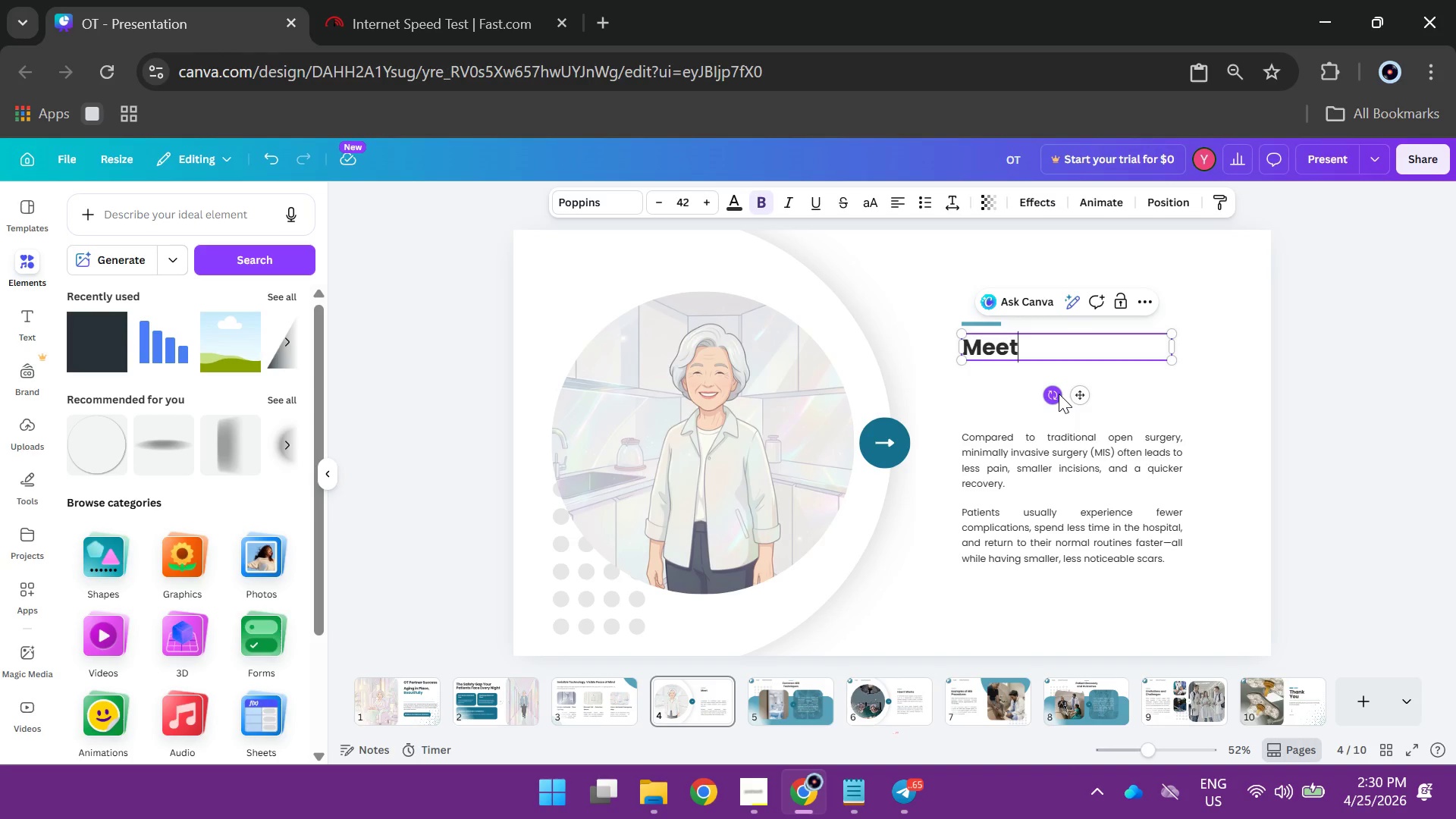 
type( m)
key(Backspace)
type(Marg)
 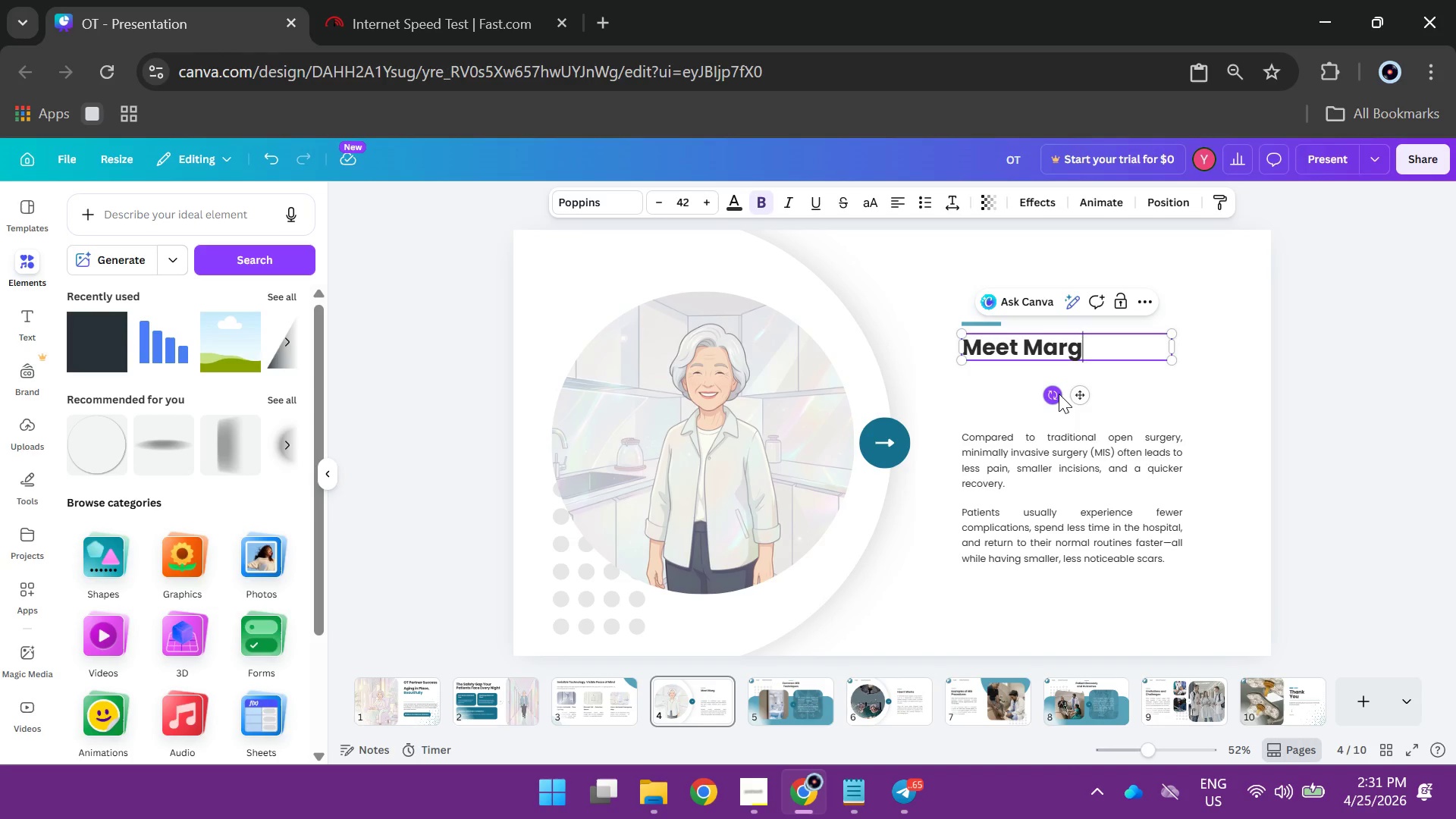 
wait(51.98)
 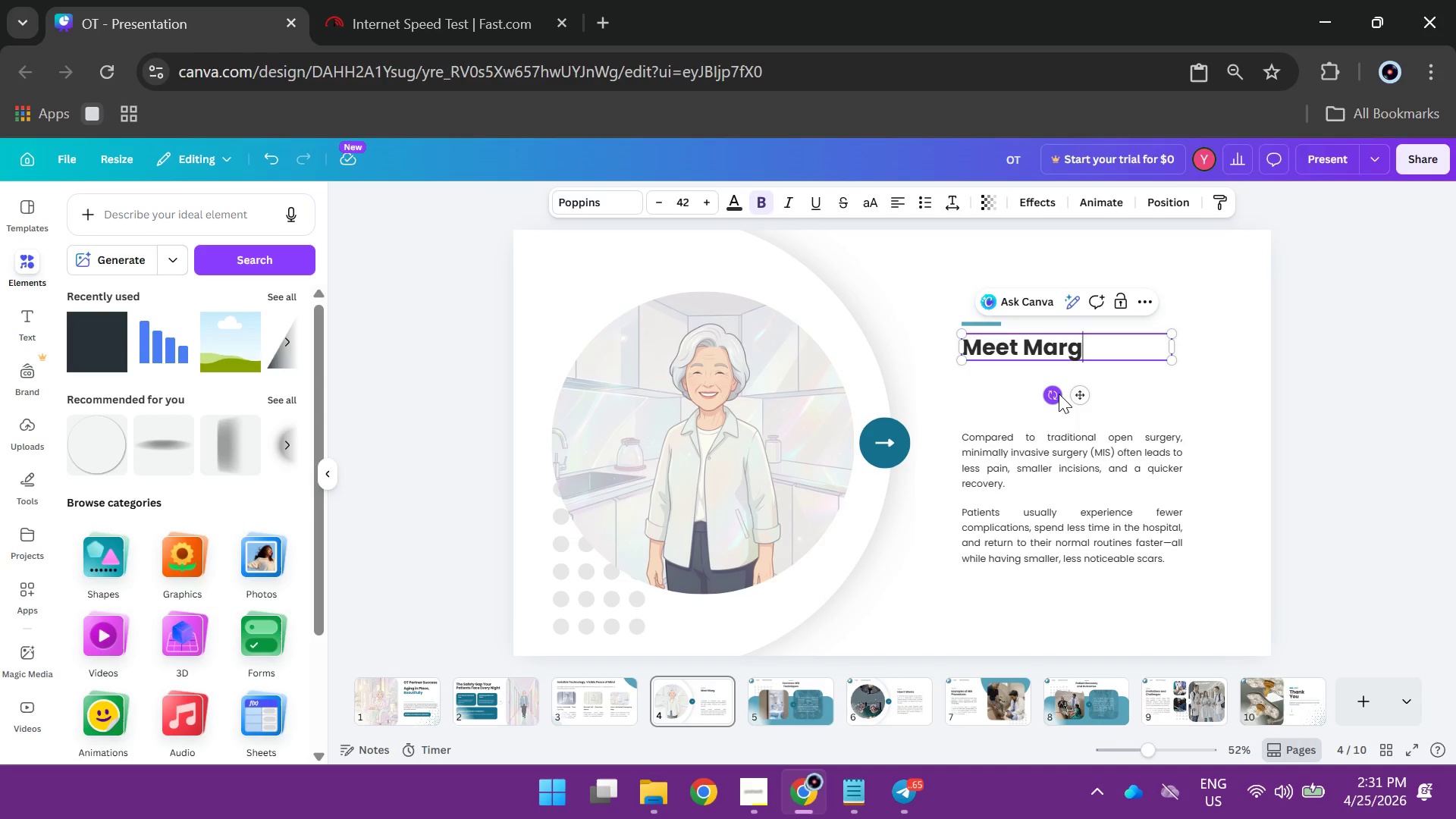 
left_click([1421, 339])
 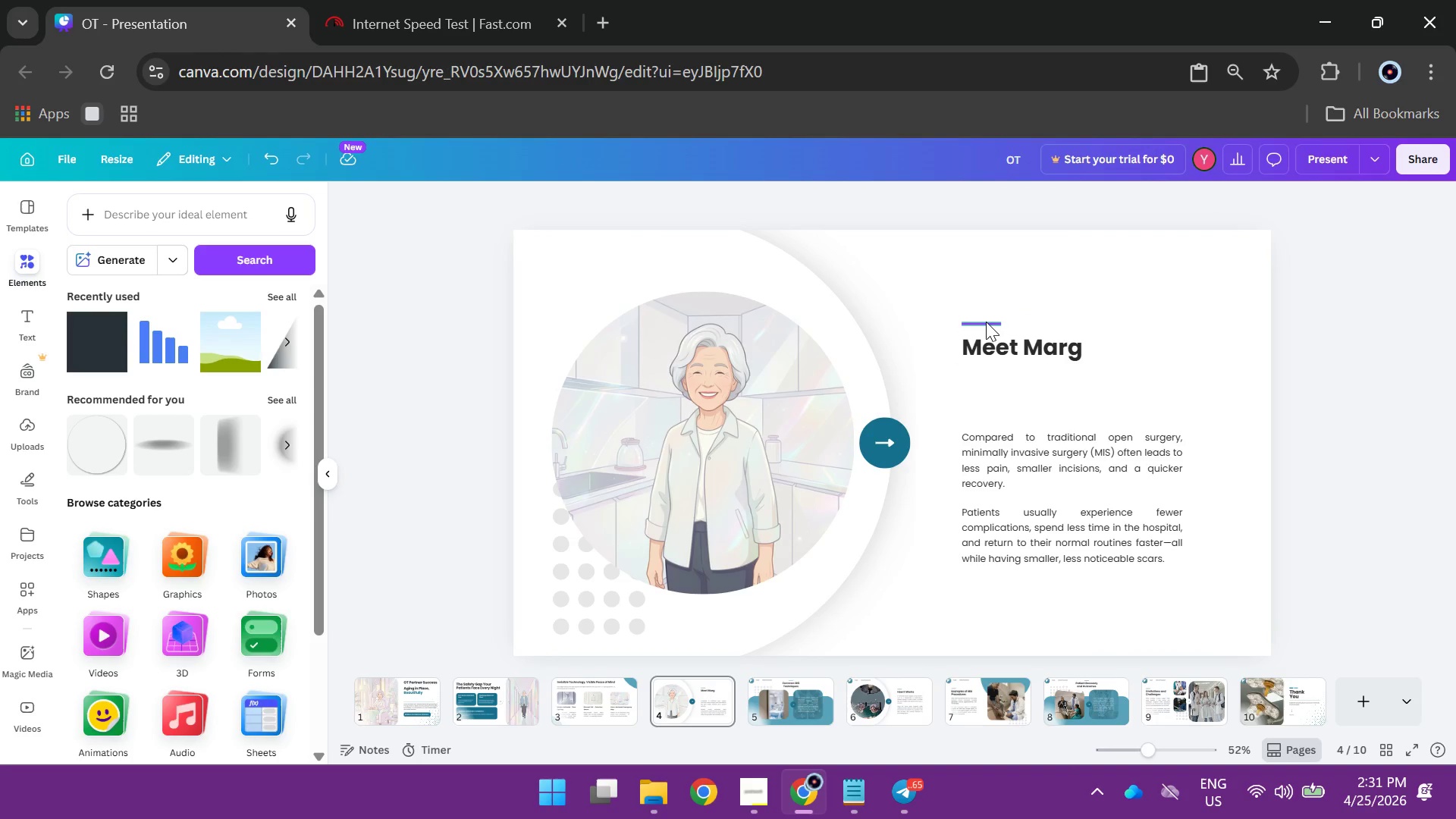 
left_click_drag(start_coordinate=[986, 322], to_coordinate=[952, 431])
 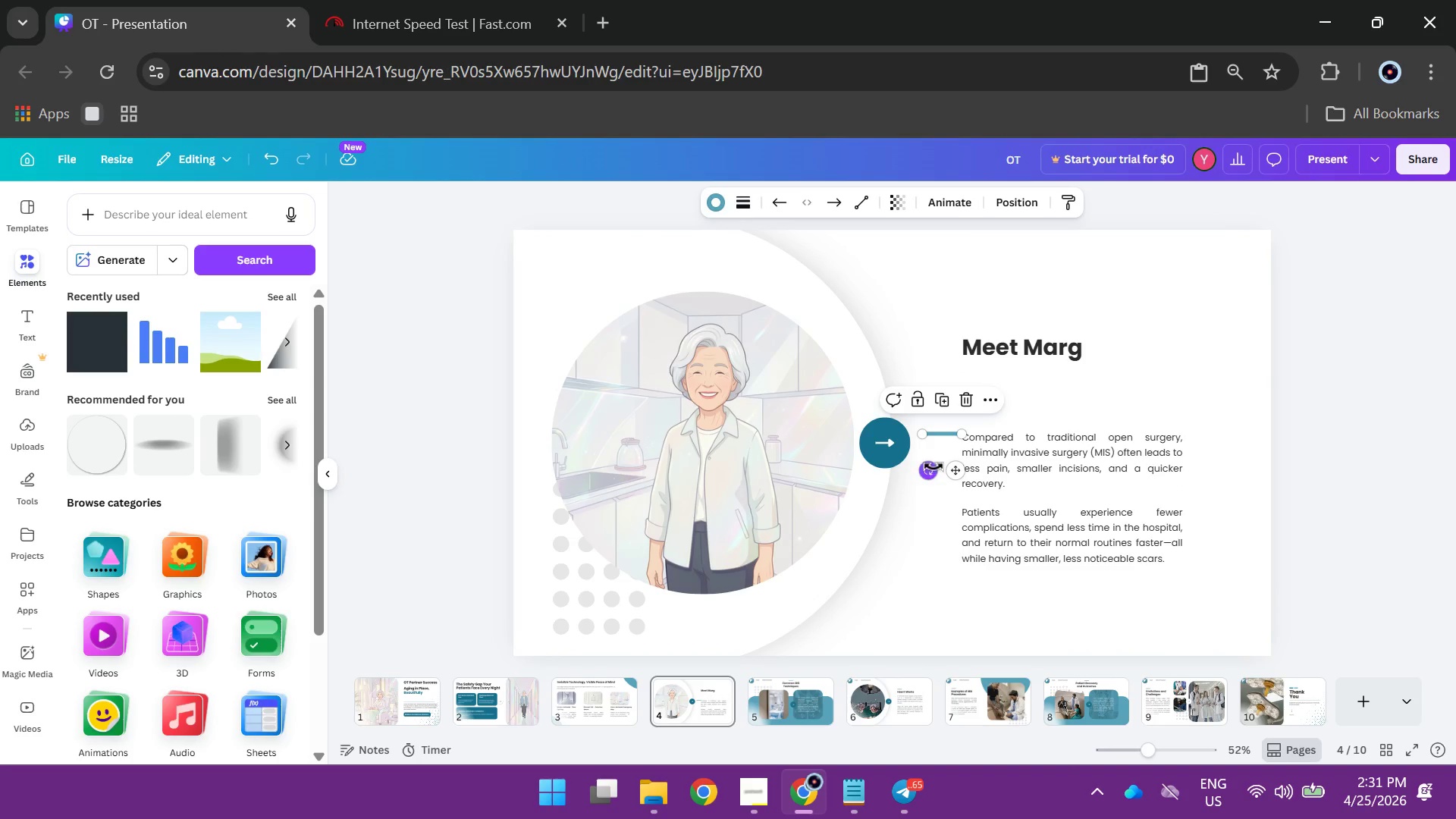 
left_click_drag(start_coordinate=[934, 466], to_coordinate=[884, 425])
 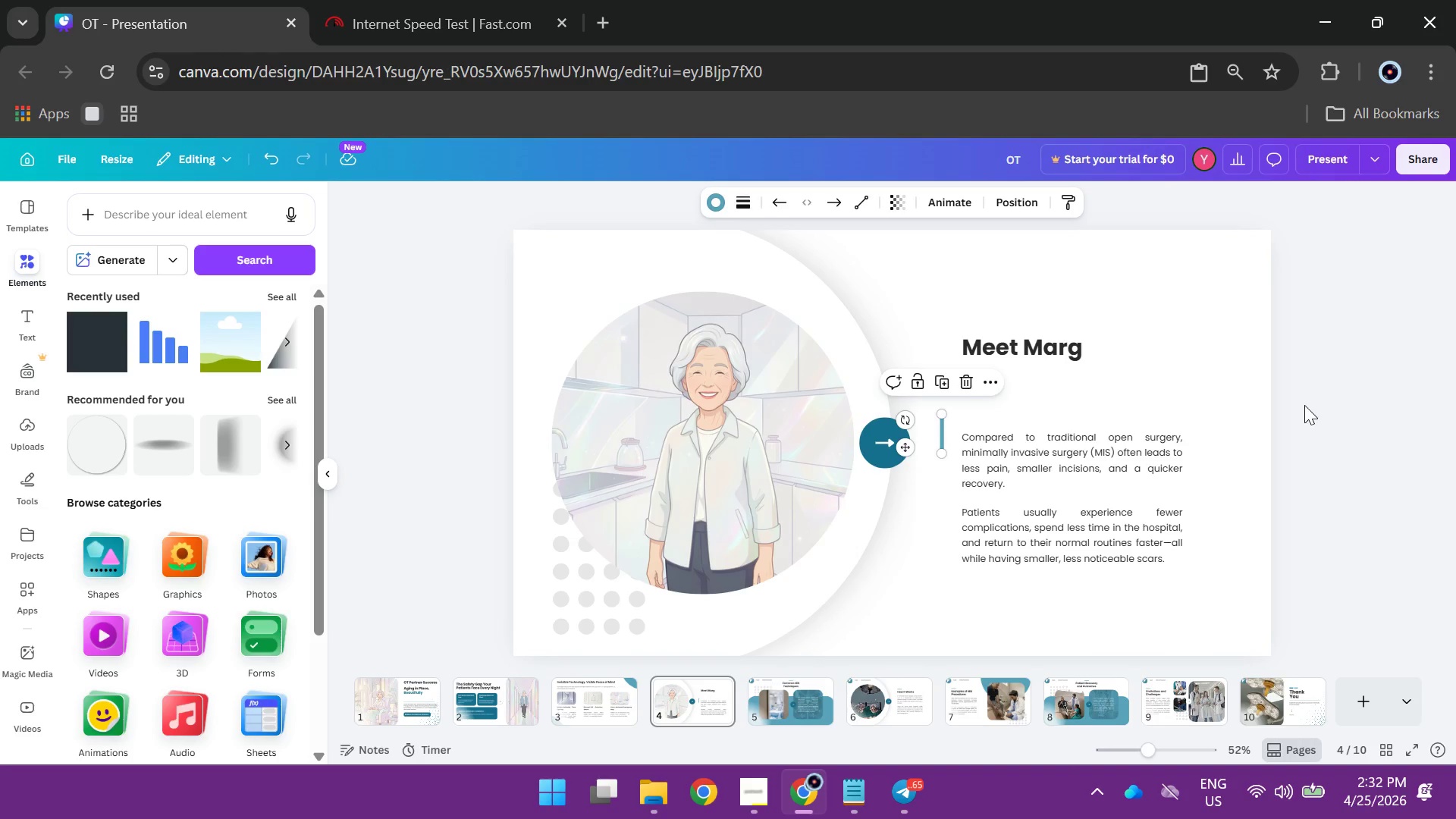 
left_click([1313, 405])
 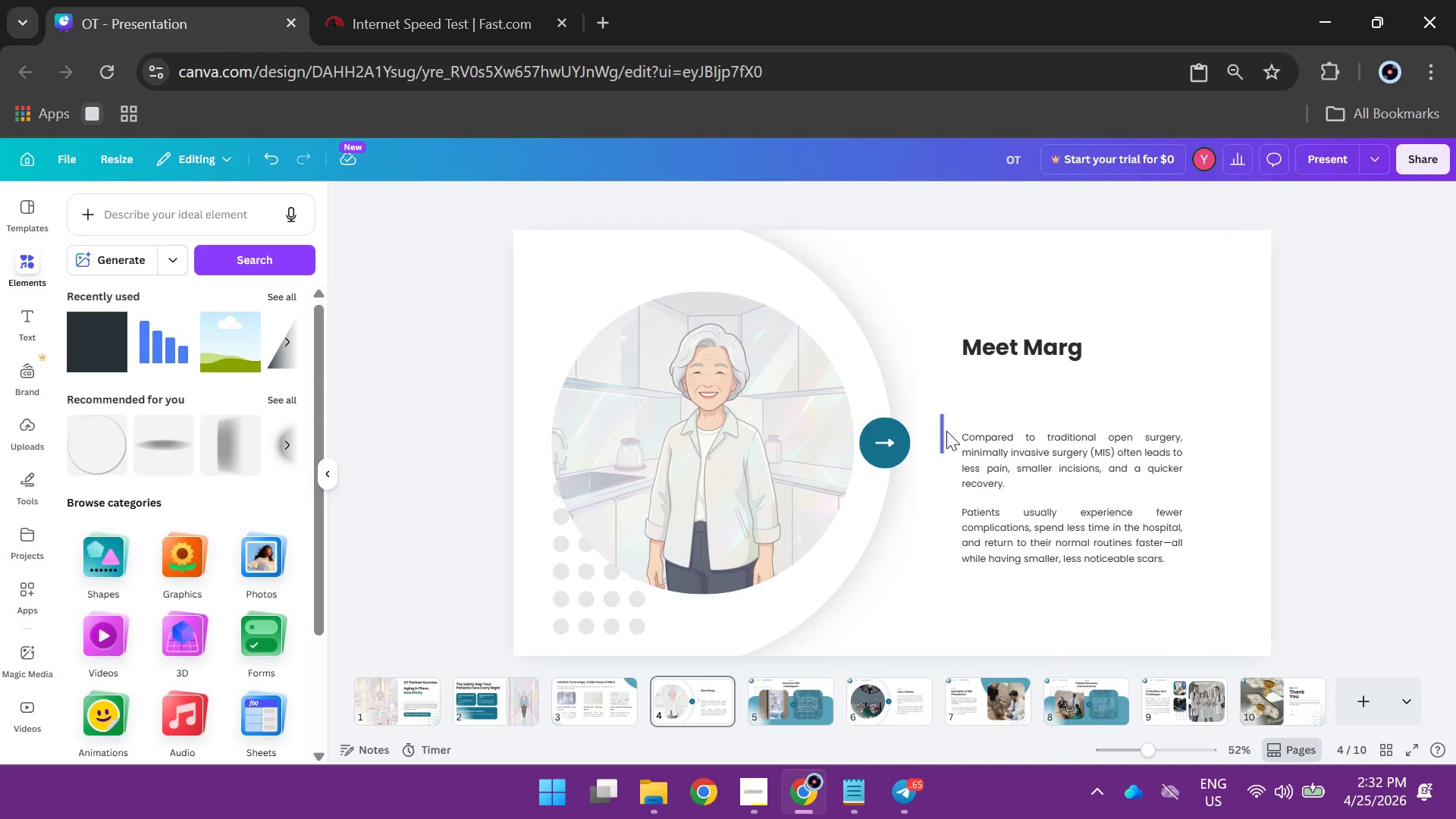 
left_click_drag(start_coordinate=[946, 431], to_coordinate=[954, 510])
 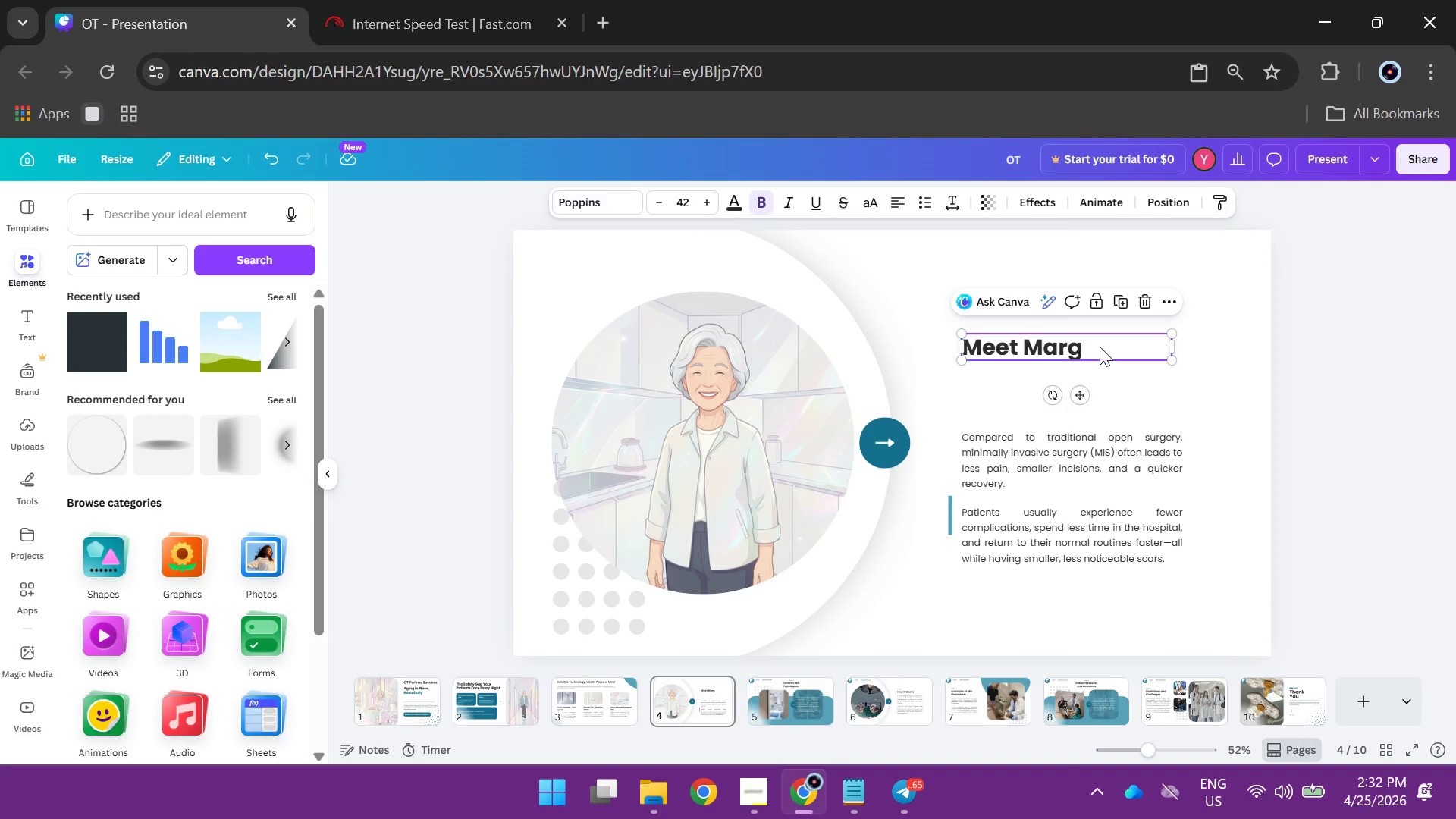 
double_click([1100, 347])
 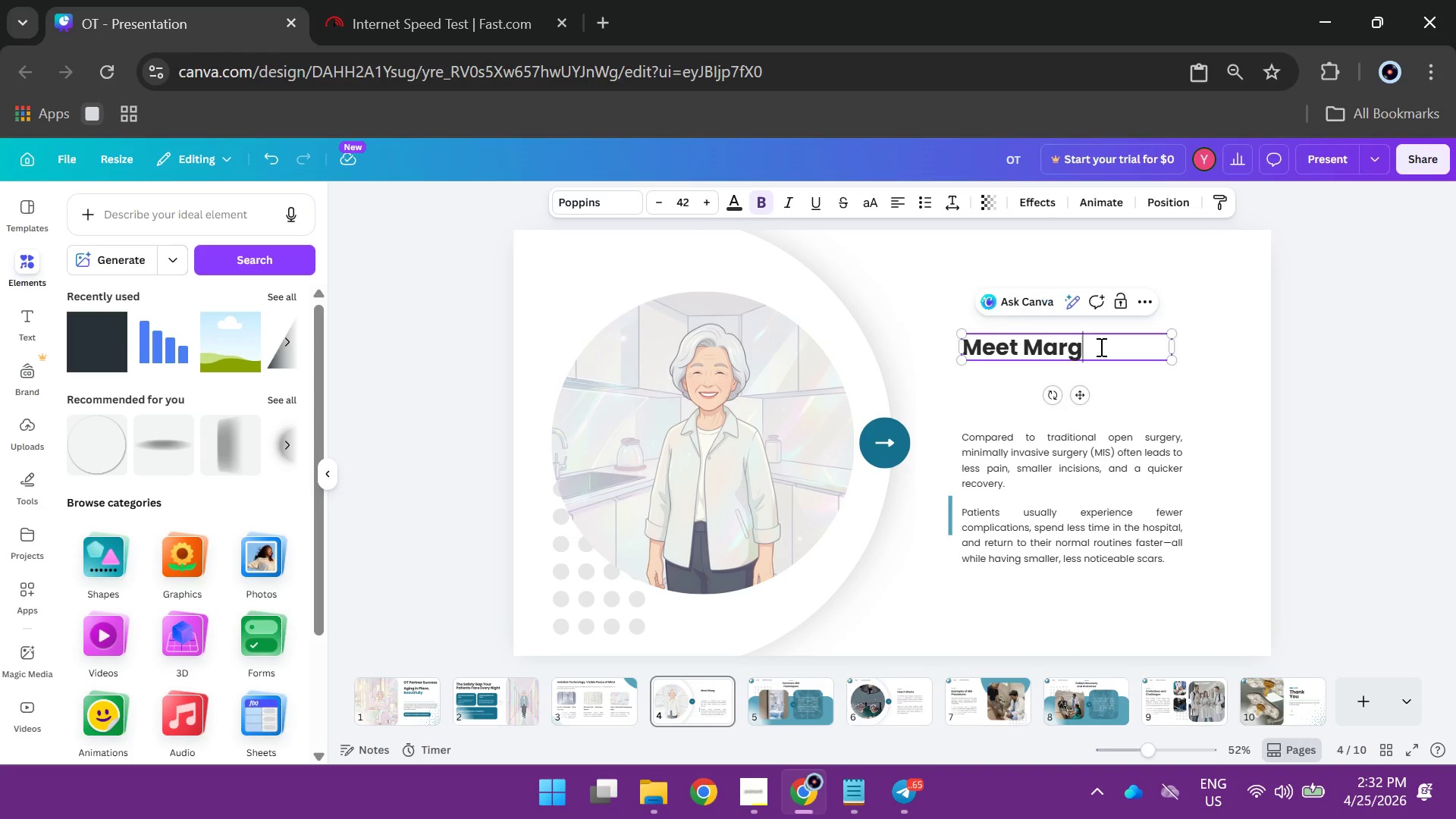 
triple_click([1100, 347])
 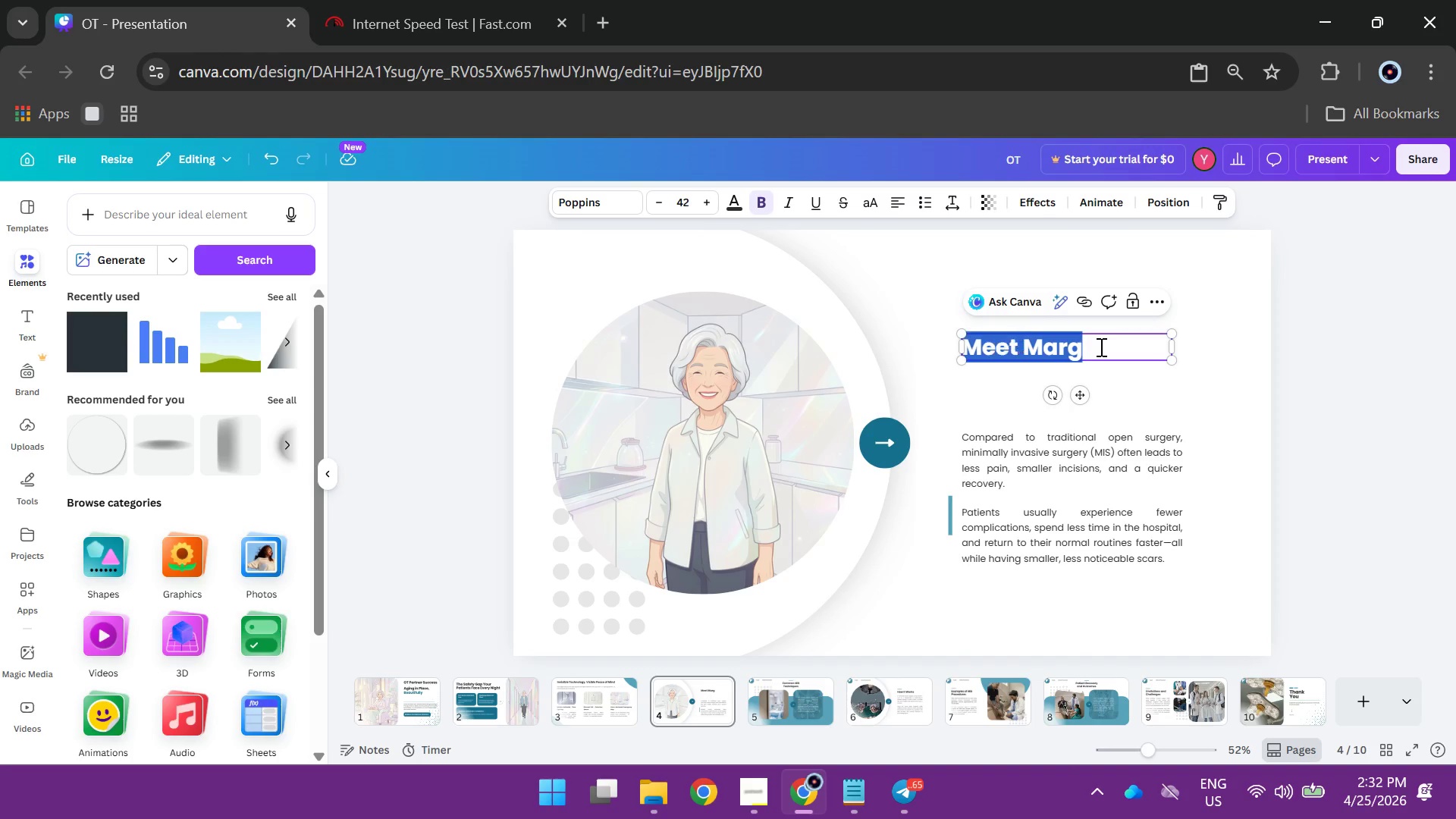 
triple_click([1100, 347])
 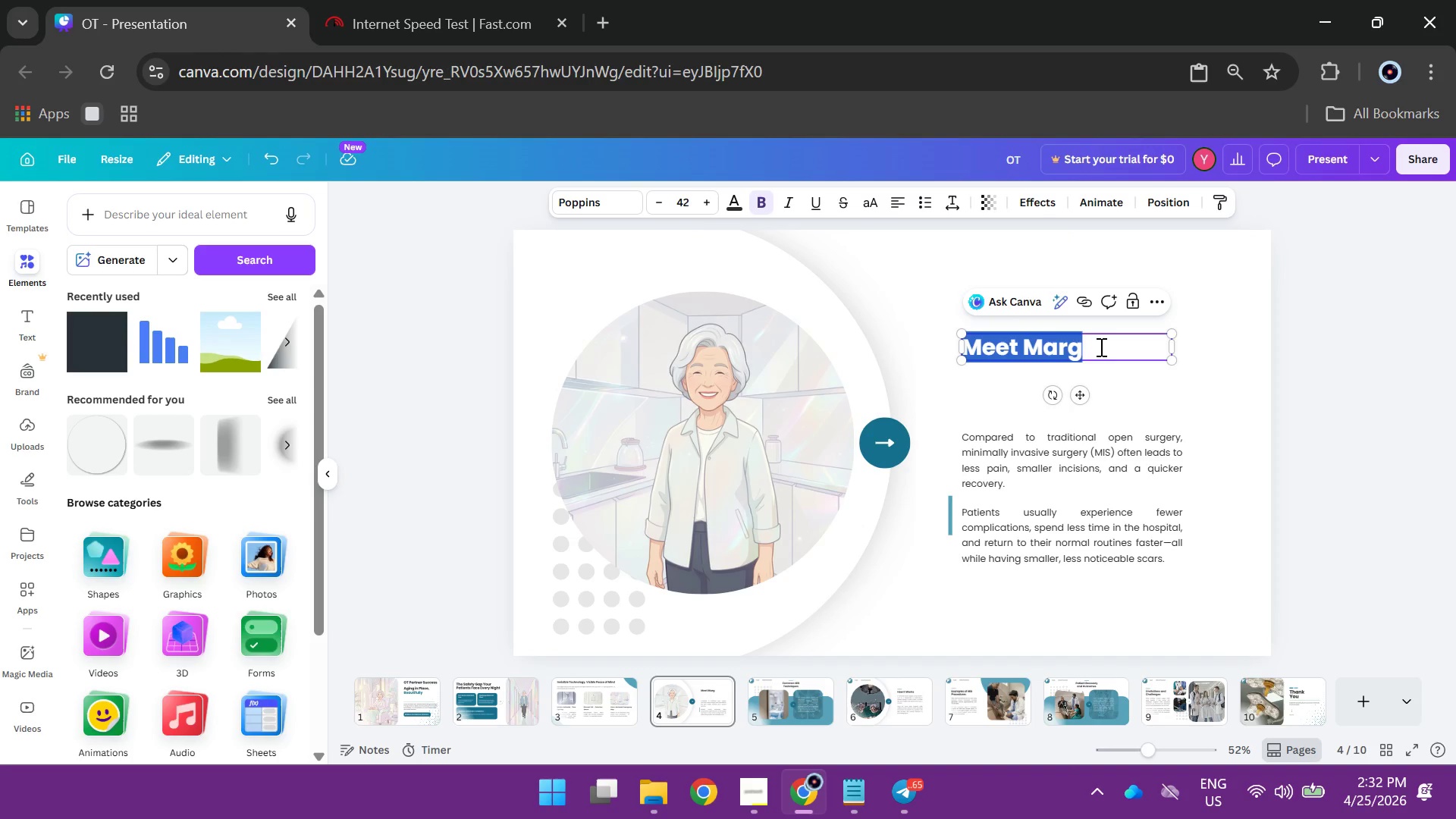 
triple_click([1100, 347])
 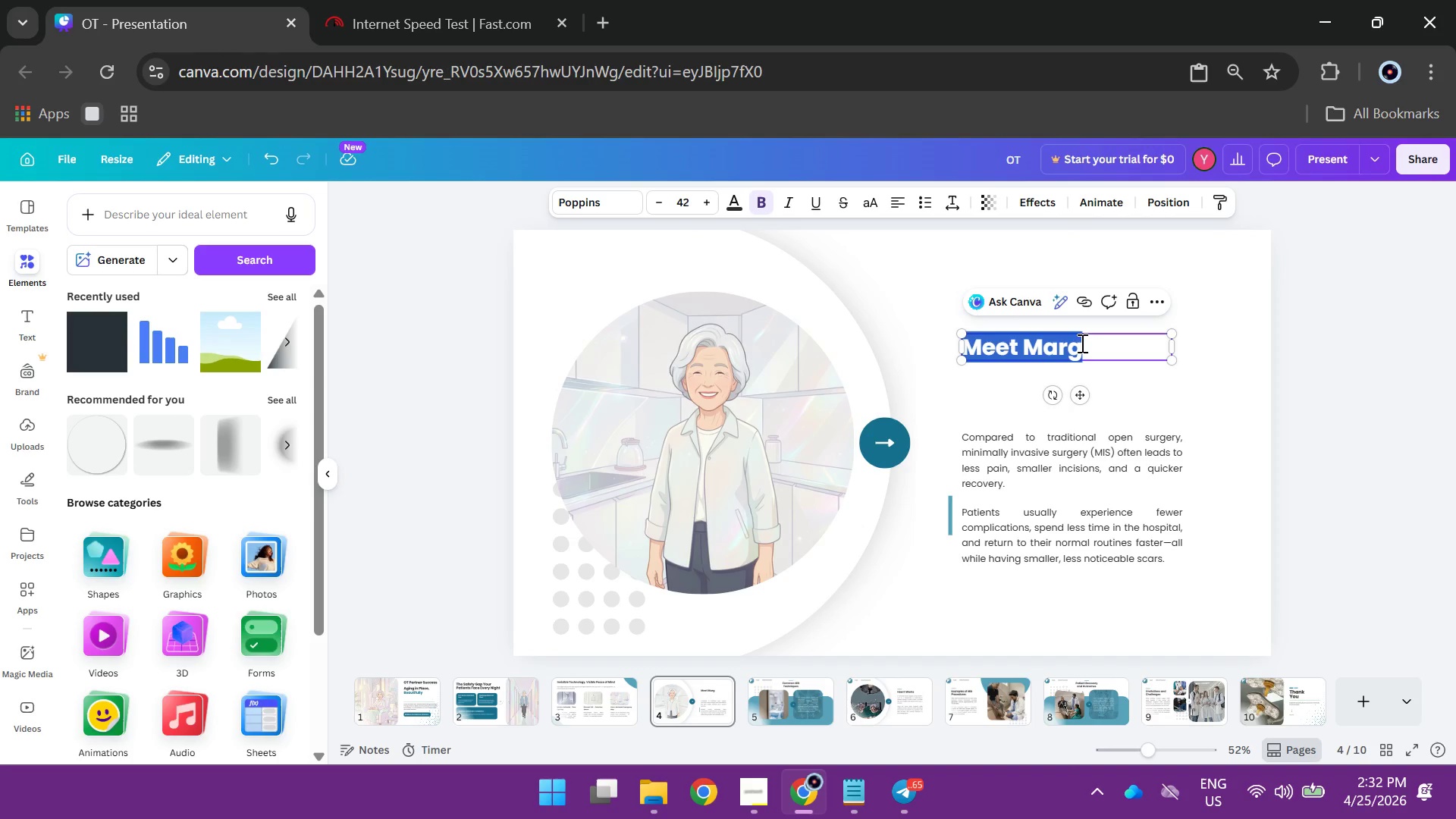 
left_click([1081, 343])
 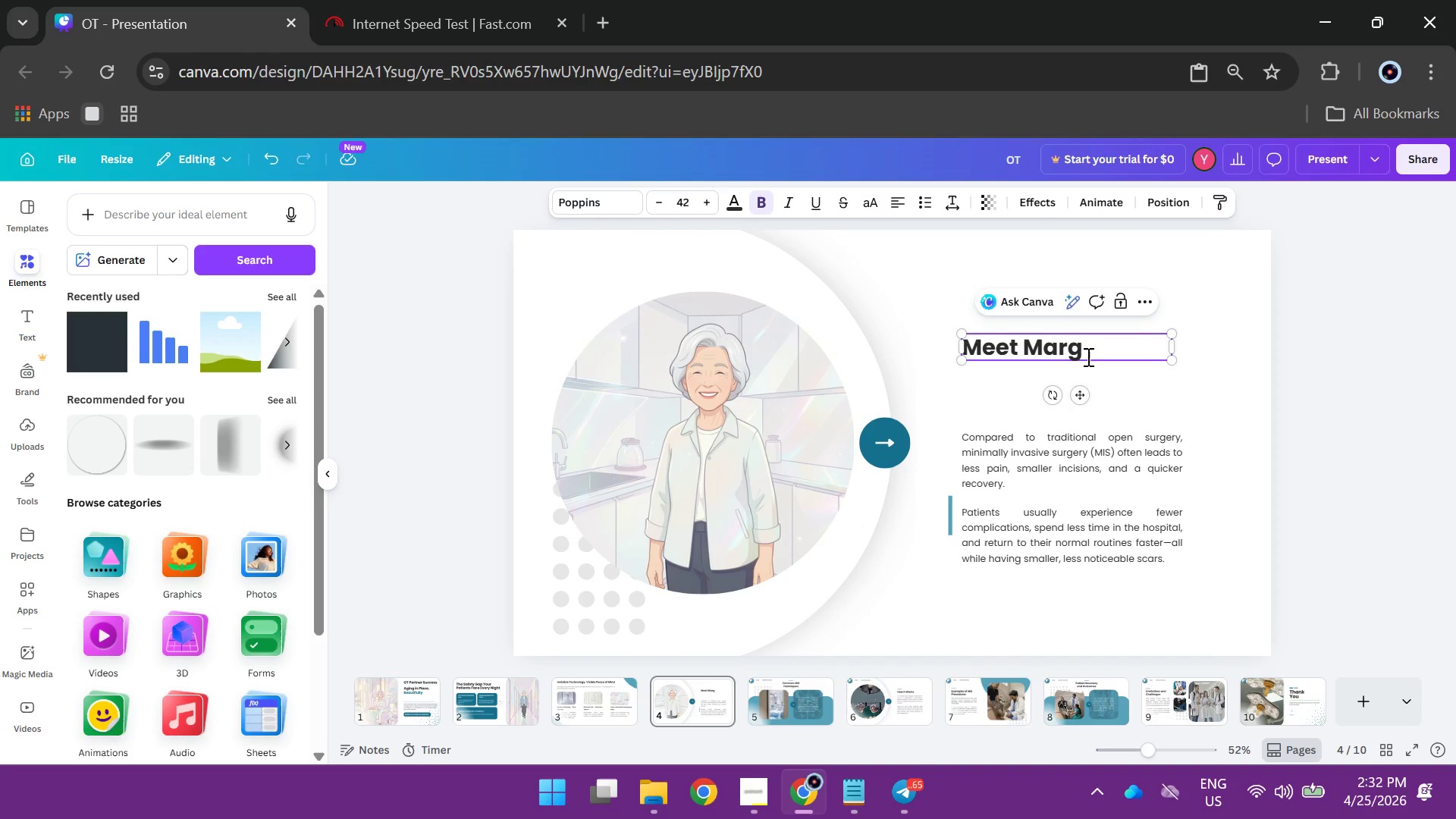 
type(are)
 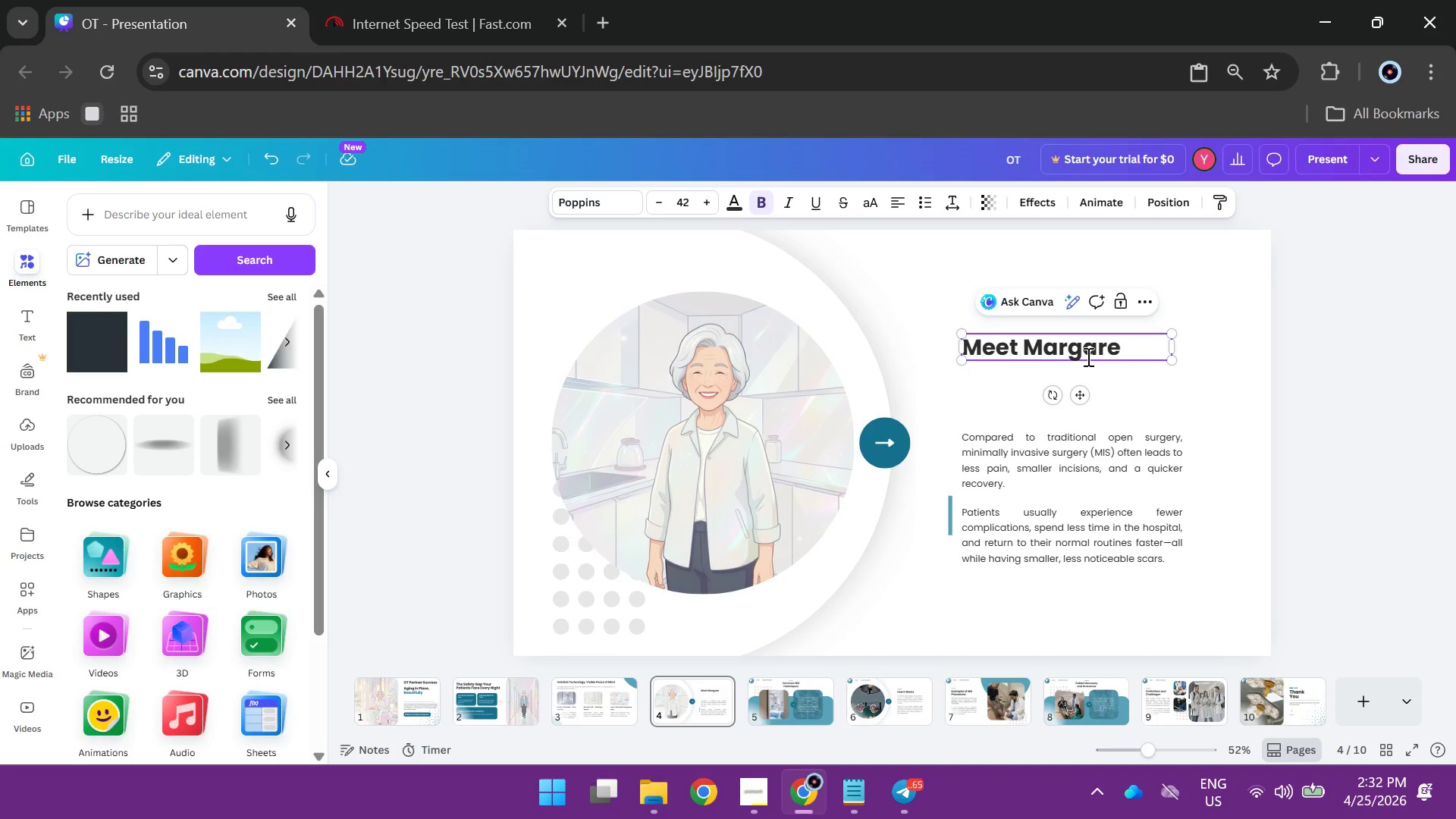 
wait(5.45)
 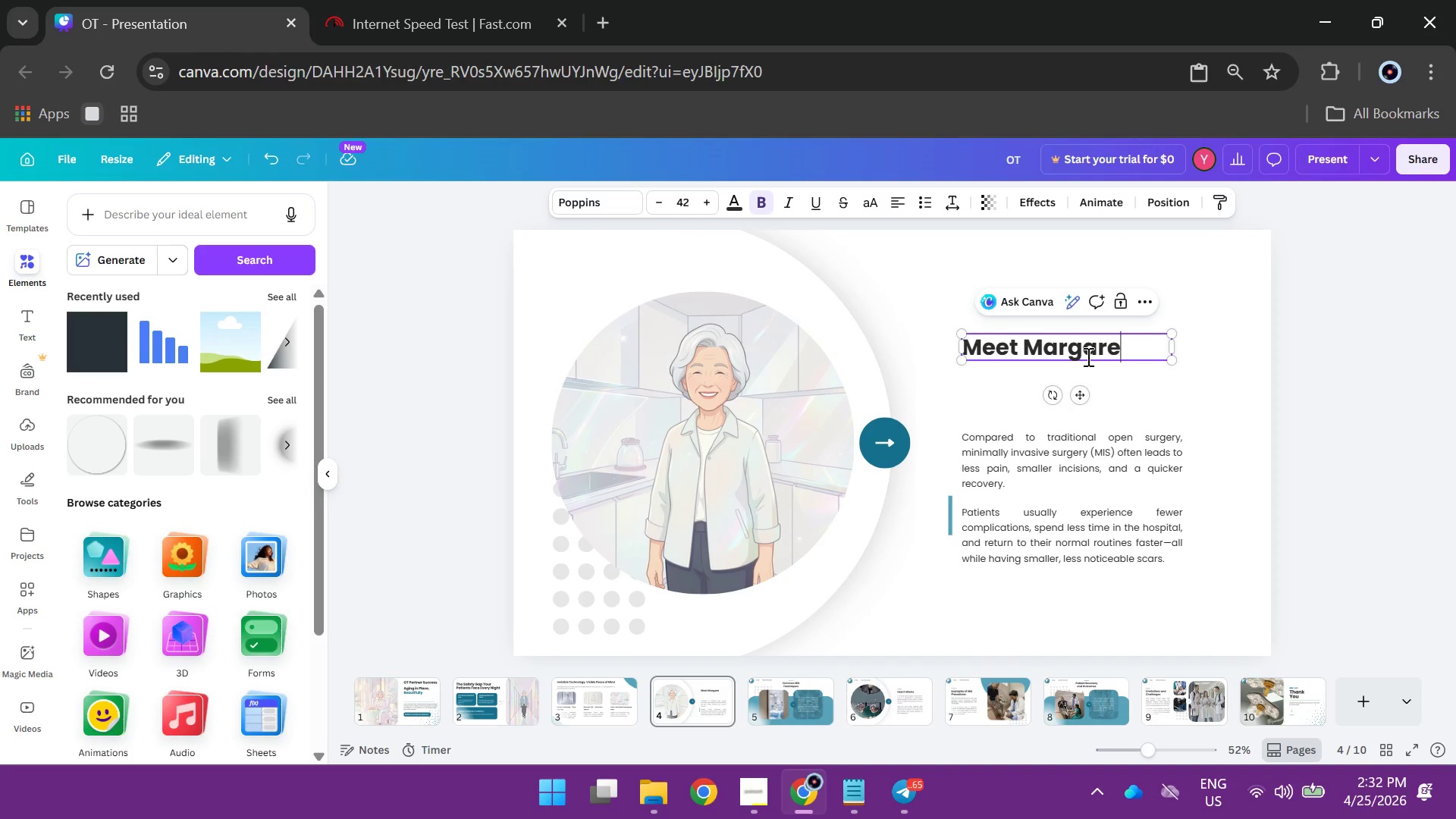 
key(T)
 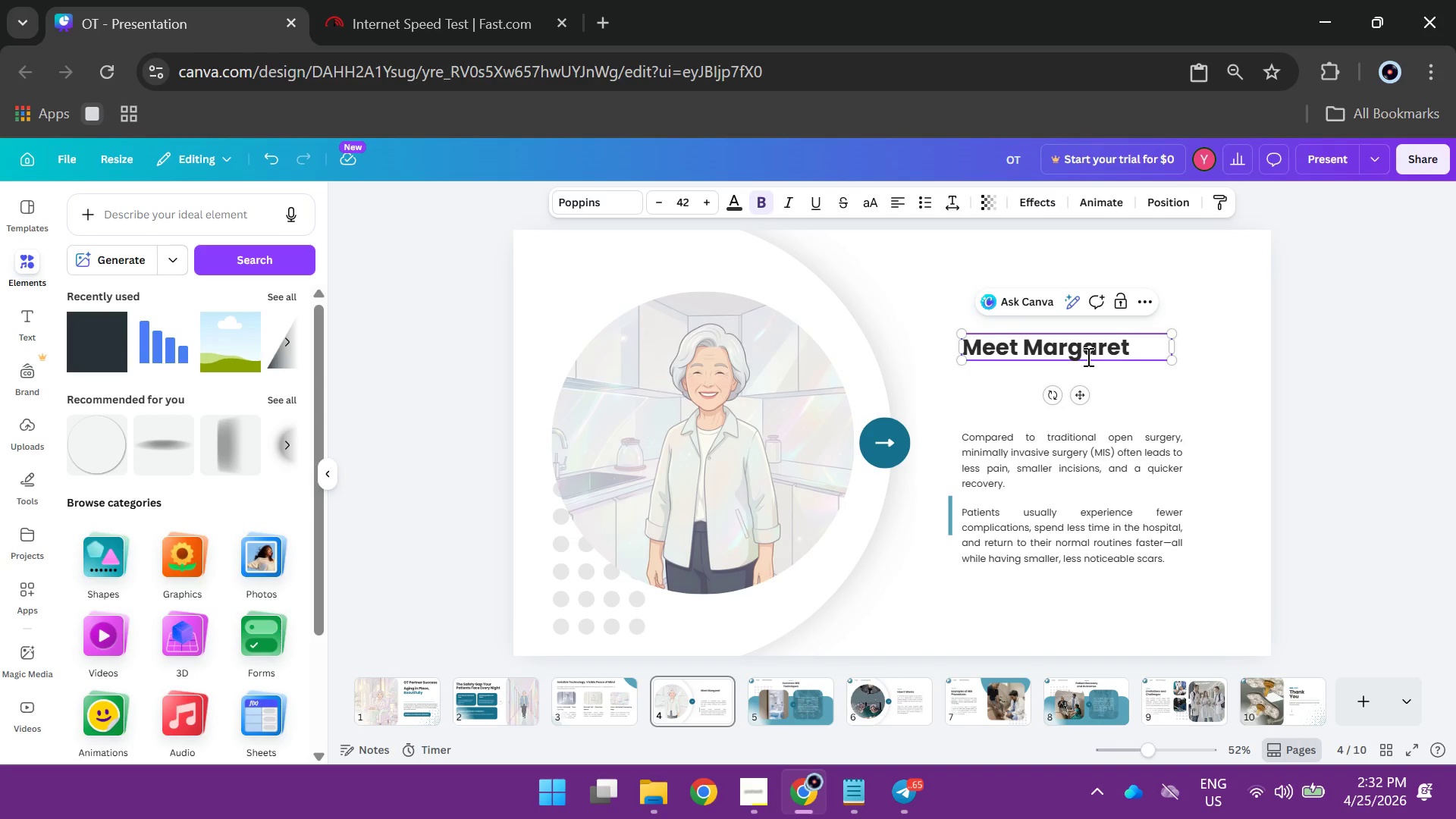 
wait(15.31)
 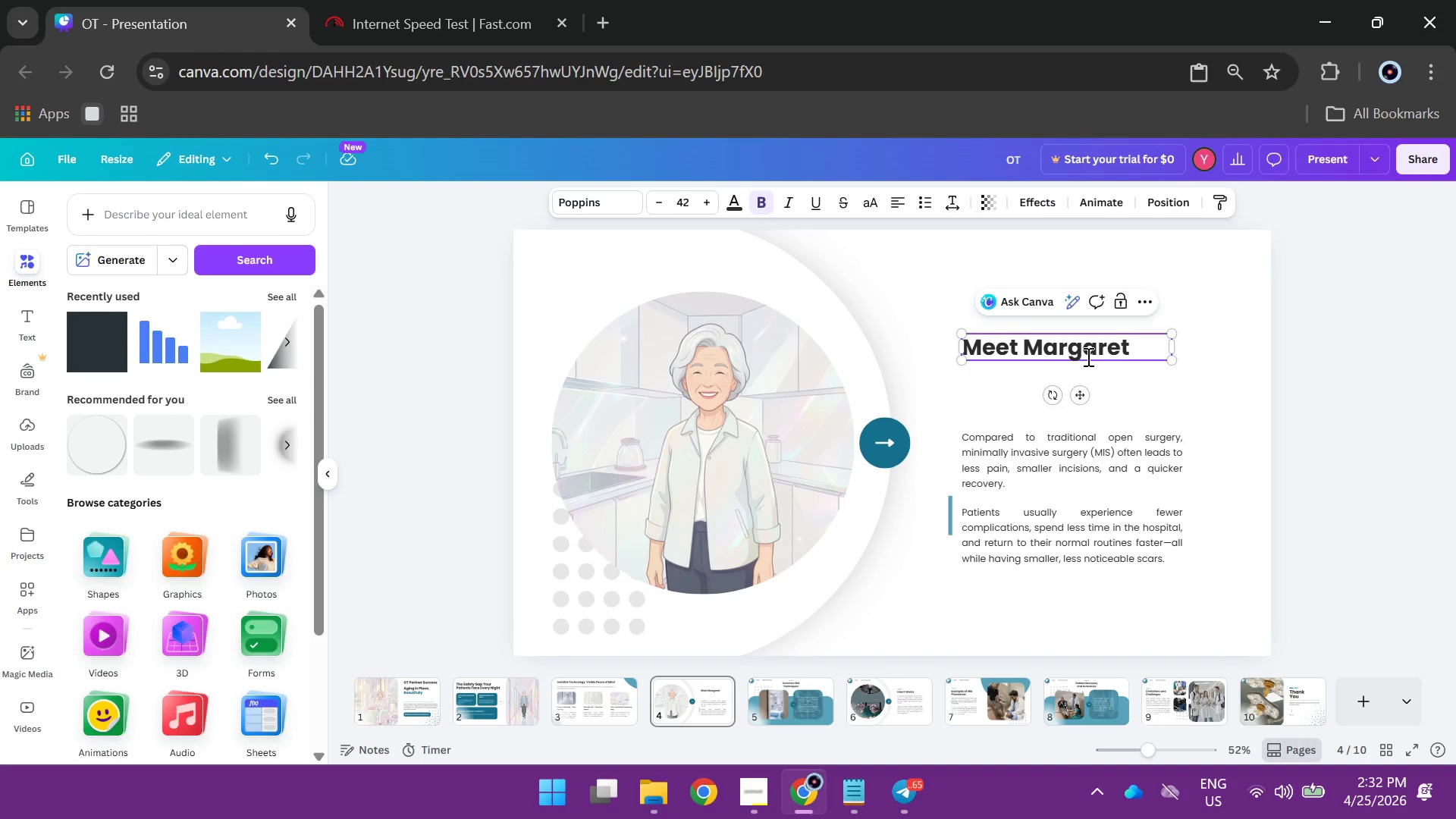 
type(, 78)
 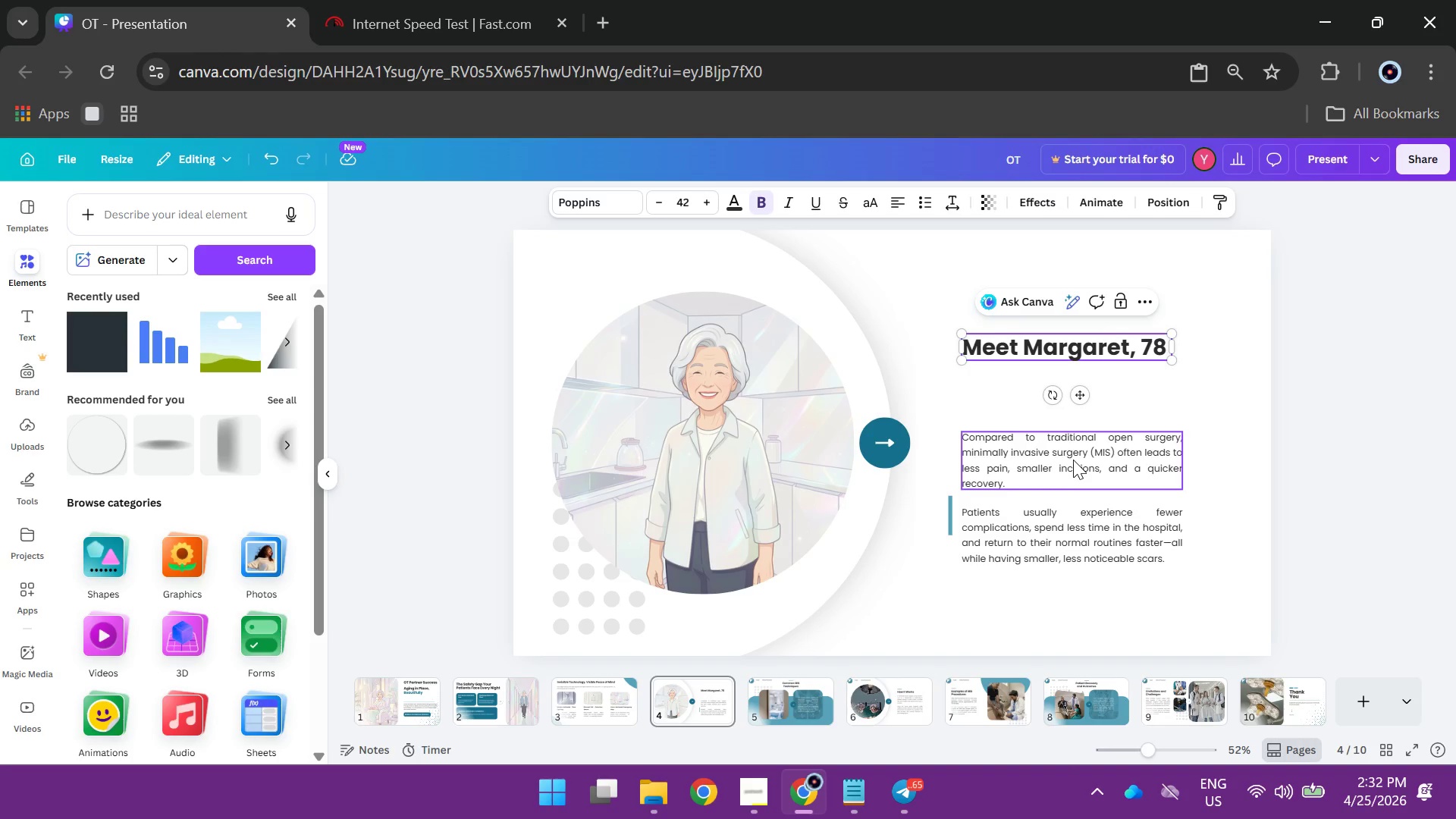 
left_click_drag(start_coordinate=[1073, 460], to_coordinate=[1072, 432])
 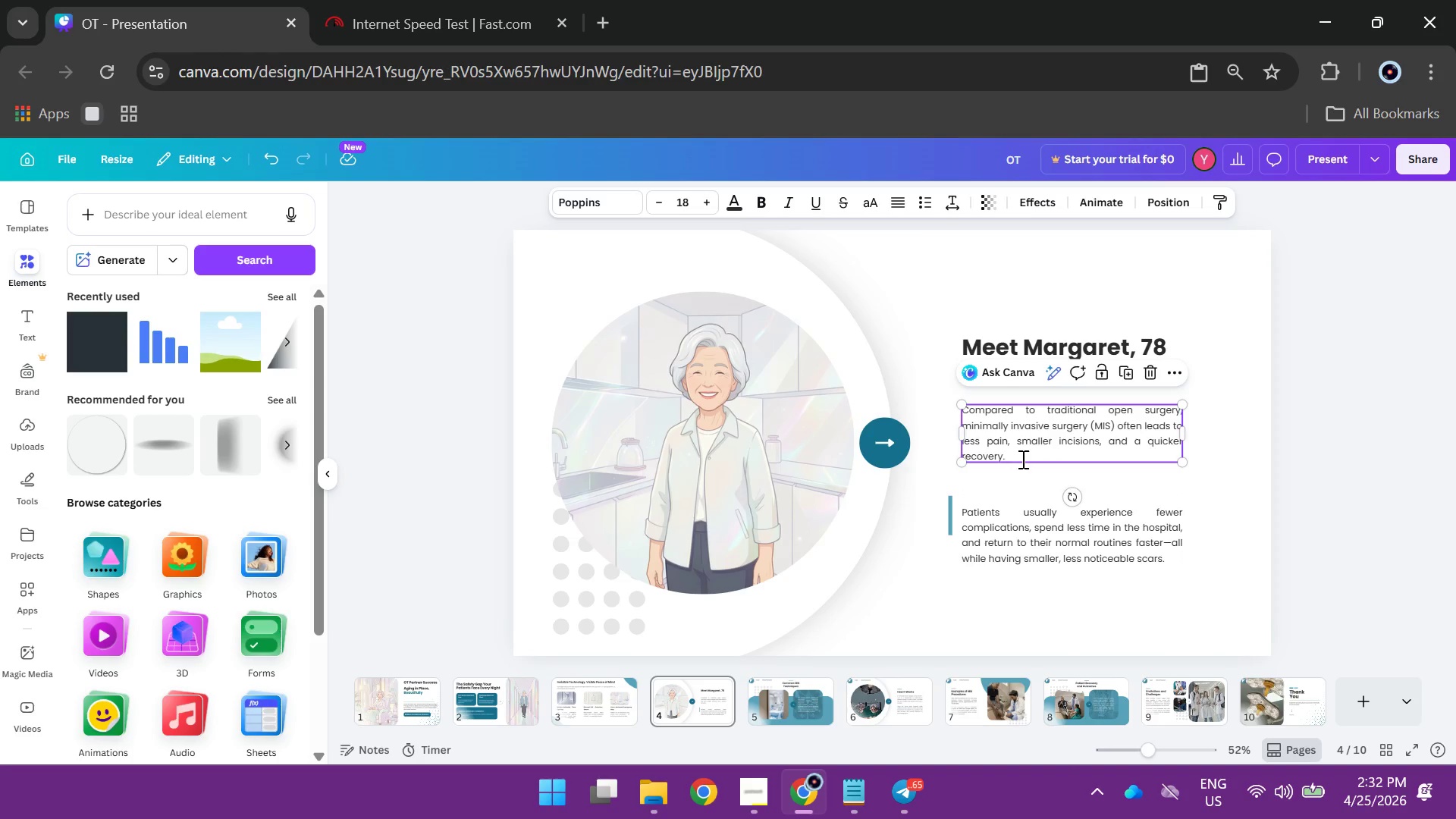 
double_click([1021, 459])
 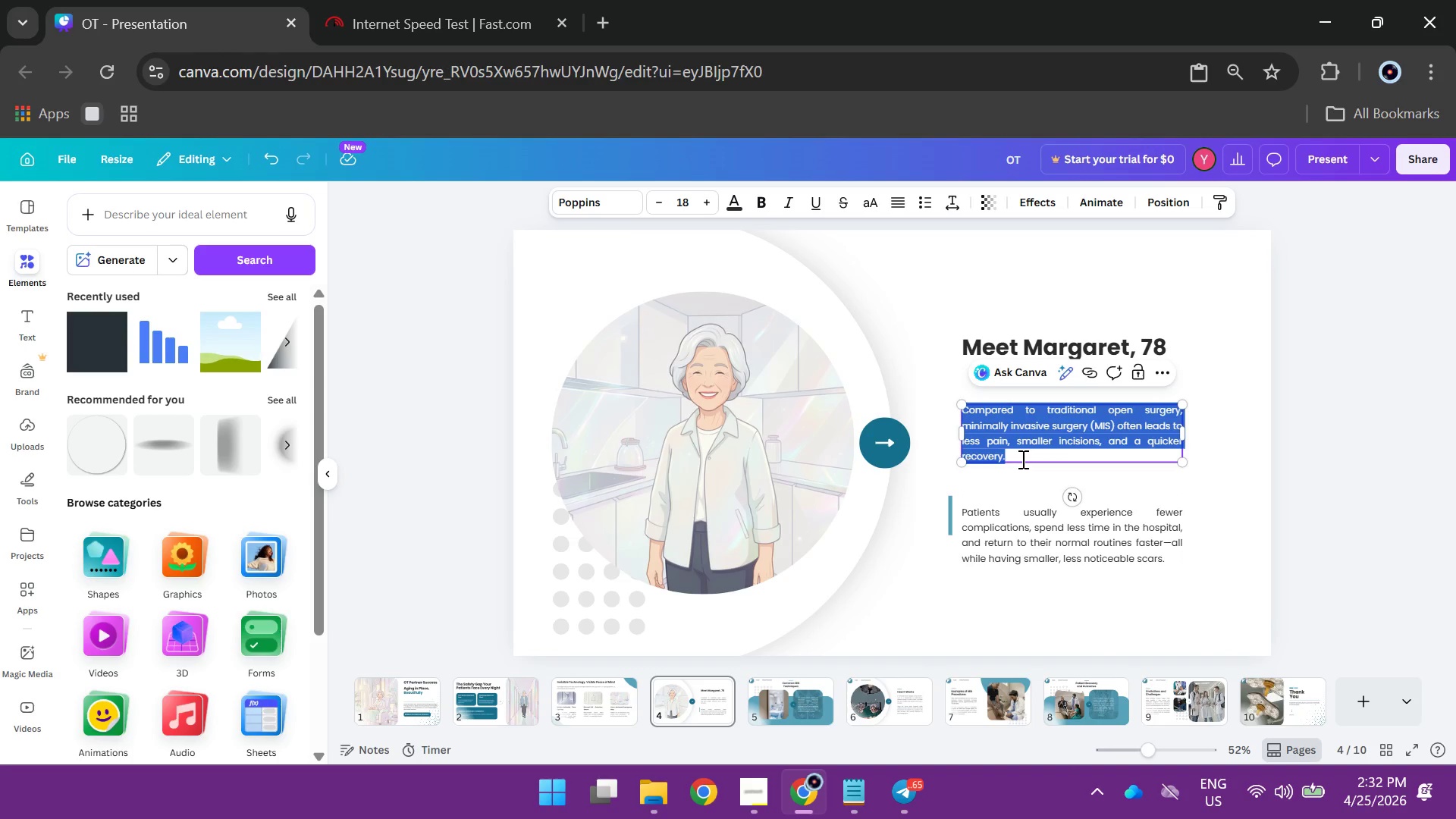 
type(After a ip frav)
key(Backspace)
type(cture)
 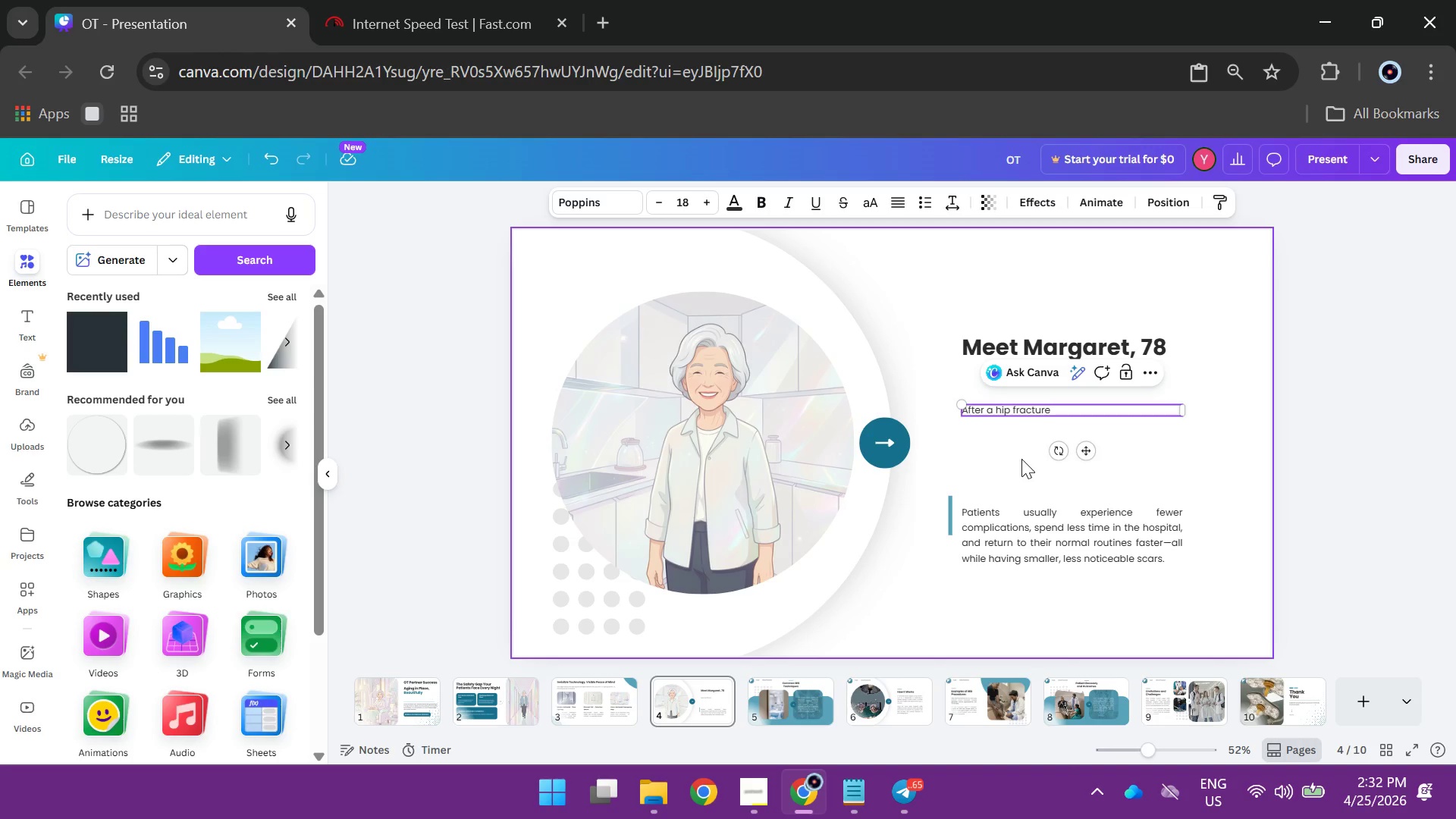 
hold_key(key=H, duration=0.31)
 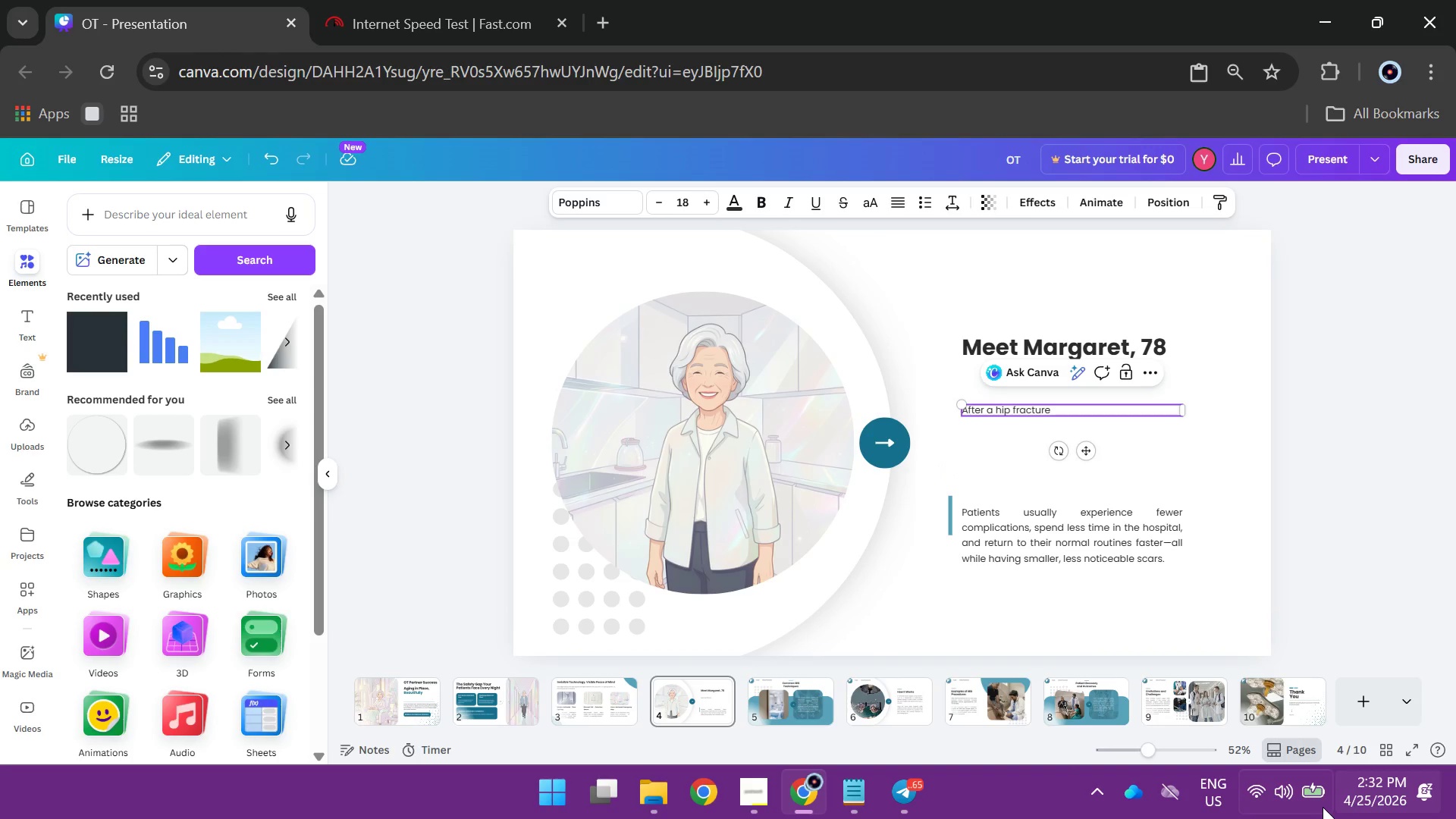 
wait(6.81)
 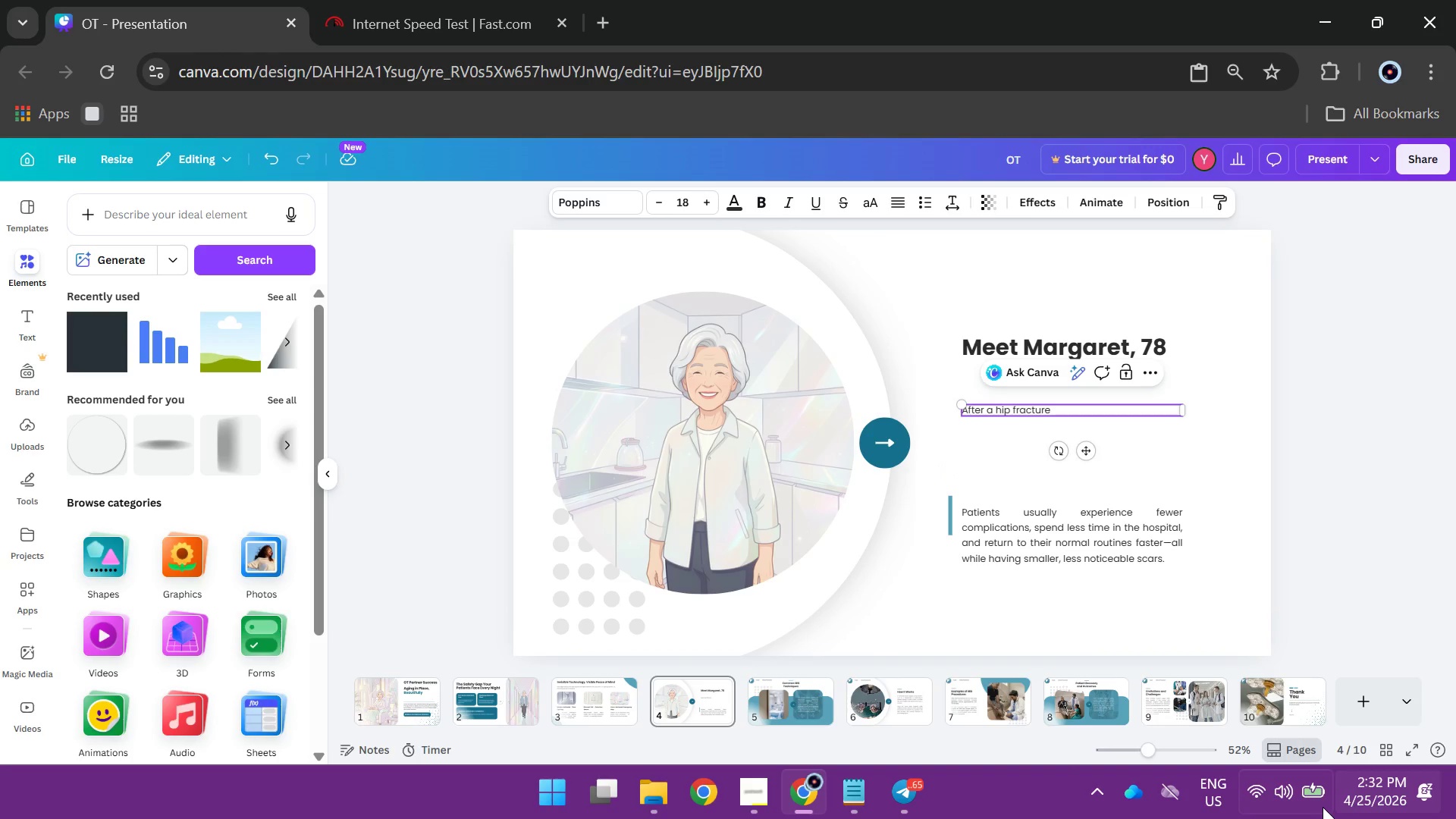 
left_click([1058, 410])
 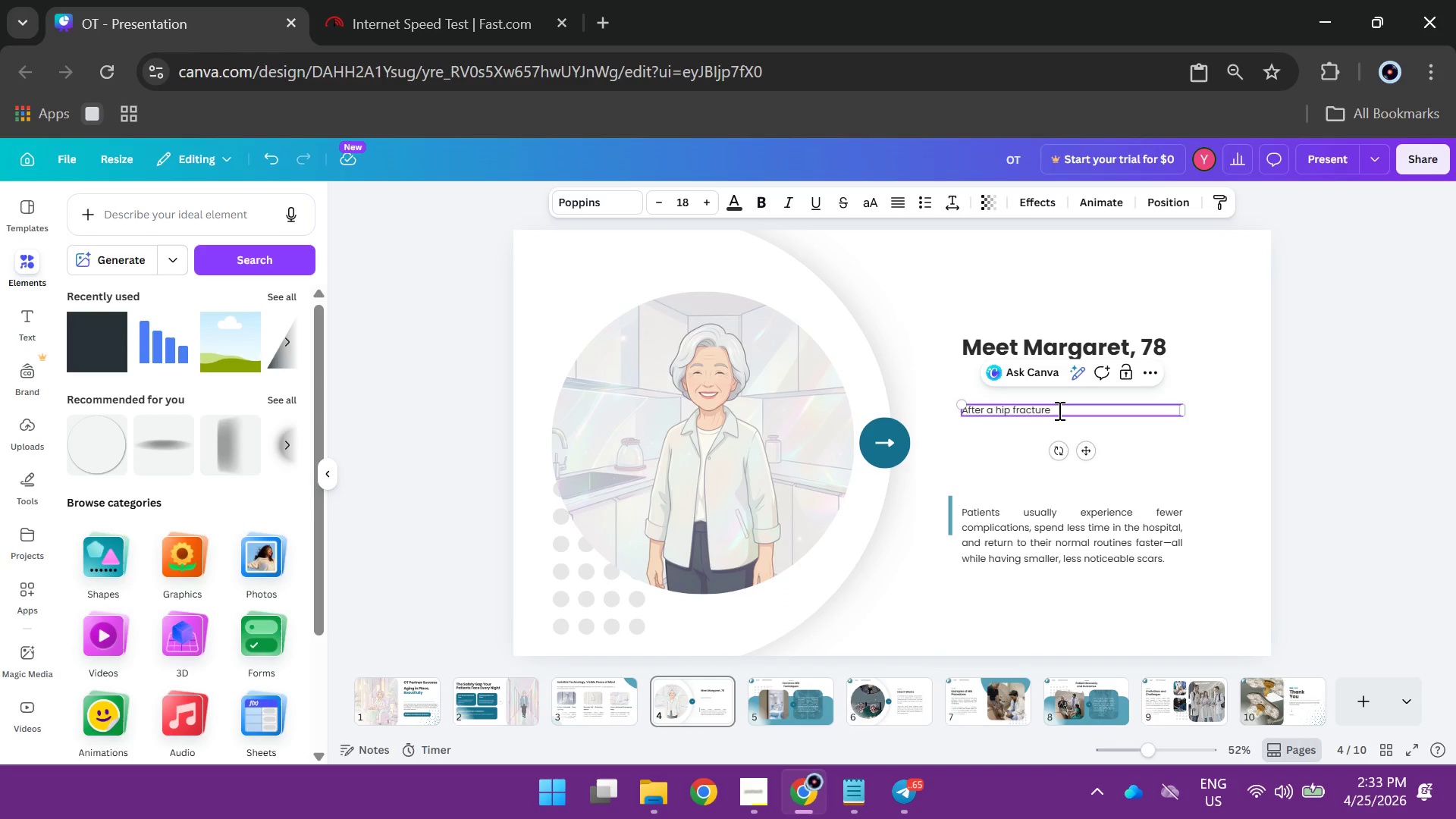 
key(Space)
 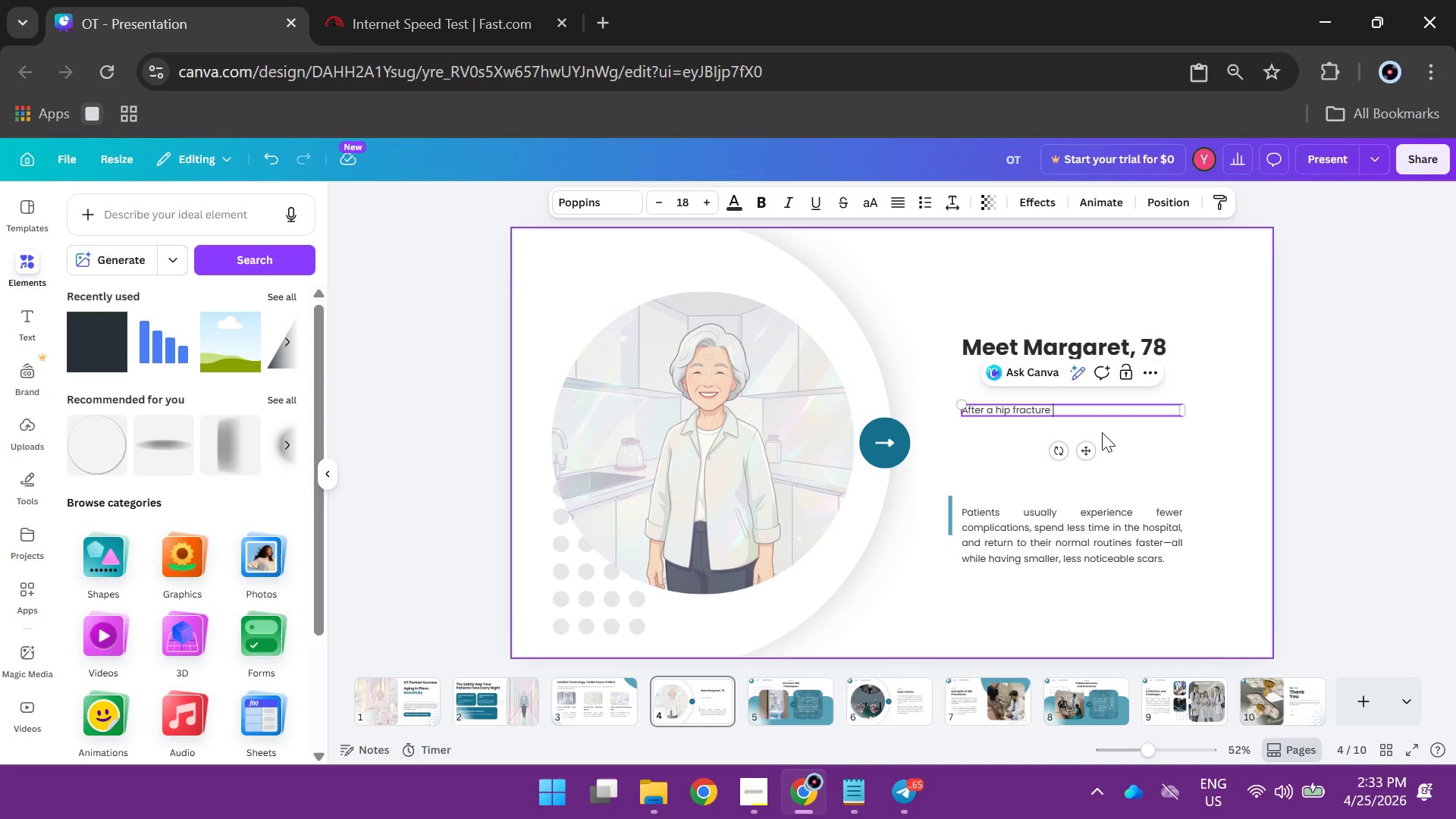 
key(Backspace)
type(,M)
key(Backspace)
type( Marg)
 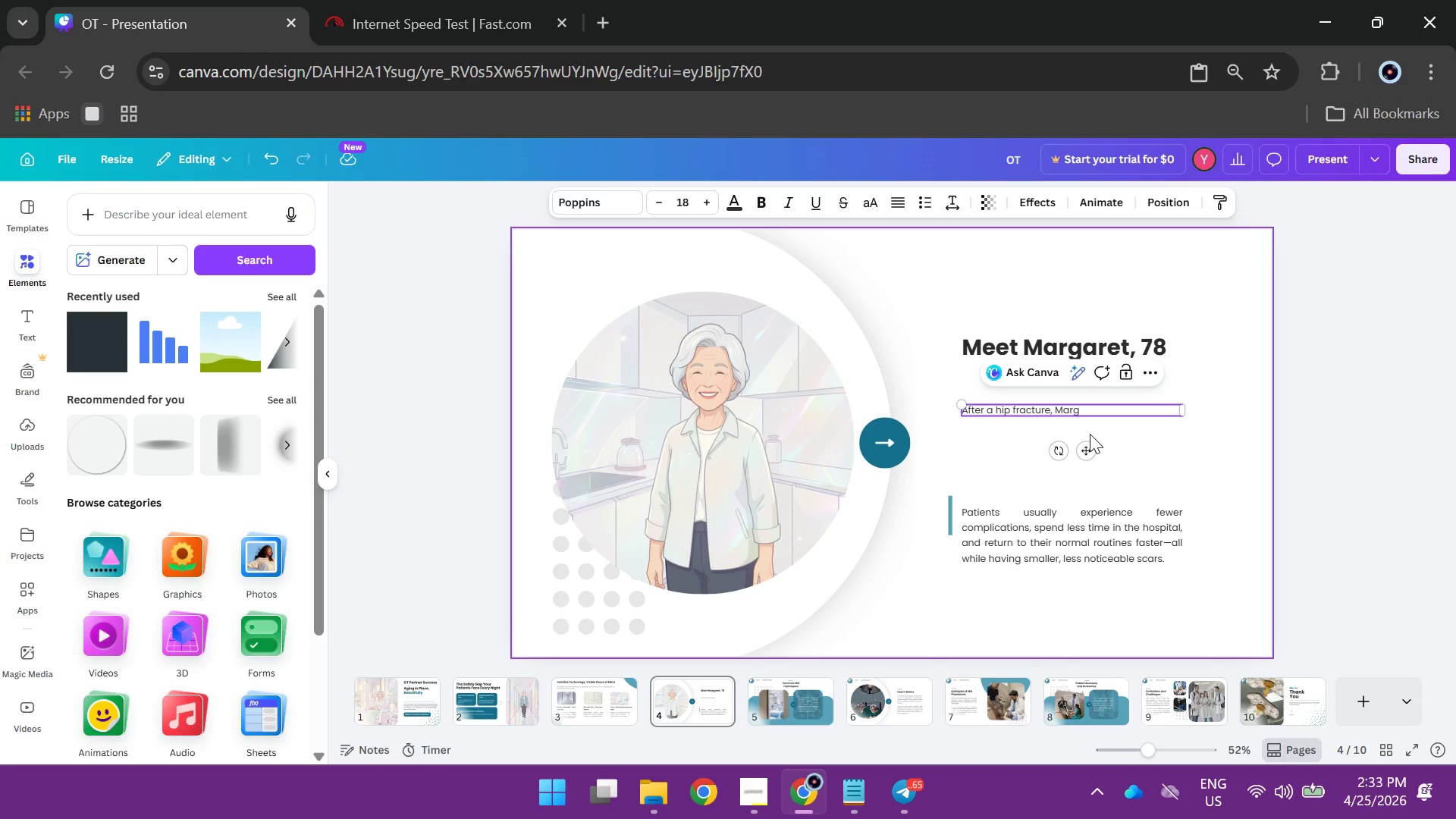 
type(aret)
 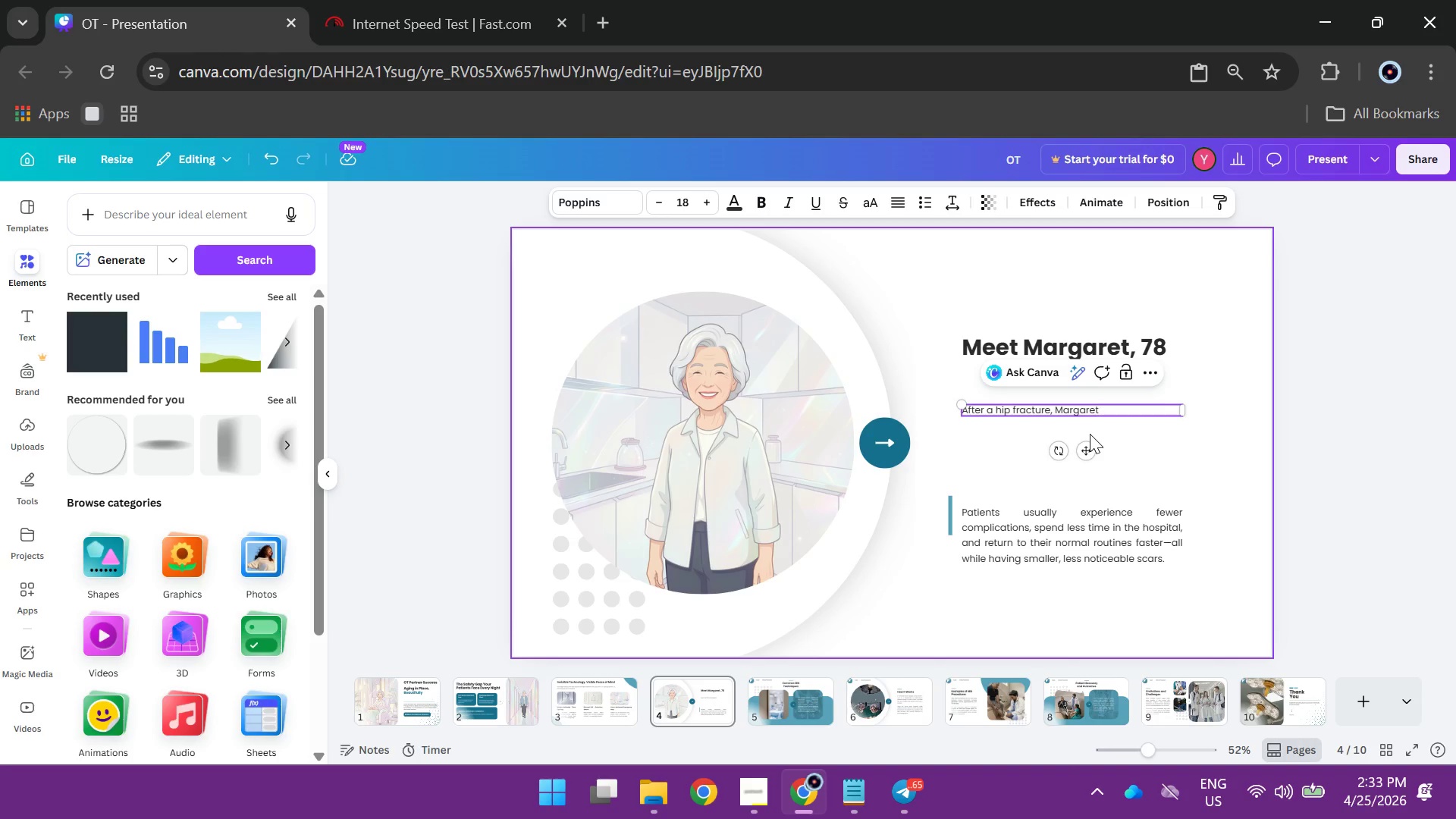 
type('s OT referred her to Tech_)
 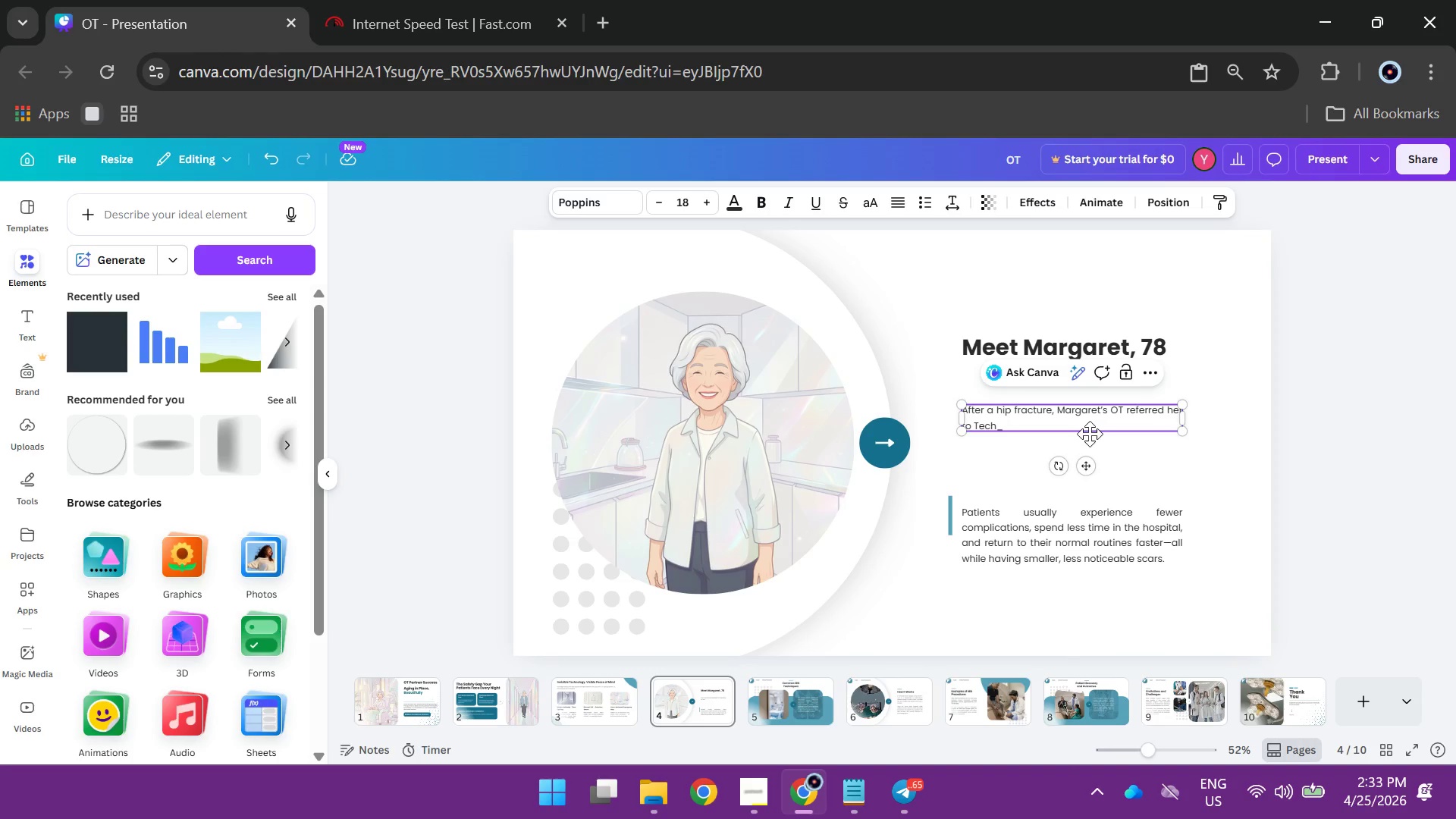 
key(Backspace)
type(-Adapt)
 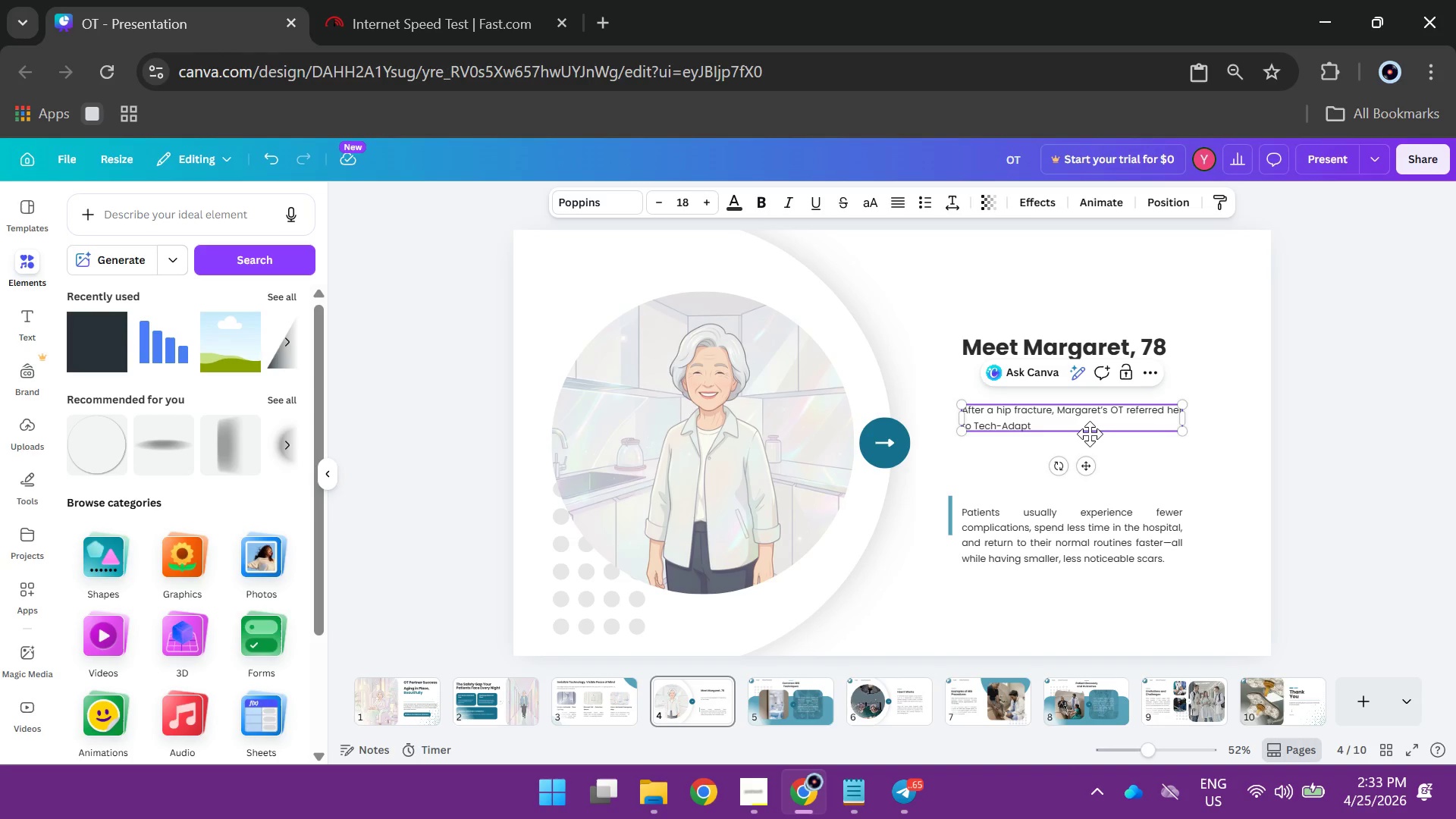 
type(. within 48 hours)
 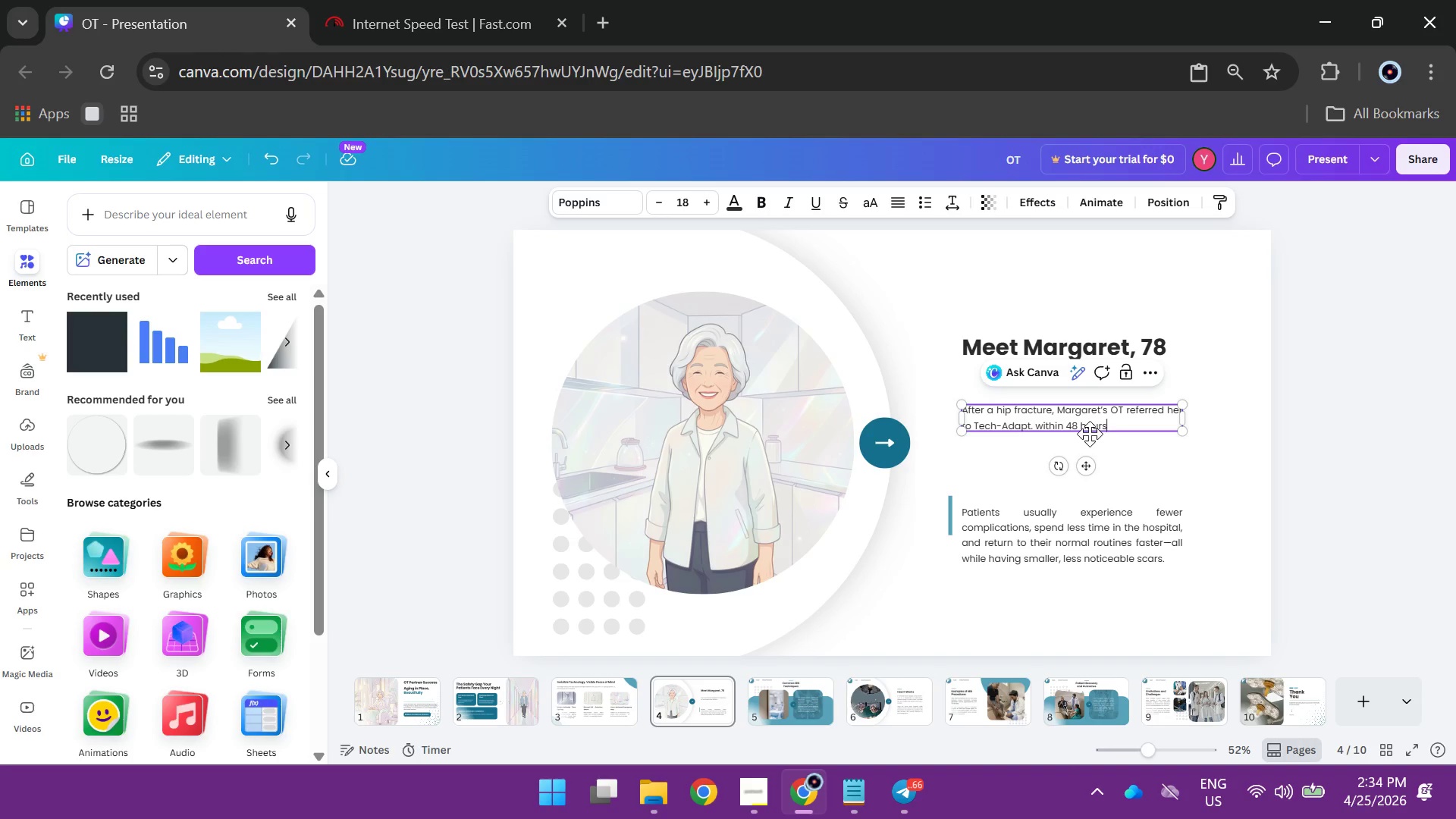 
wait(6.03)
 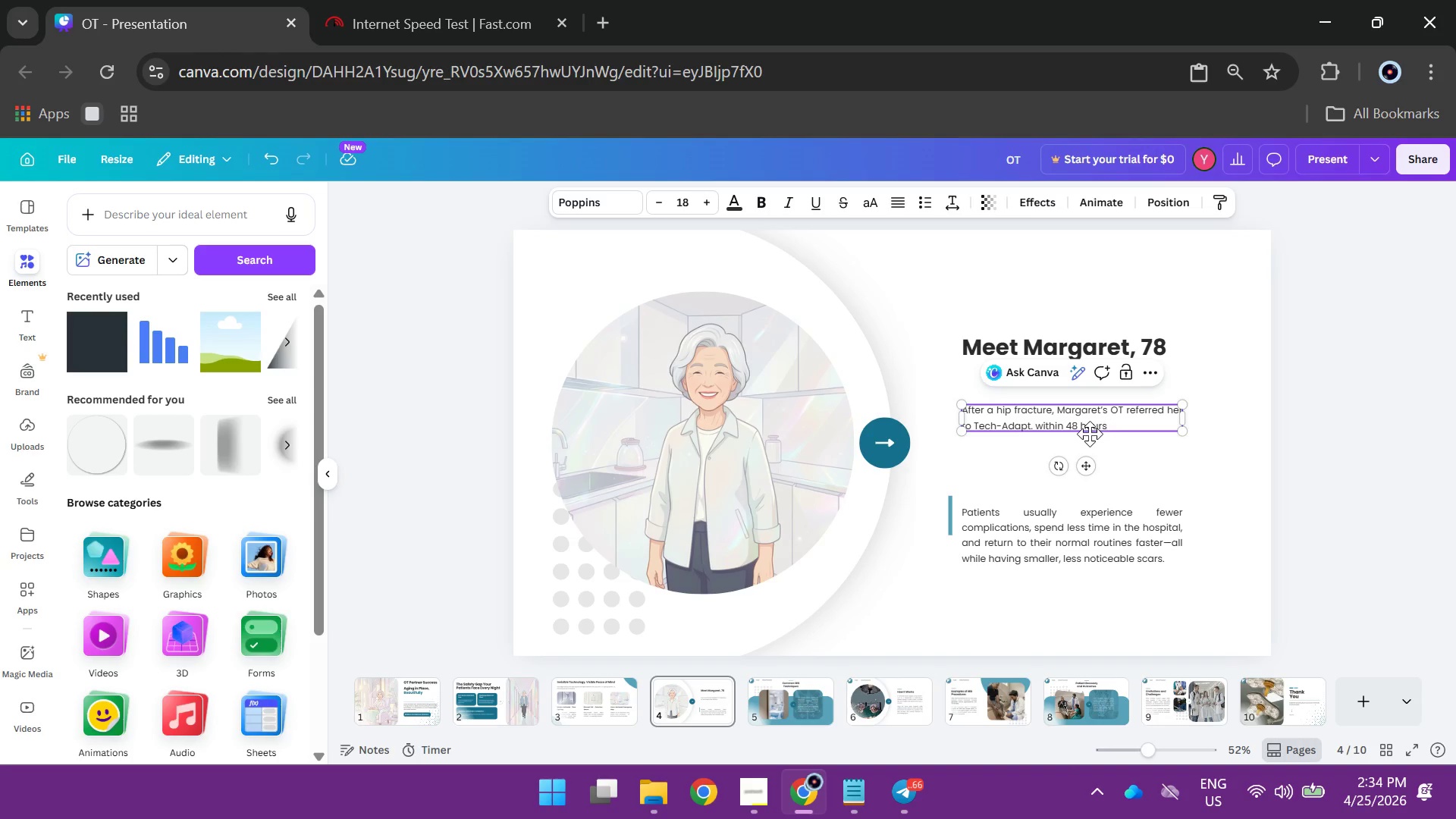 
key(Comma)
 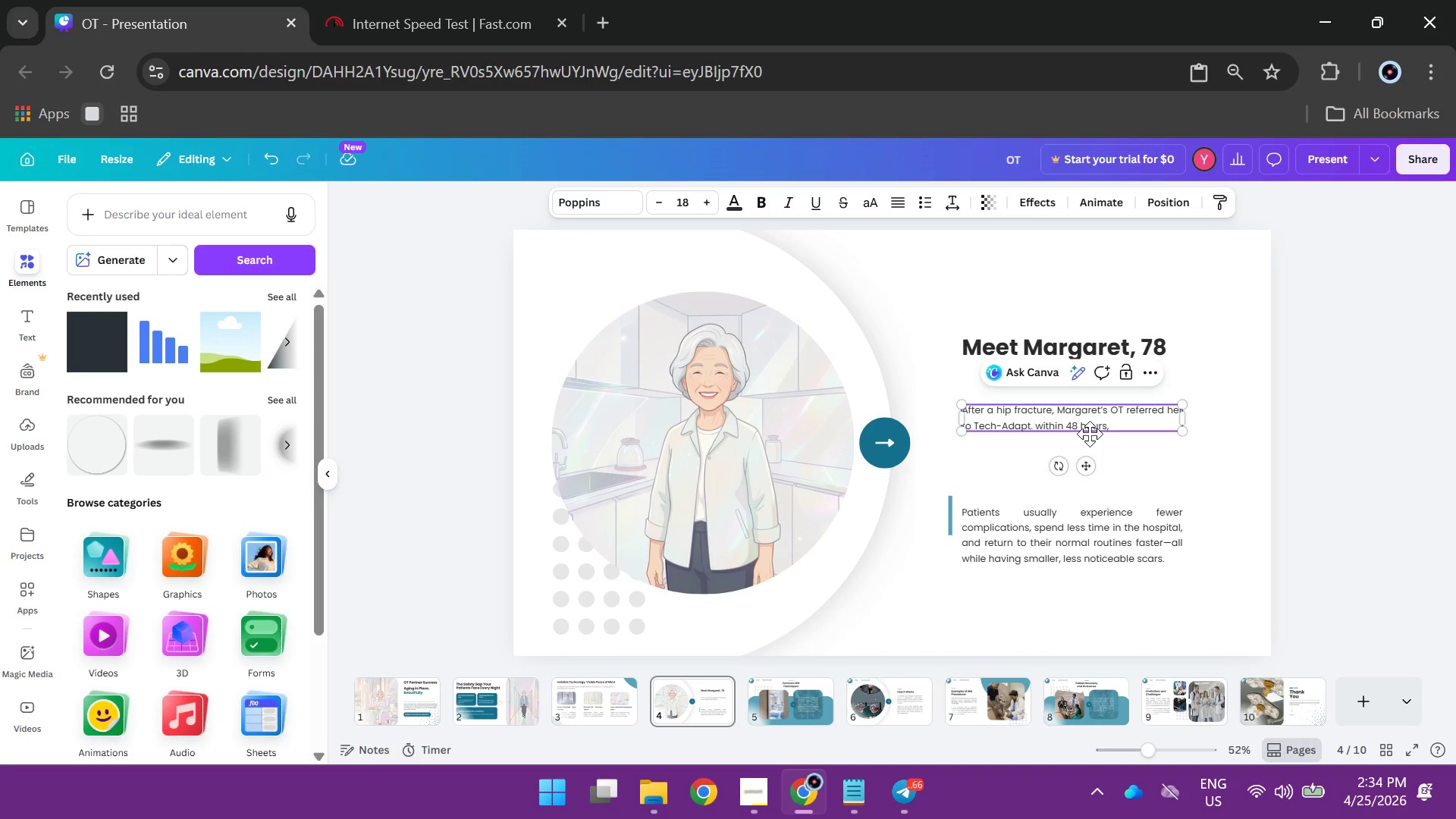 
wait(7.83)
 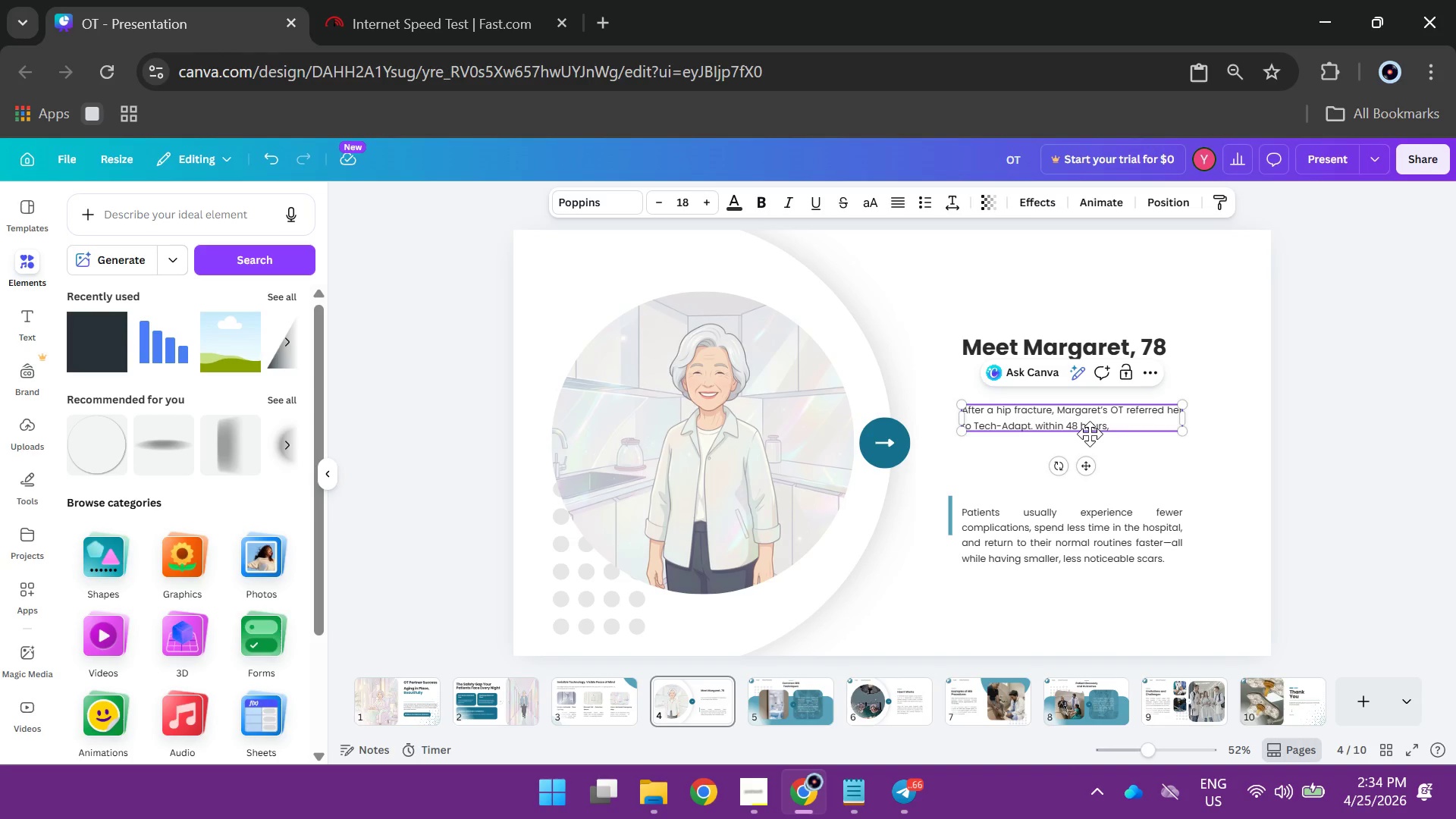 
key(Space)
 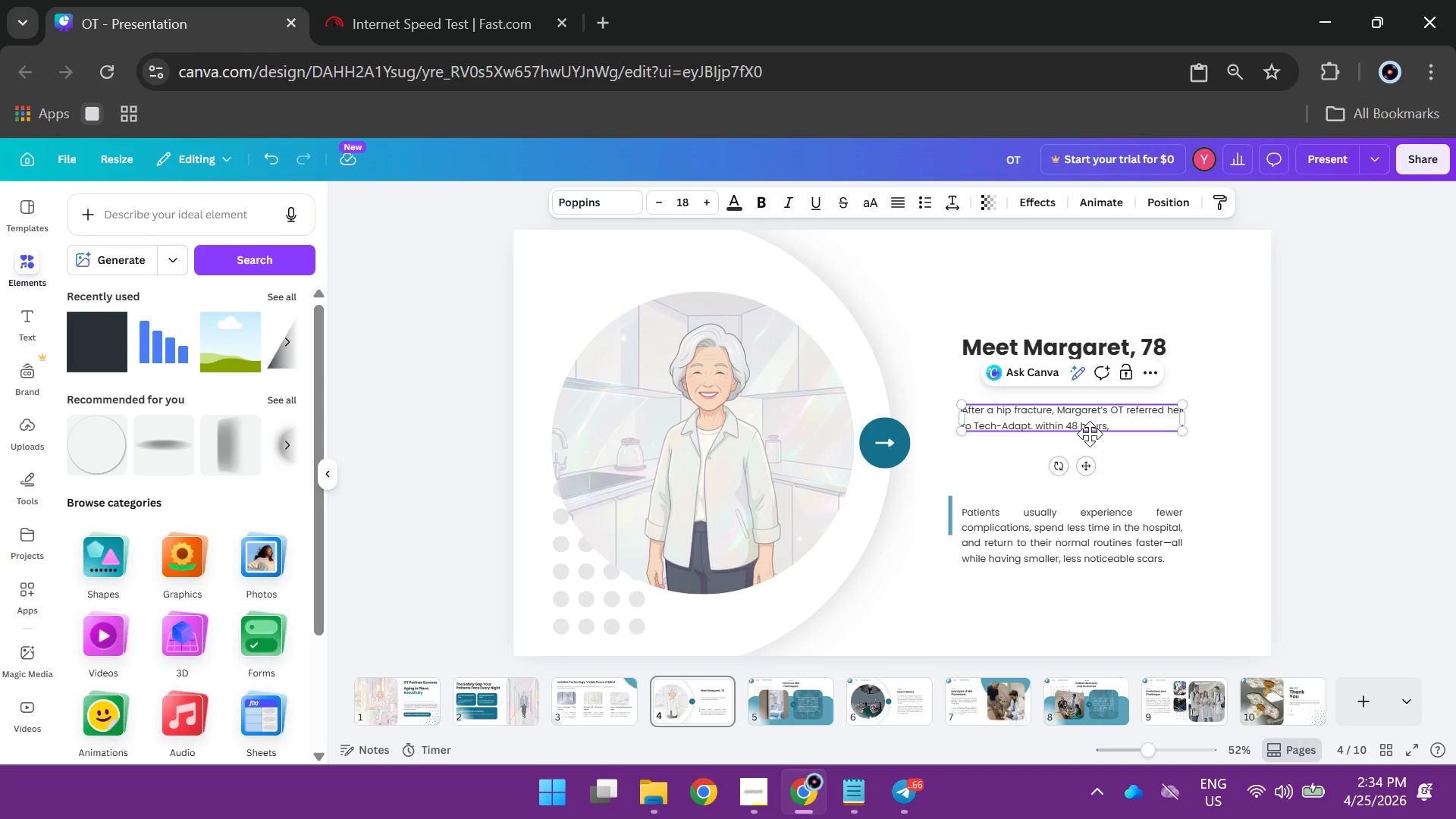 
wait(8.8)
 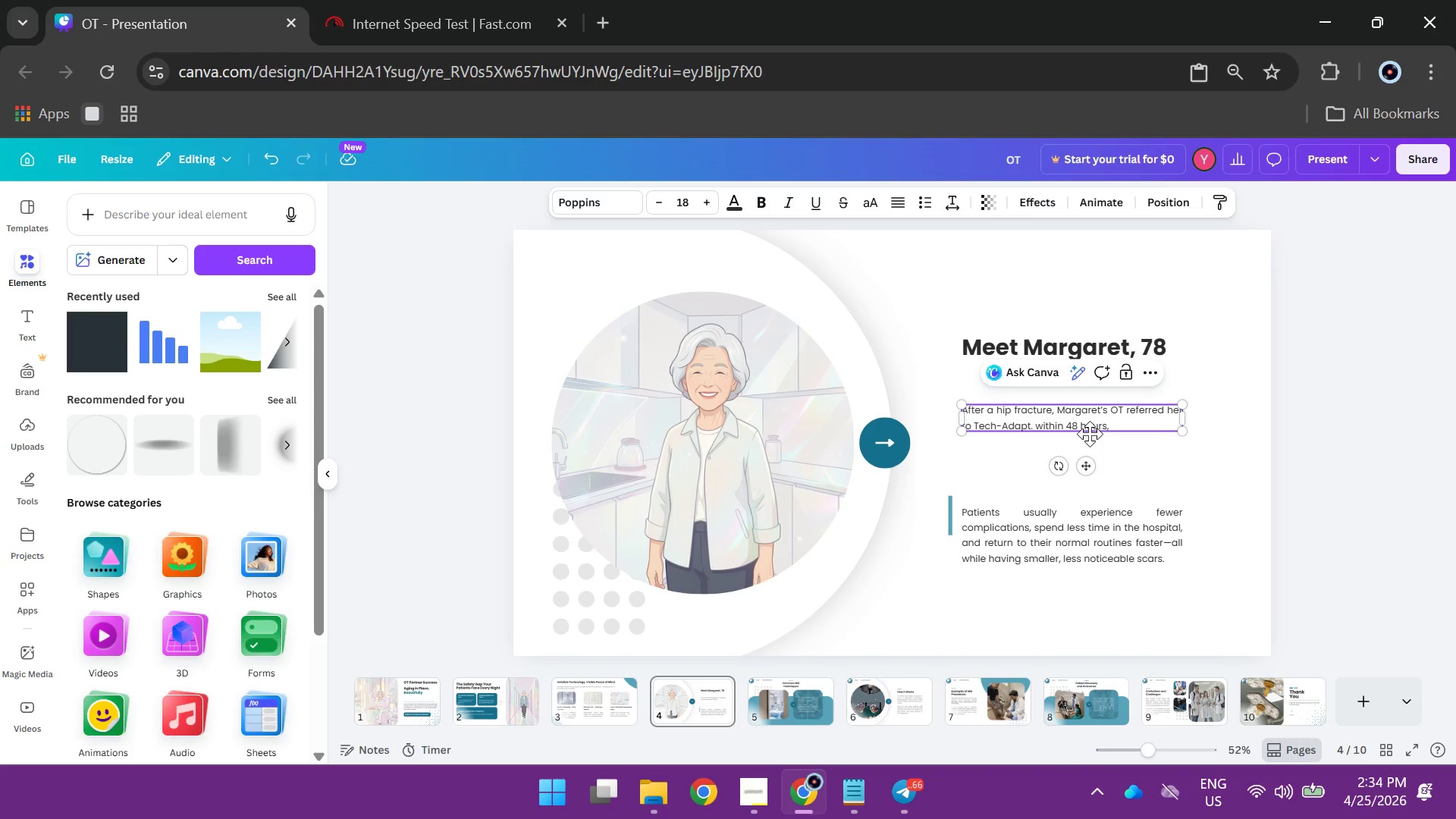 
type(her home was equipped with motion lighting, fall sensors and voice-acticvated )
 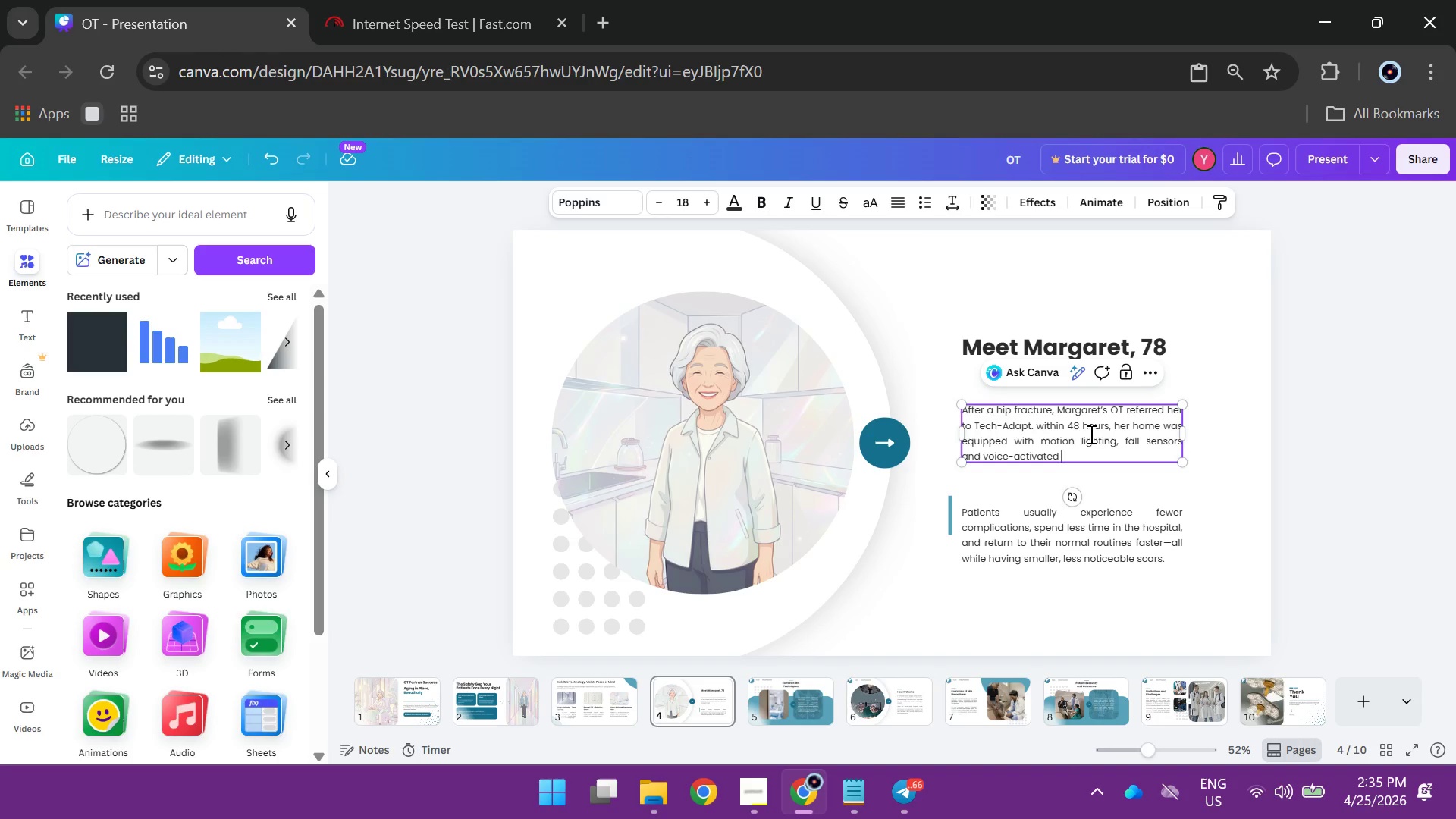 
wait(7.41)
 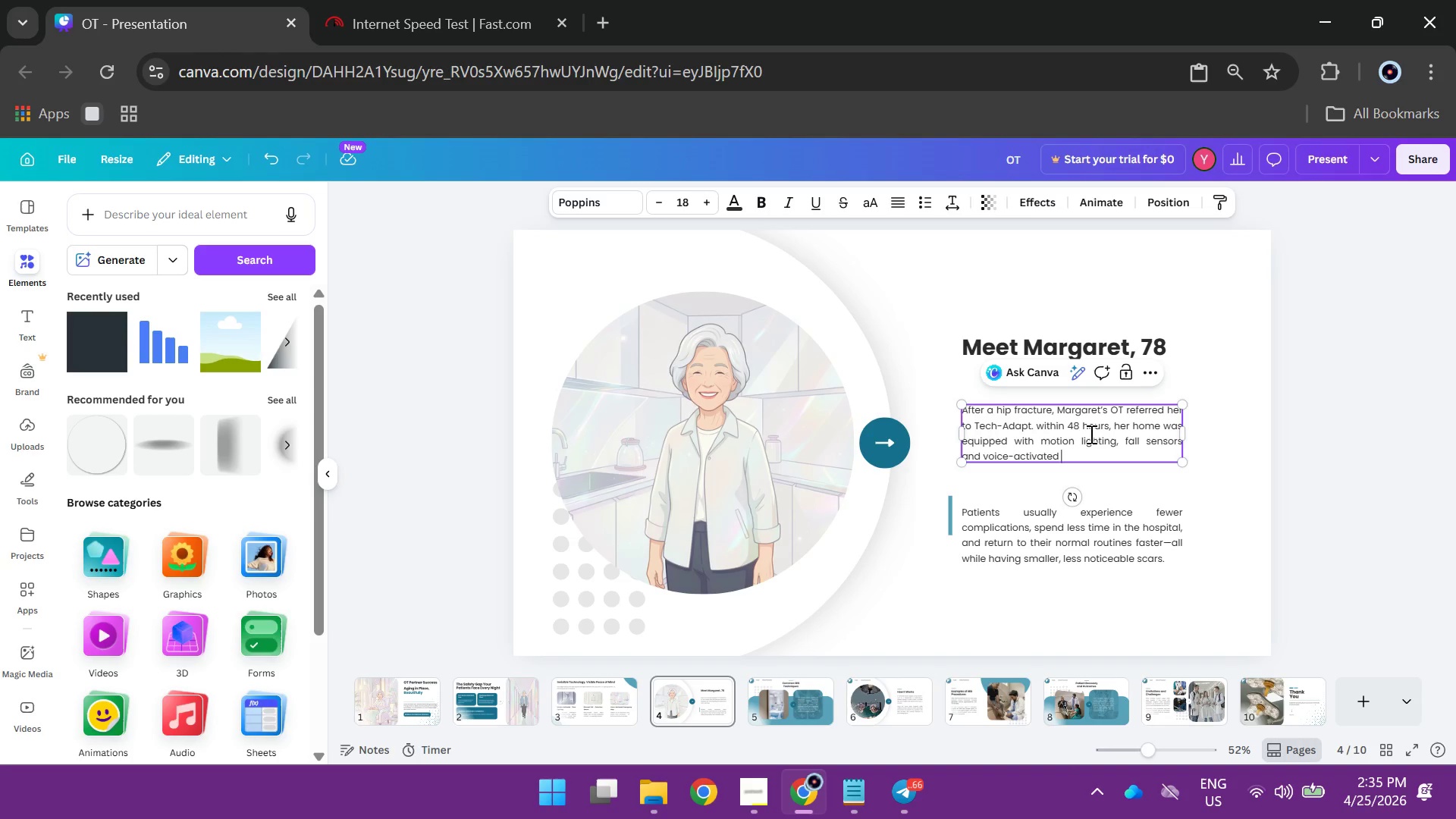 
type( alerts.)
 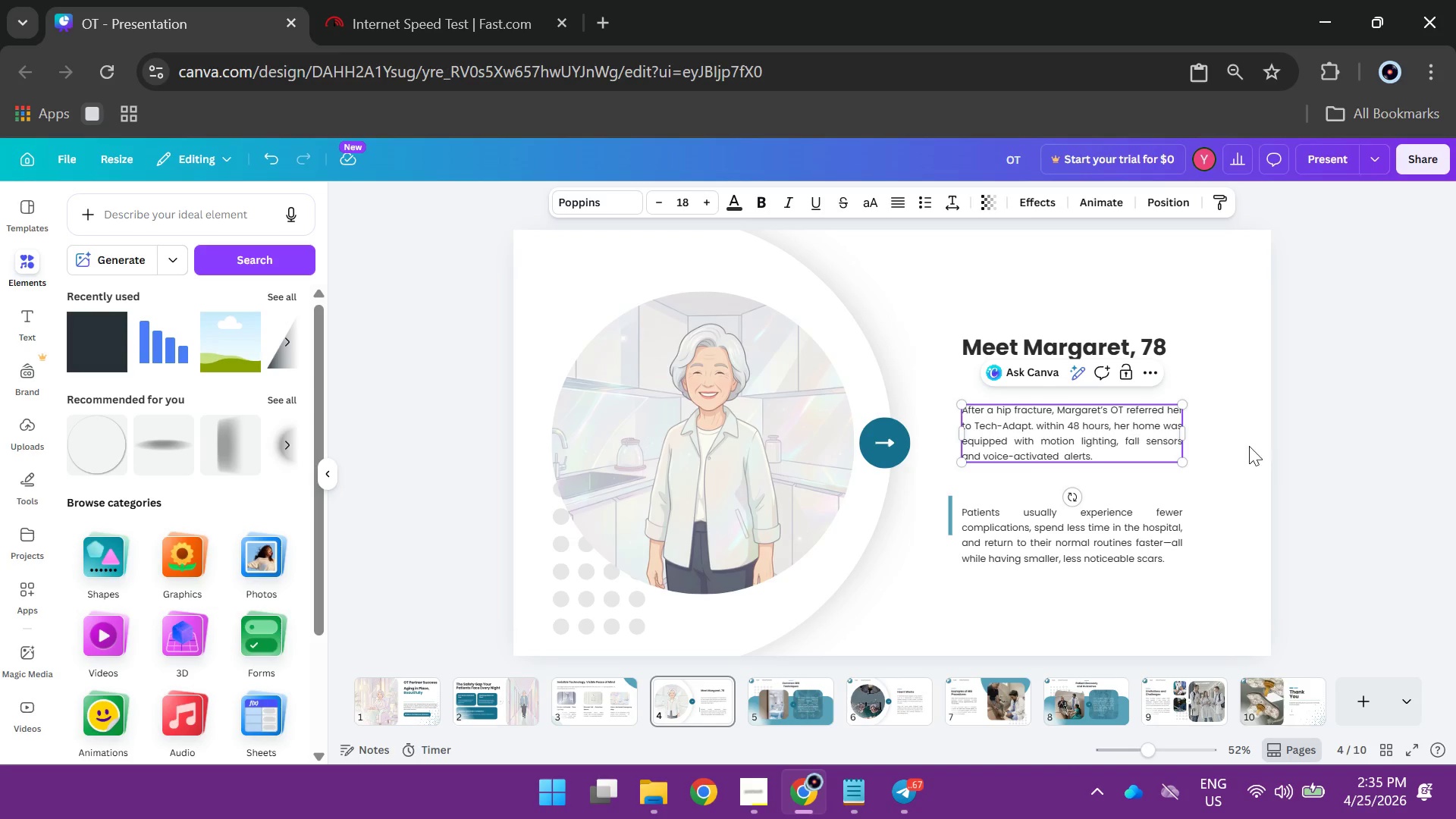 
left_click([1432, 435])
 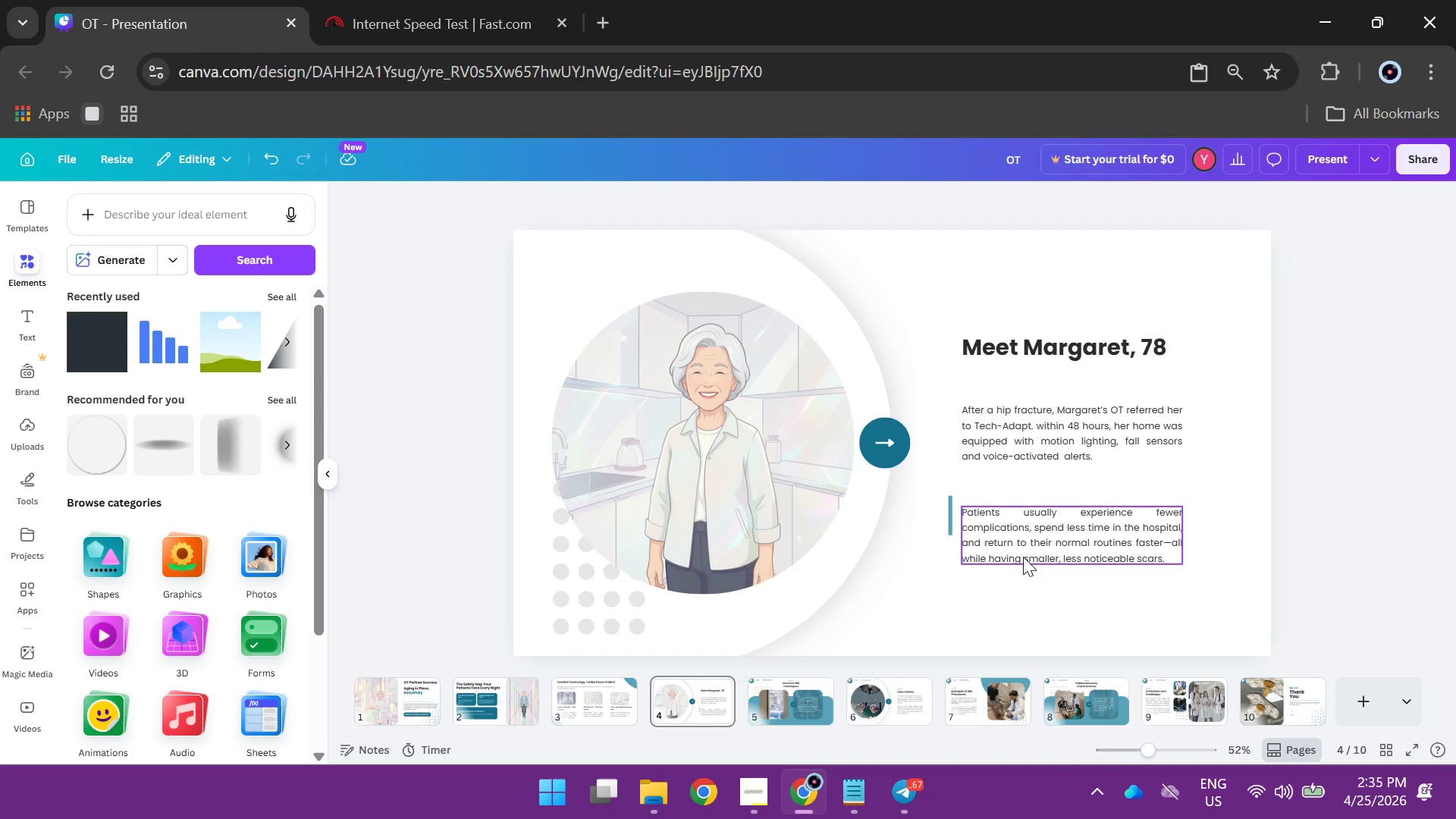 
left_click_drag(start_coordinate=[1023, 557], to_coordinate=[1027, 535])
 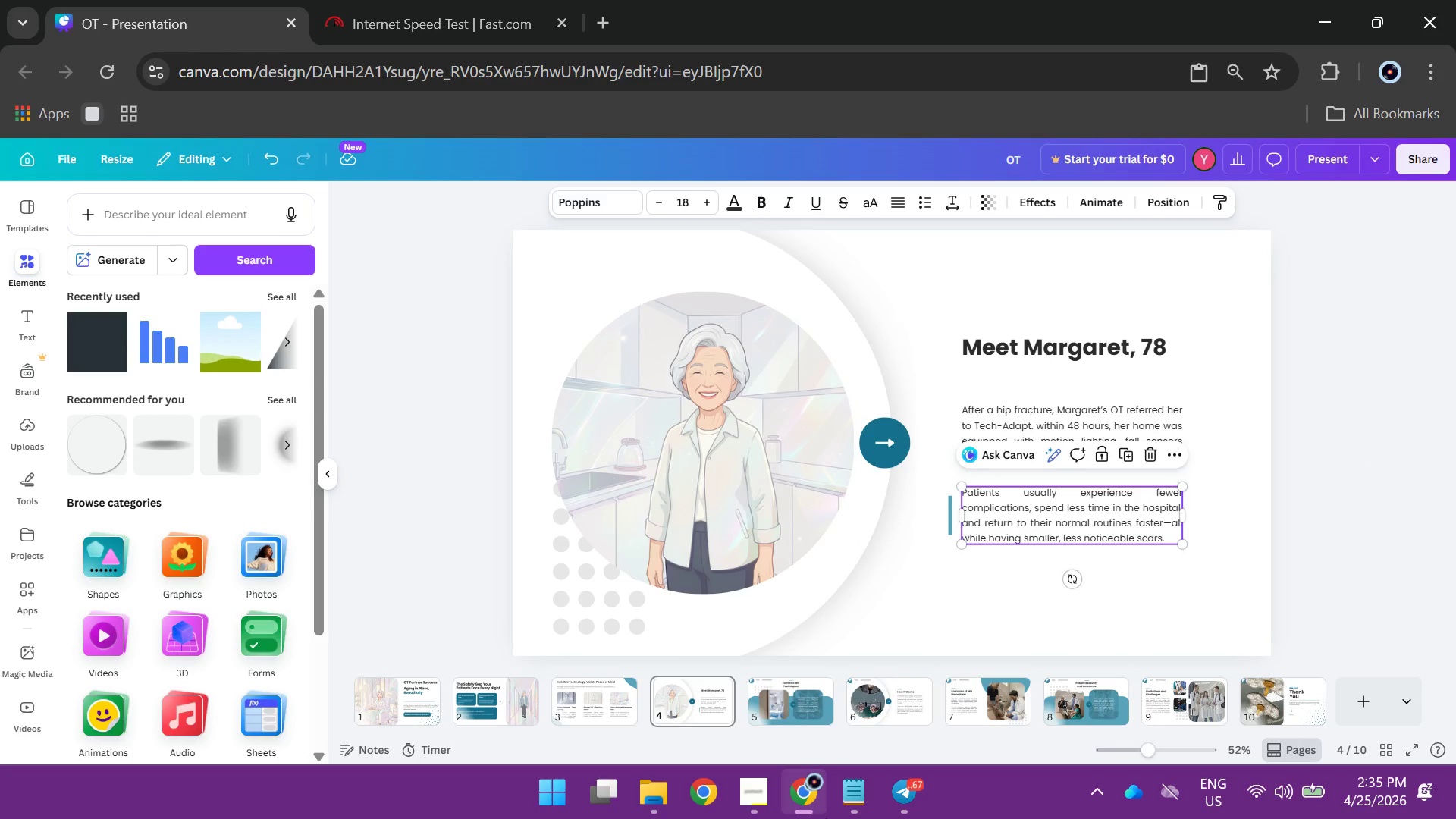 
left_click([1033, 538])
 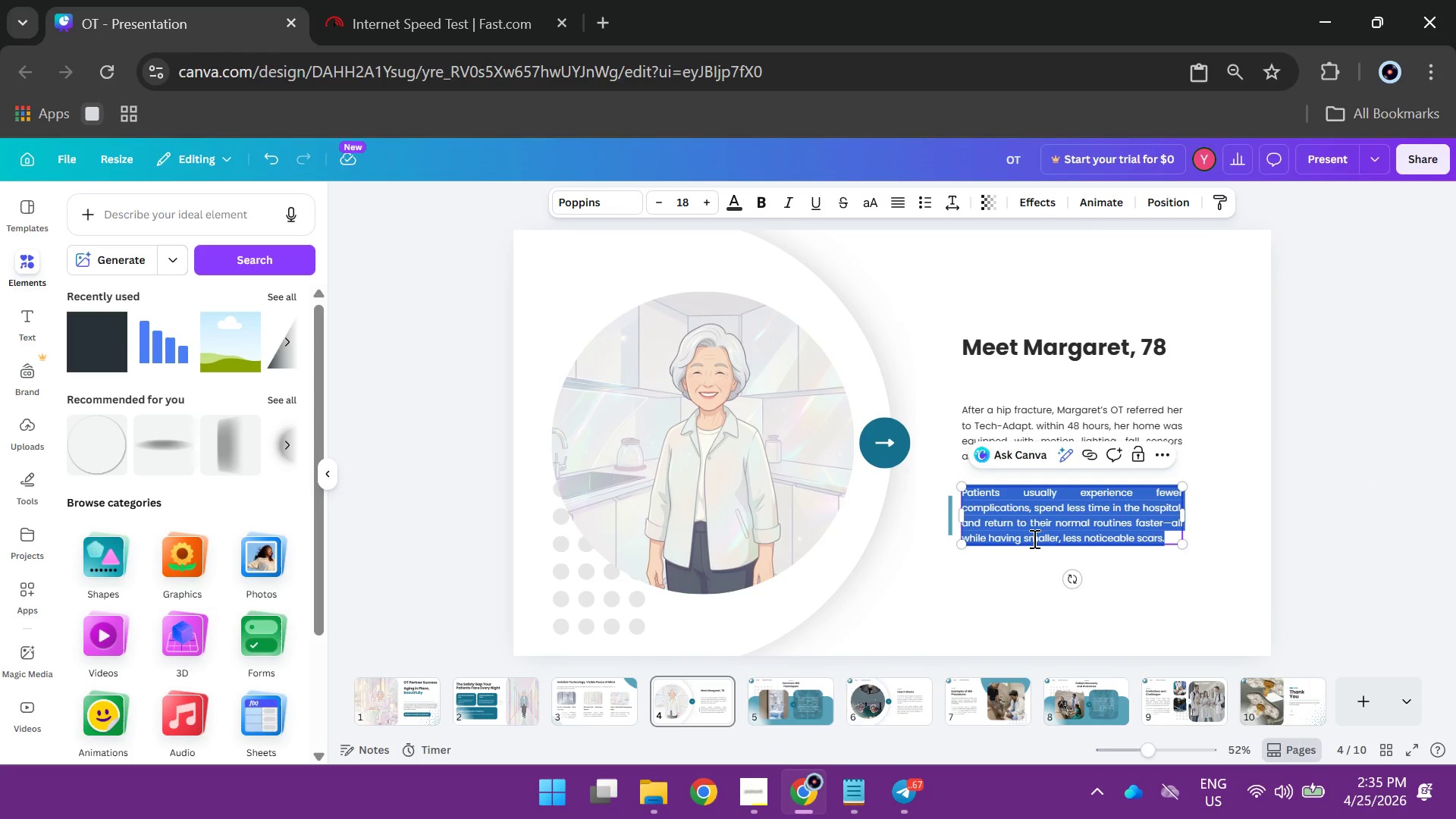 
key(Shift+ShiftLeft)
 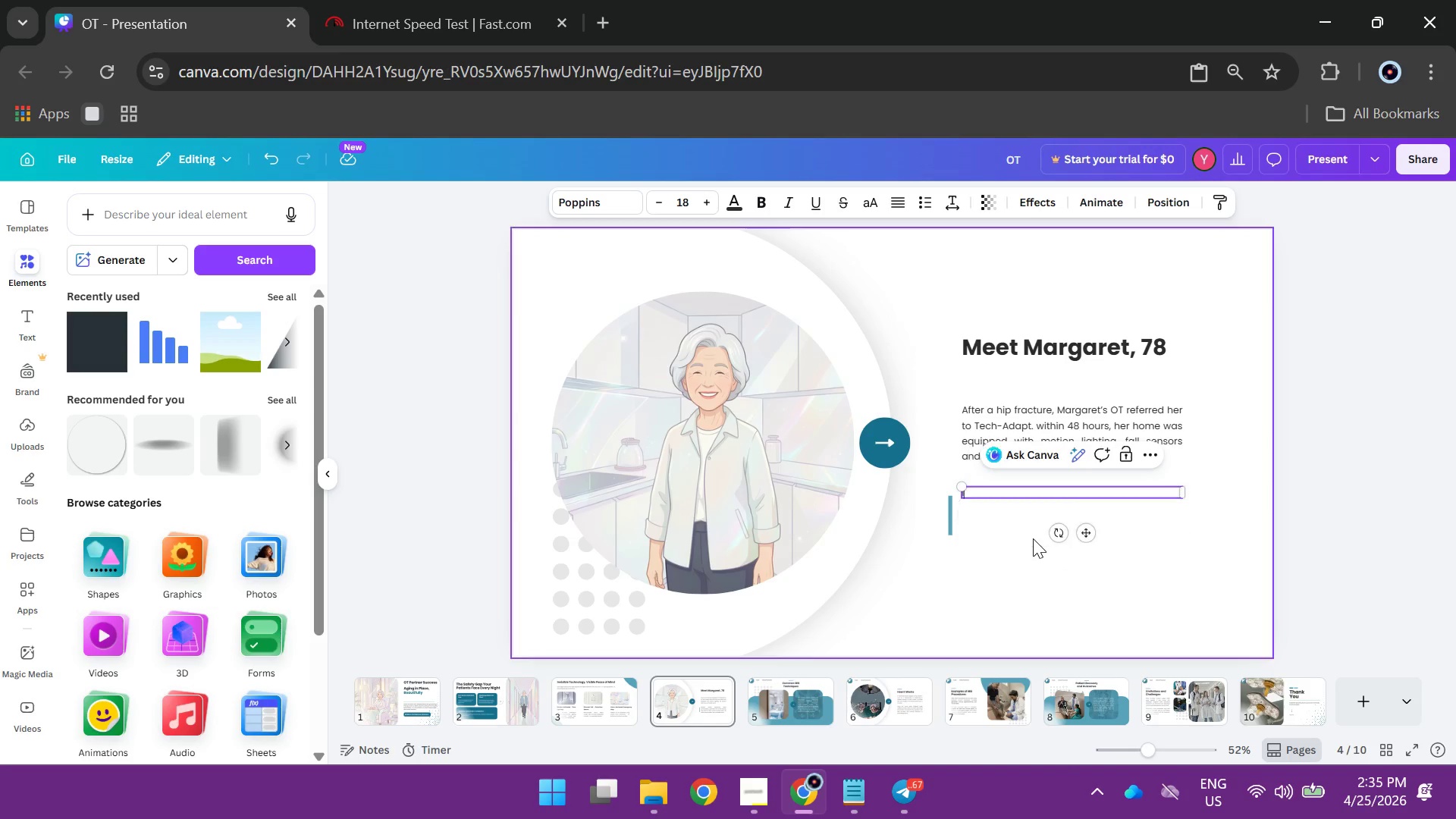 
key(Shift+I)
 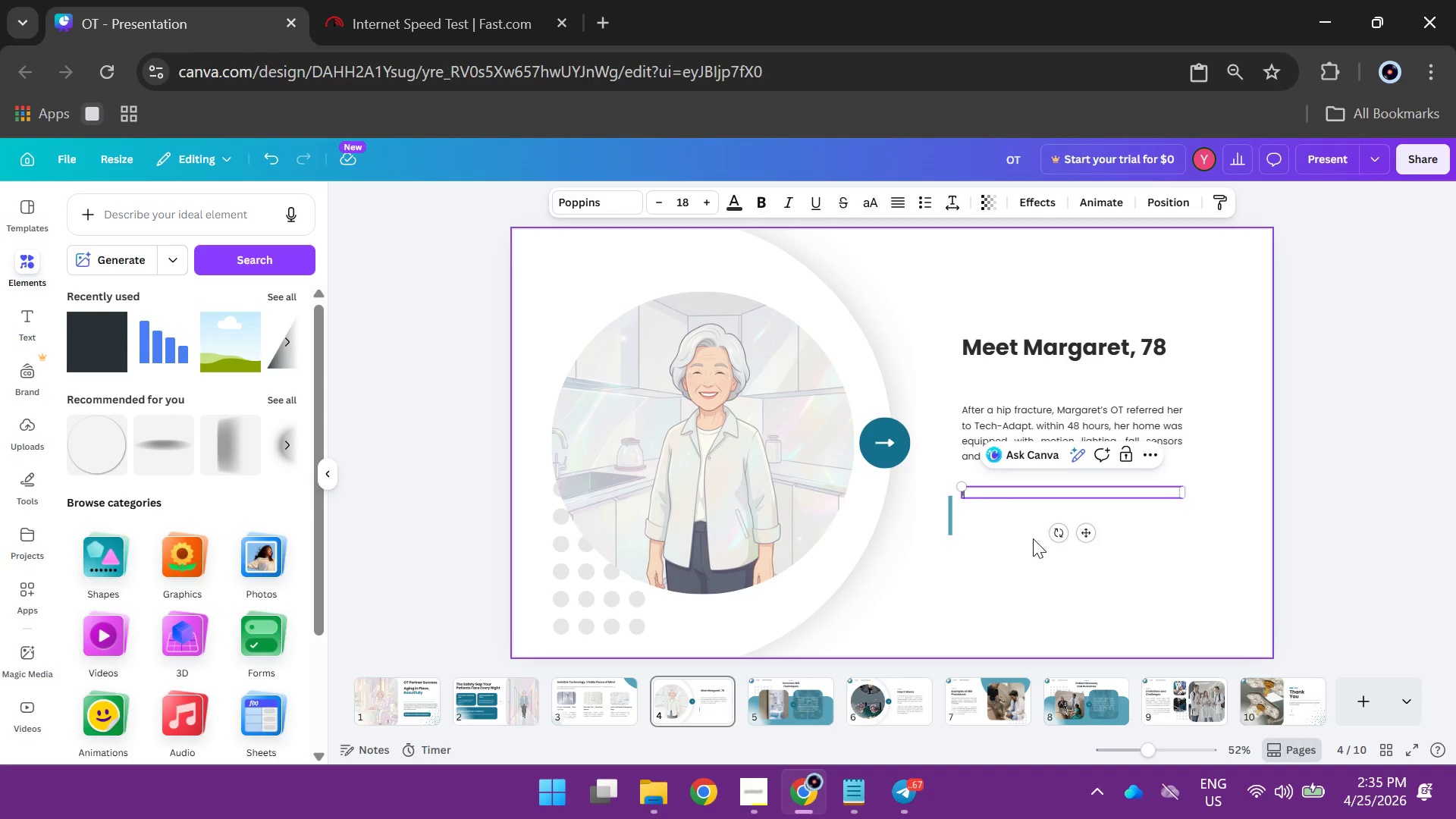 
key(Space)
 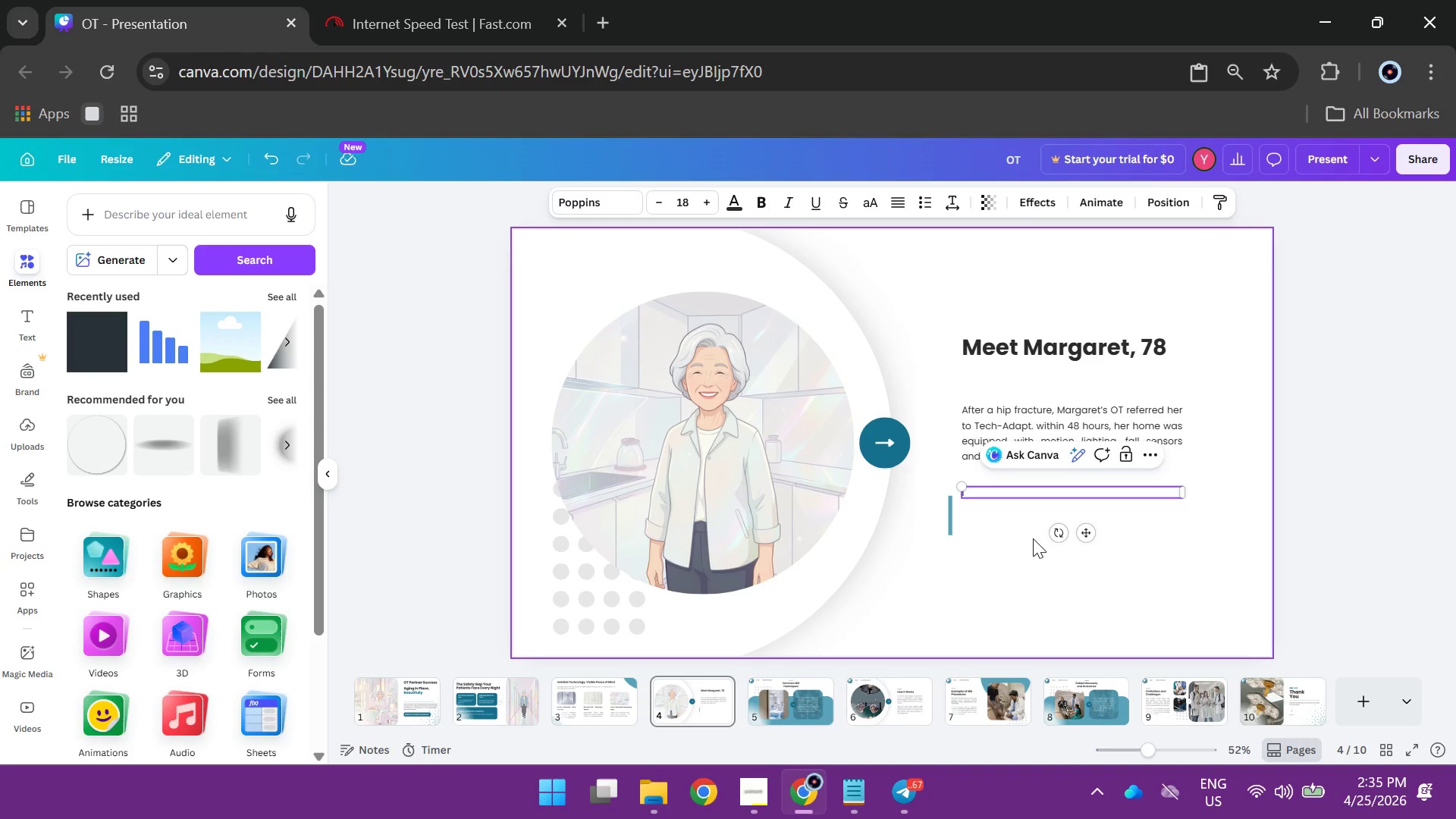 
key(Backspace)
 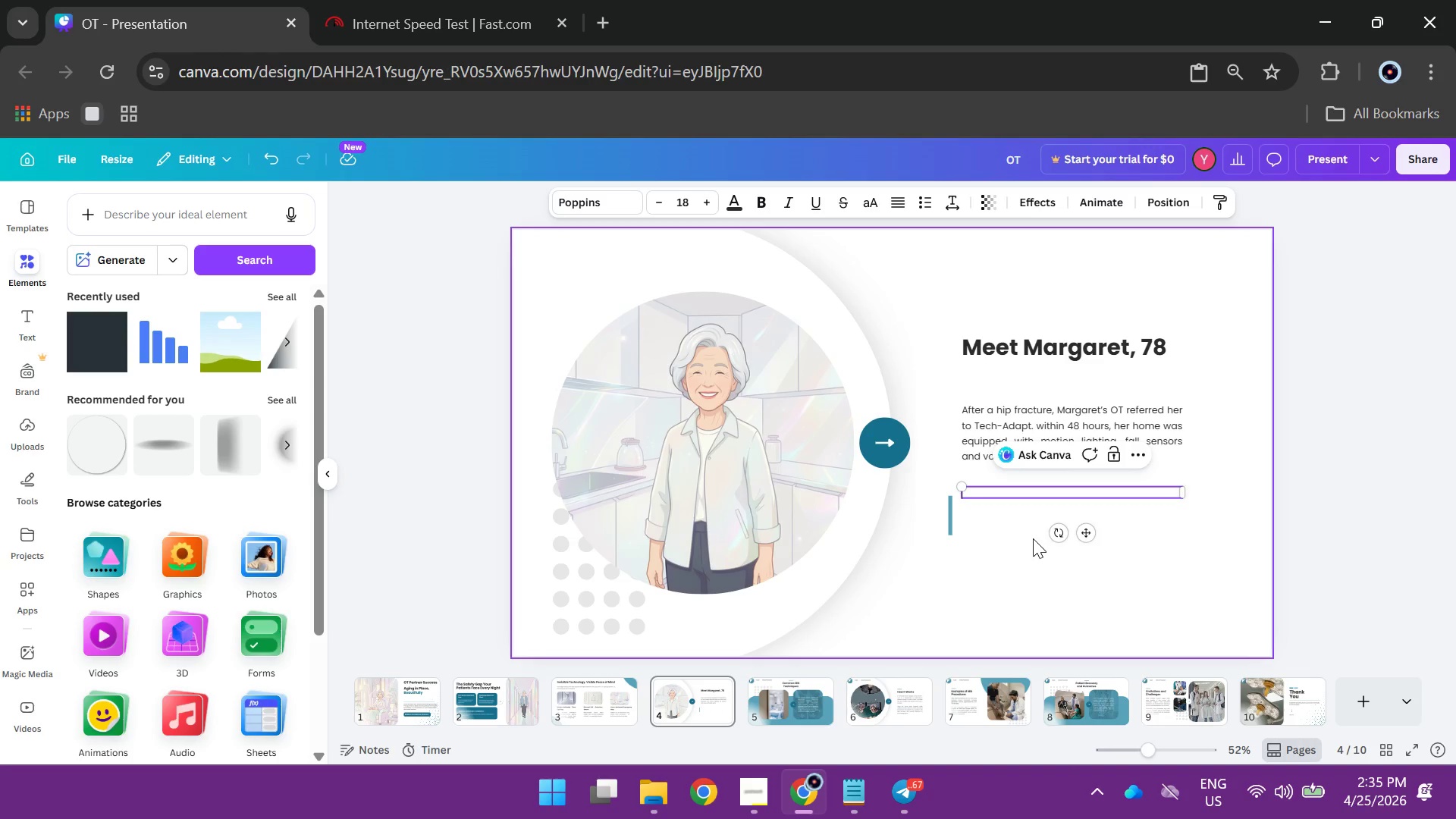 
key(Backspace)
 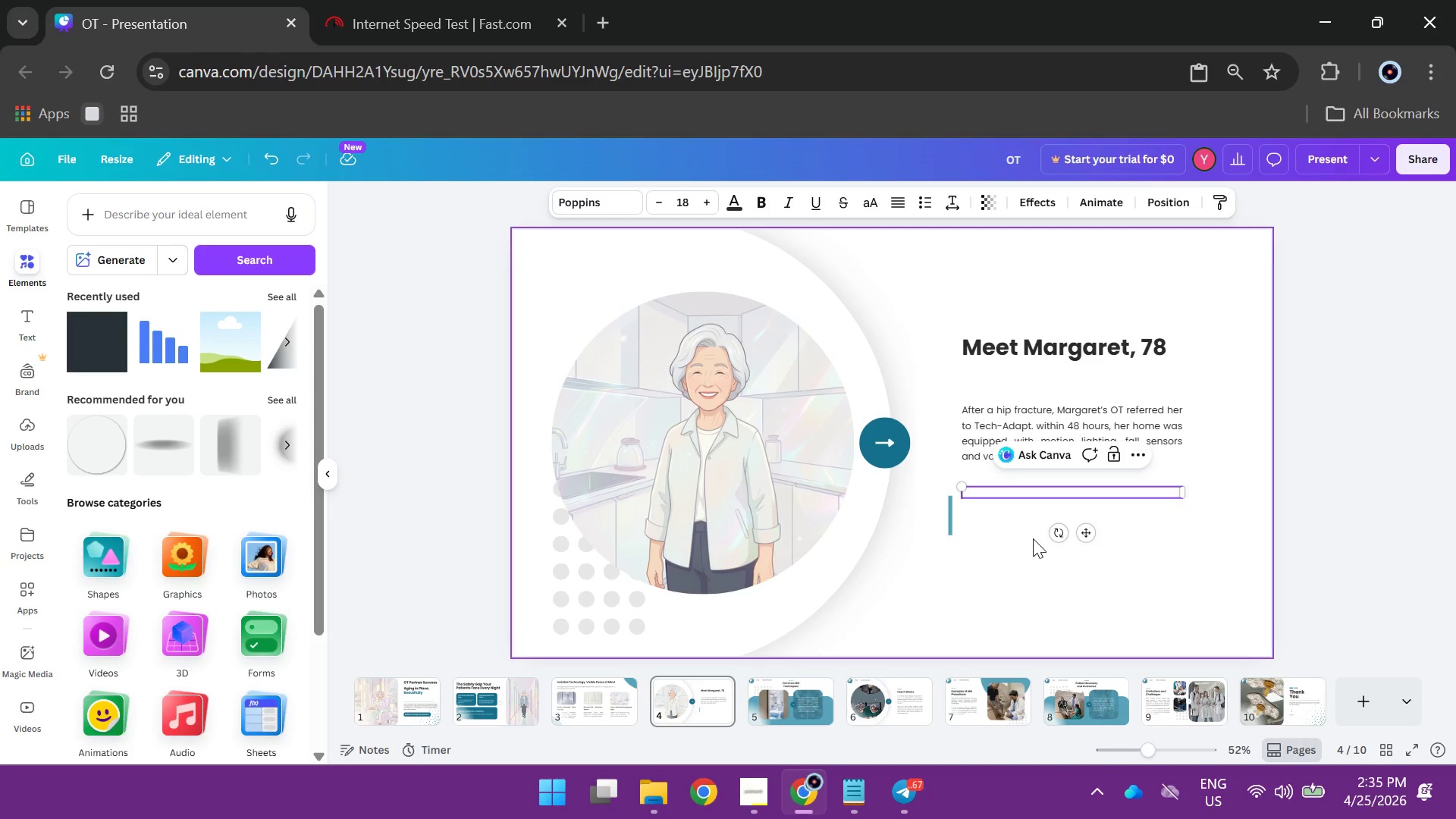 
key(Backspace)
 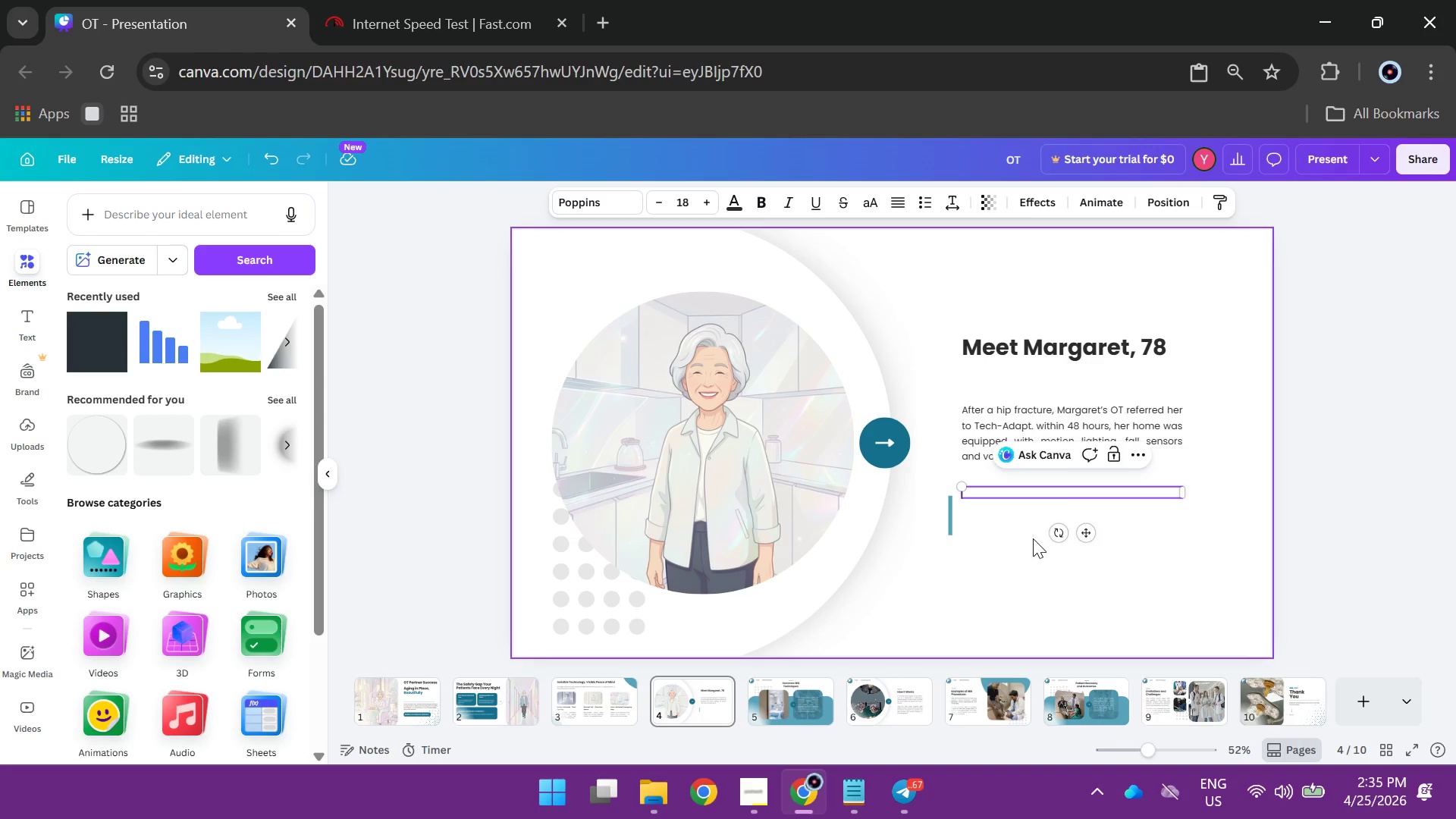 
key(Backspace)
 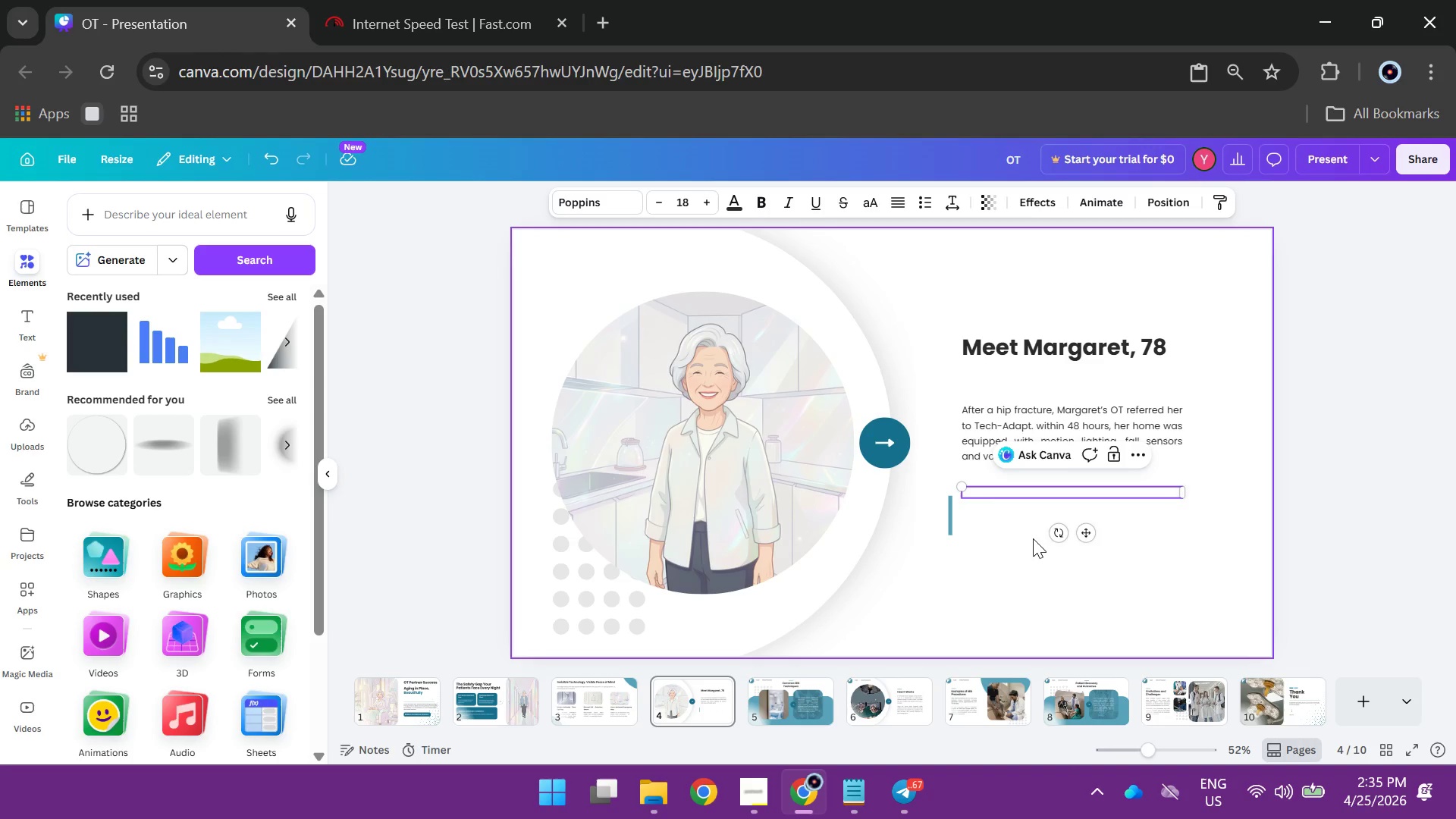 
key(Shift+Quote)
 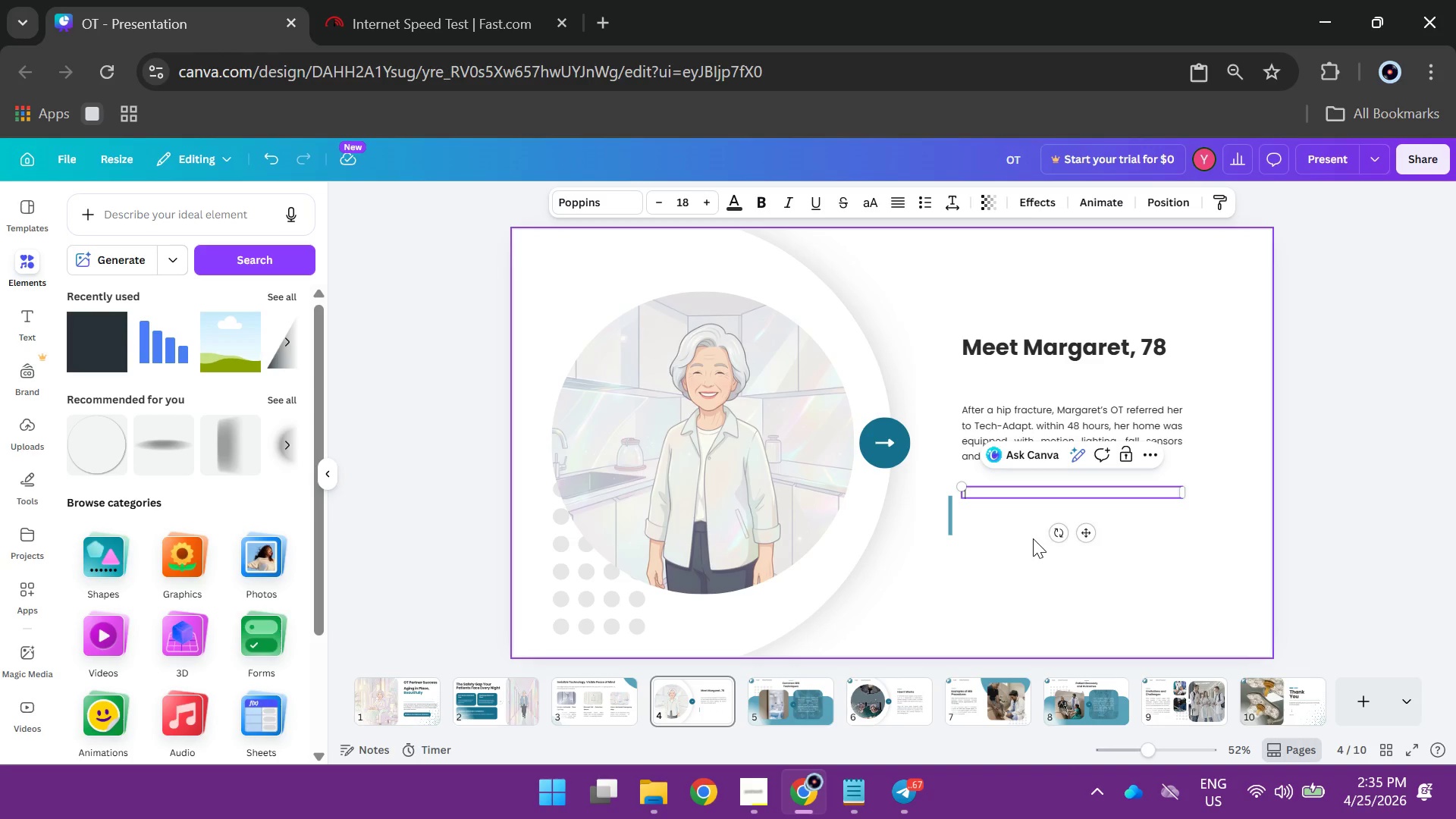 
key(Shift+Quote)
 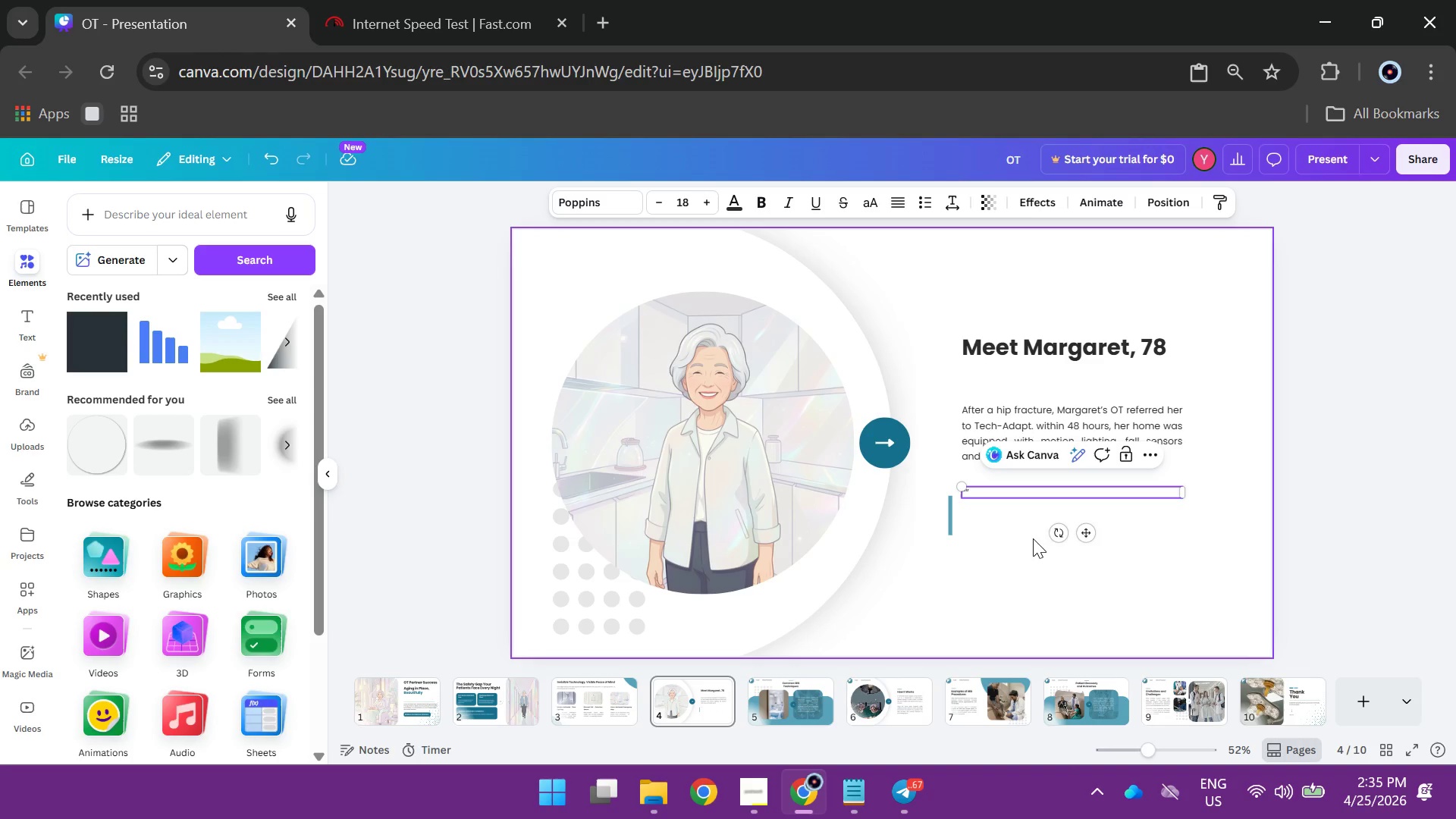 
key(ArrowLeft)
 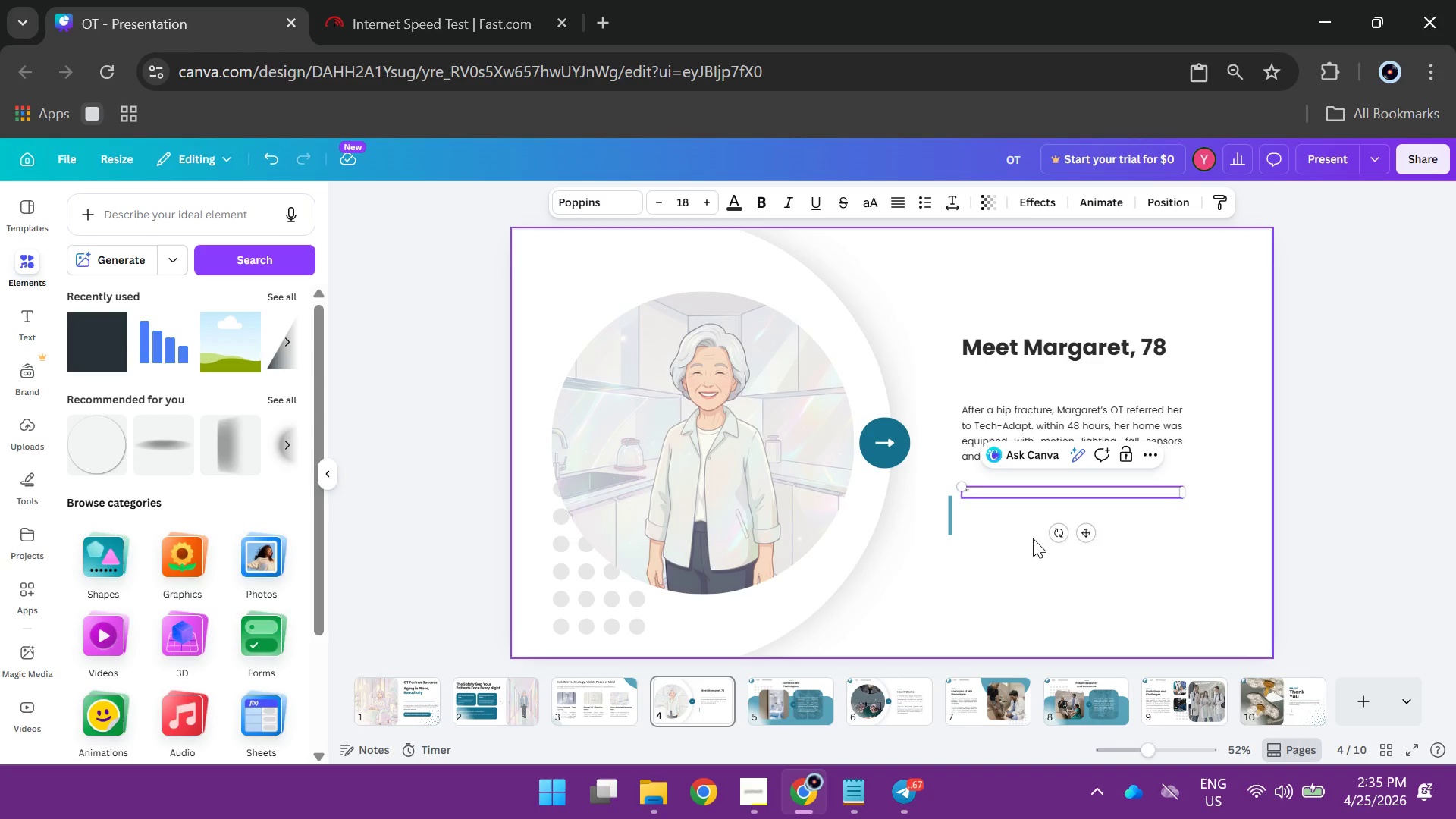 
type(I didn't )
 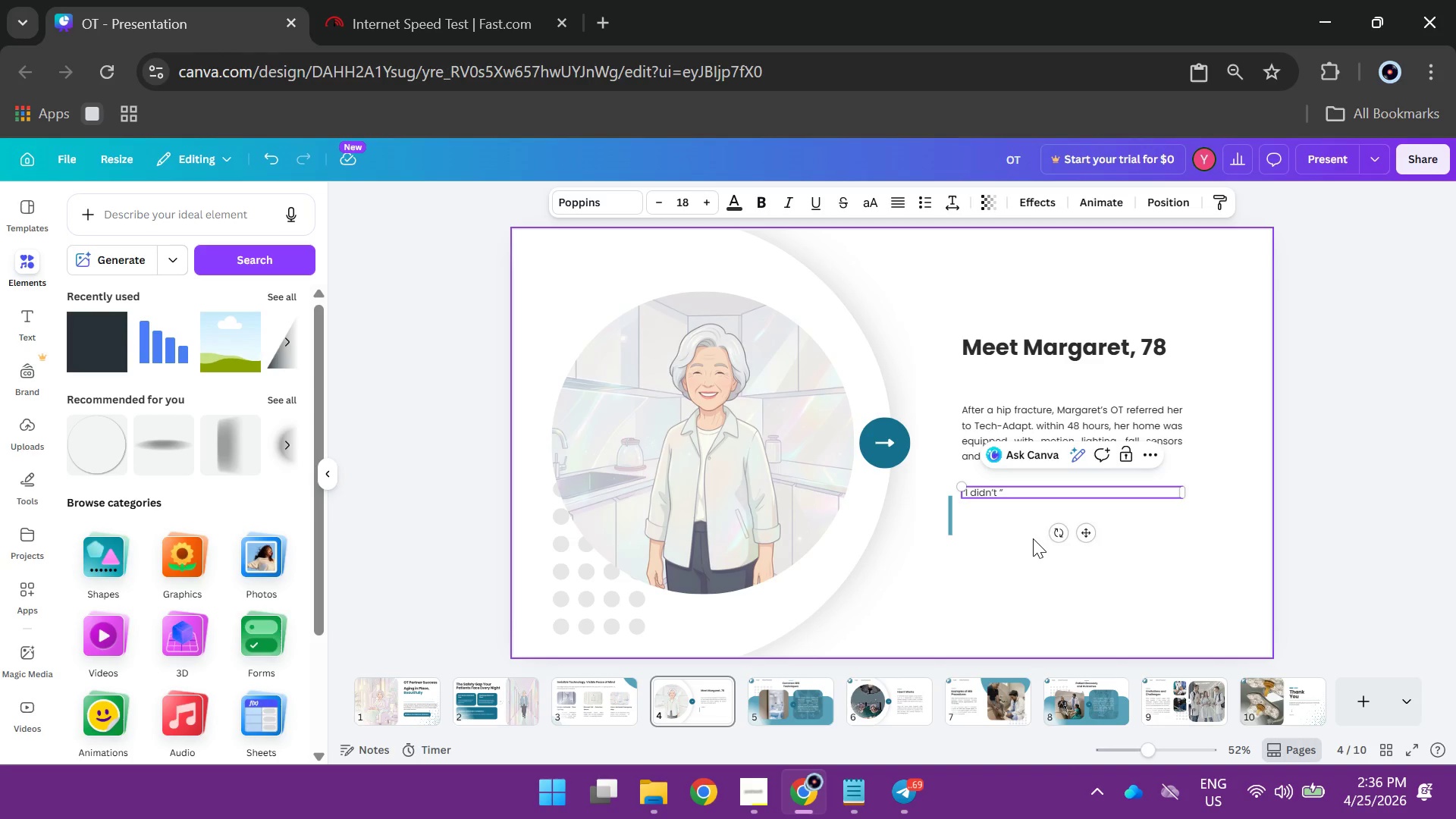 
wait(70.31)
 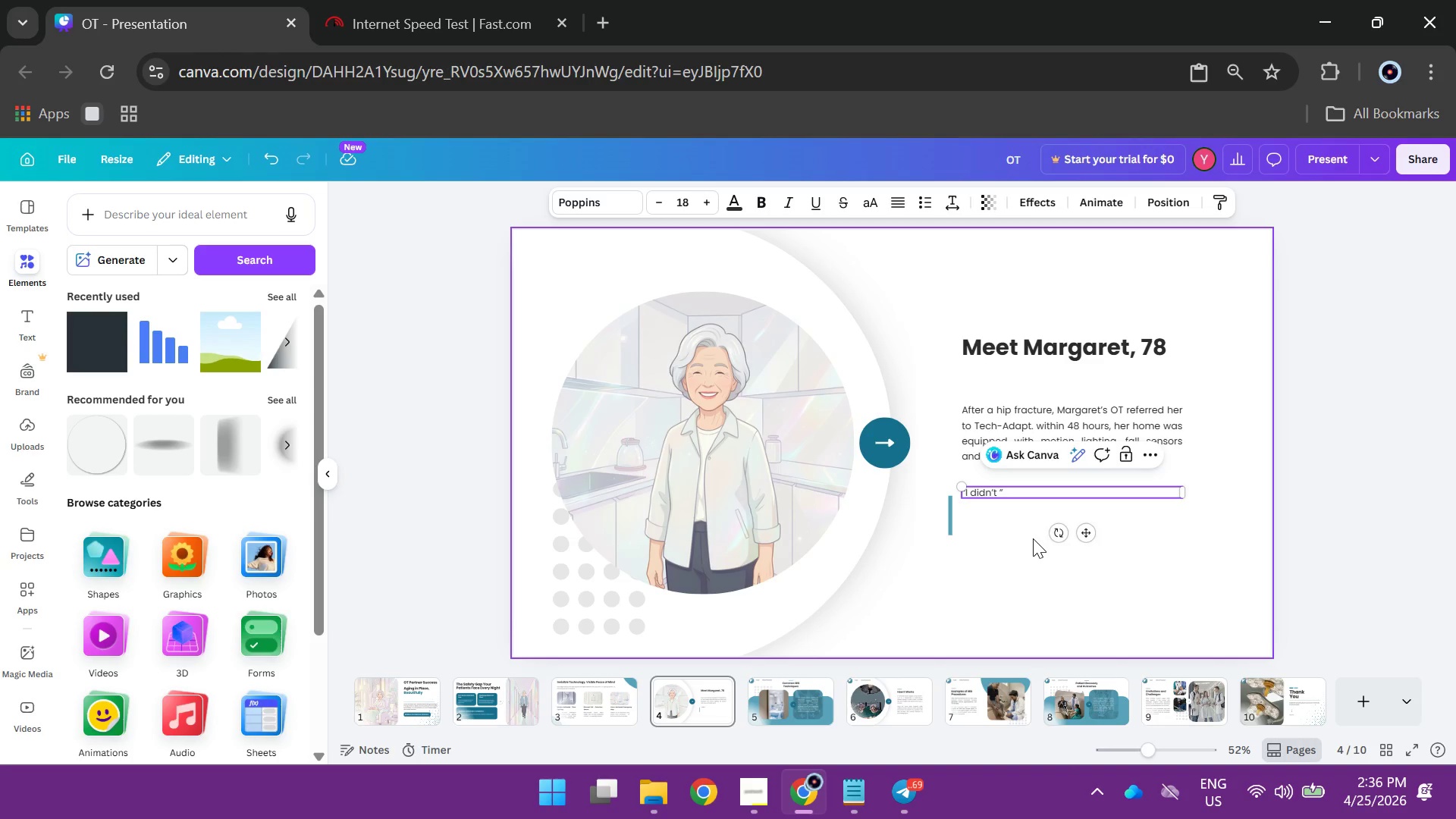 
type(even notice)
 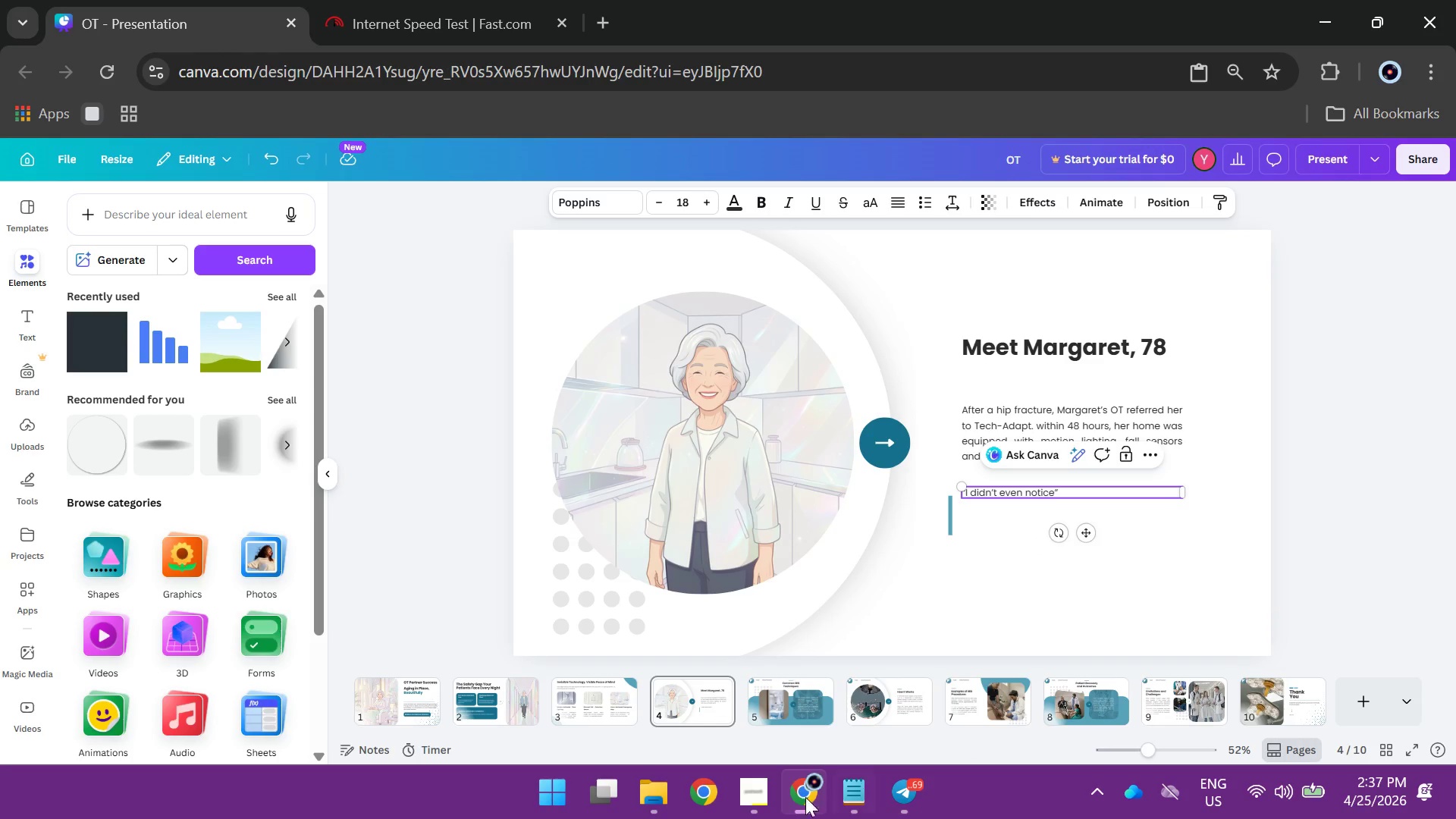 
mouse_move([782, 782])
 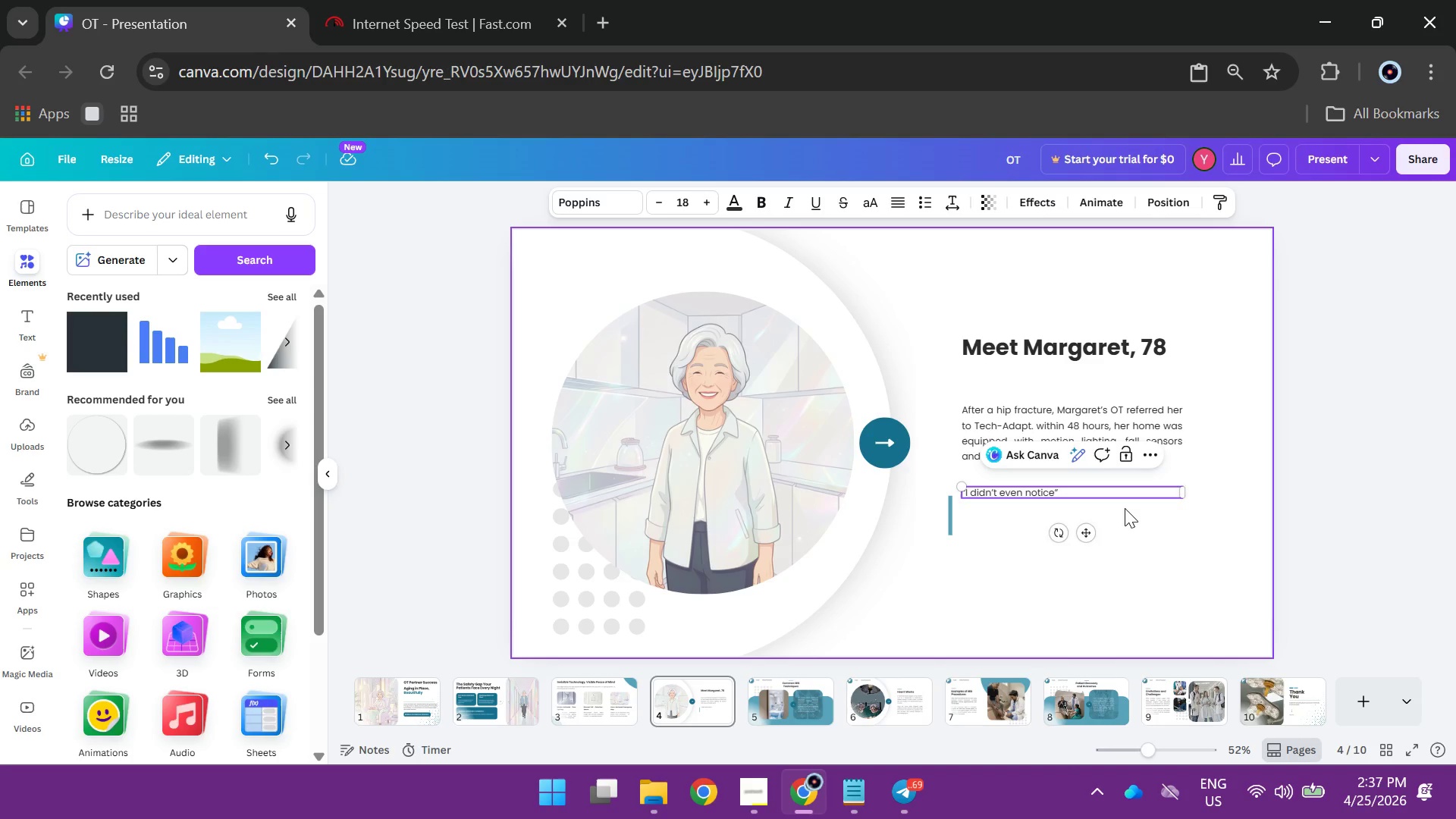 
type( the installation)
 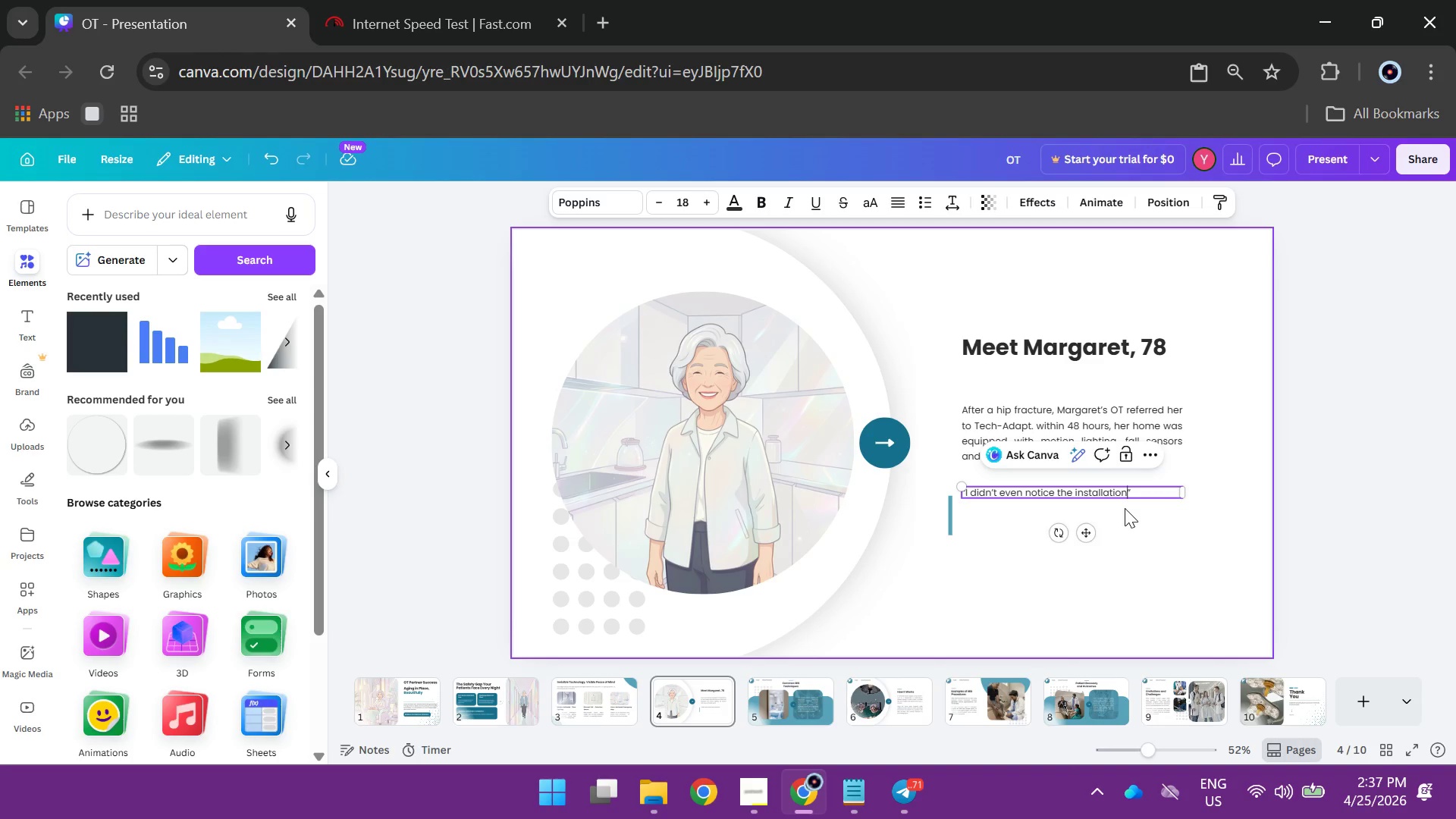 
type(. it just feels like my home finally takes care of me)
 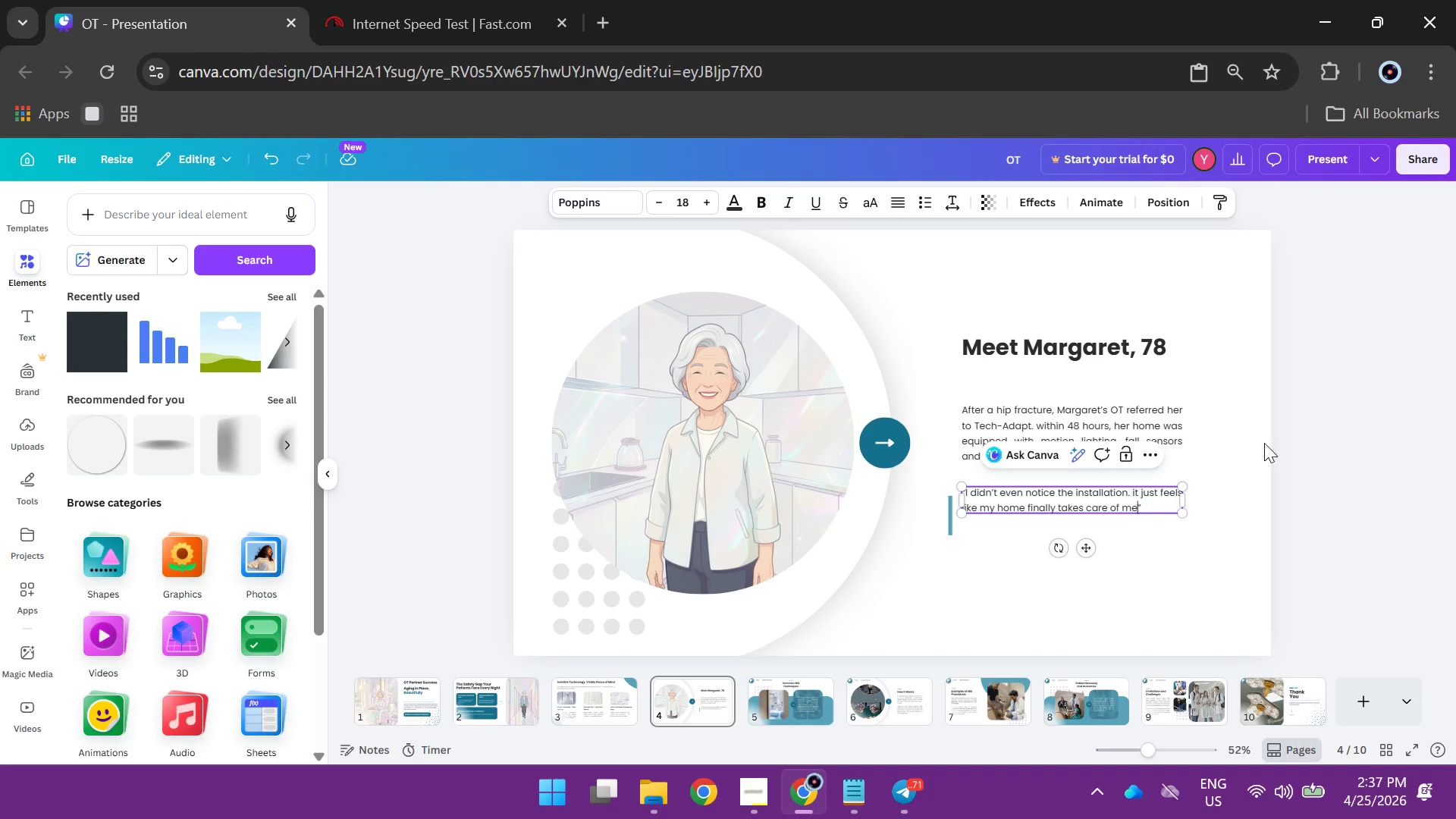 
left_click([1367, 384])
 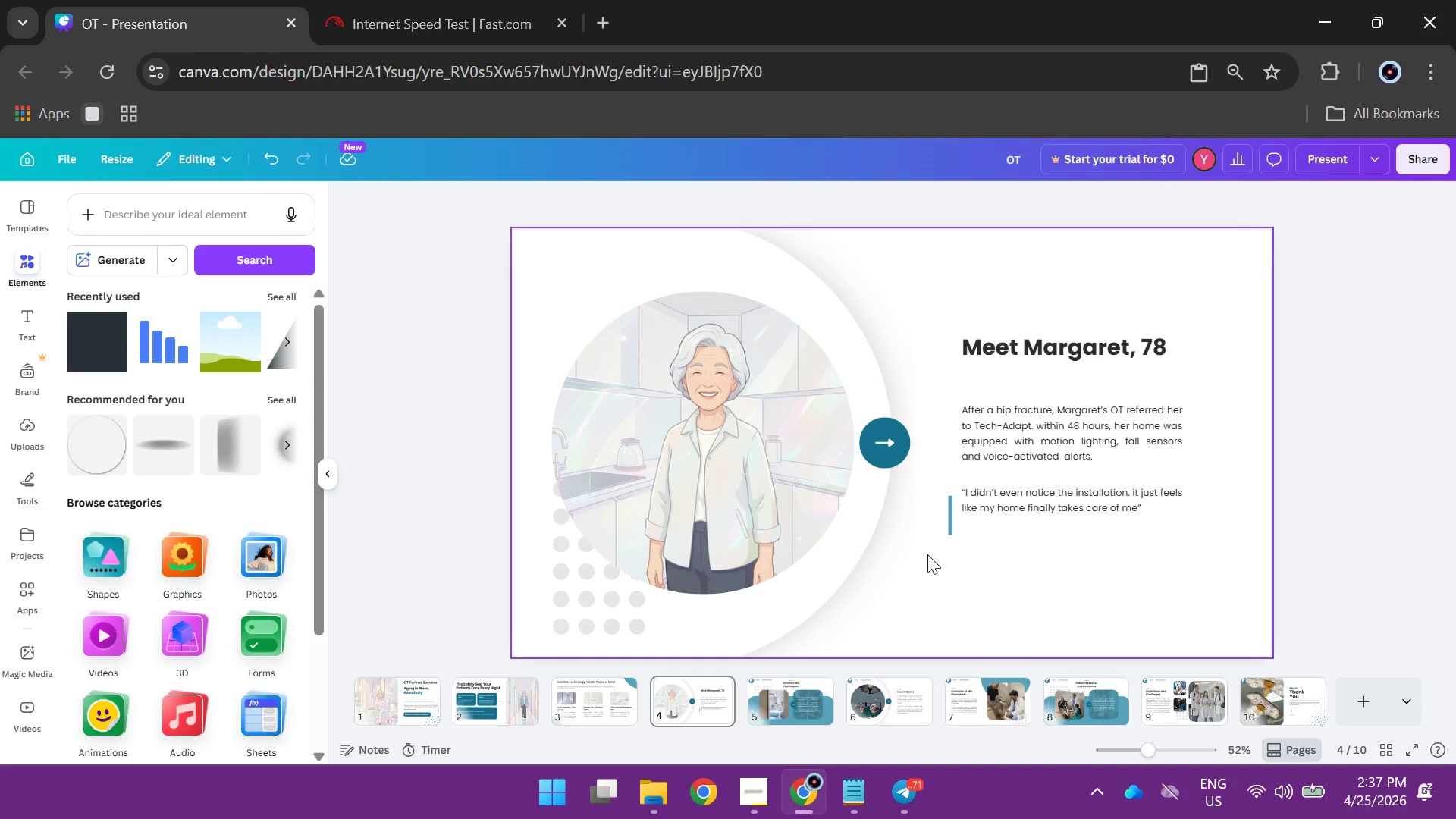 
wait(15.12)
 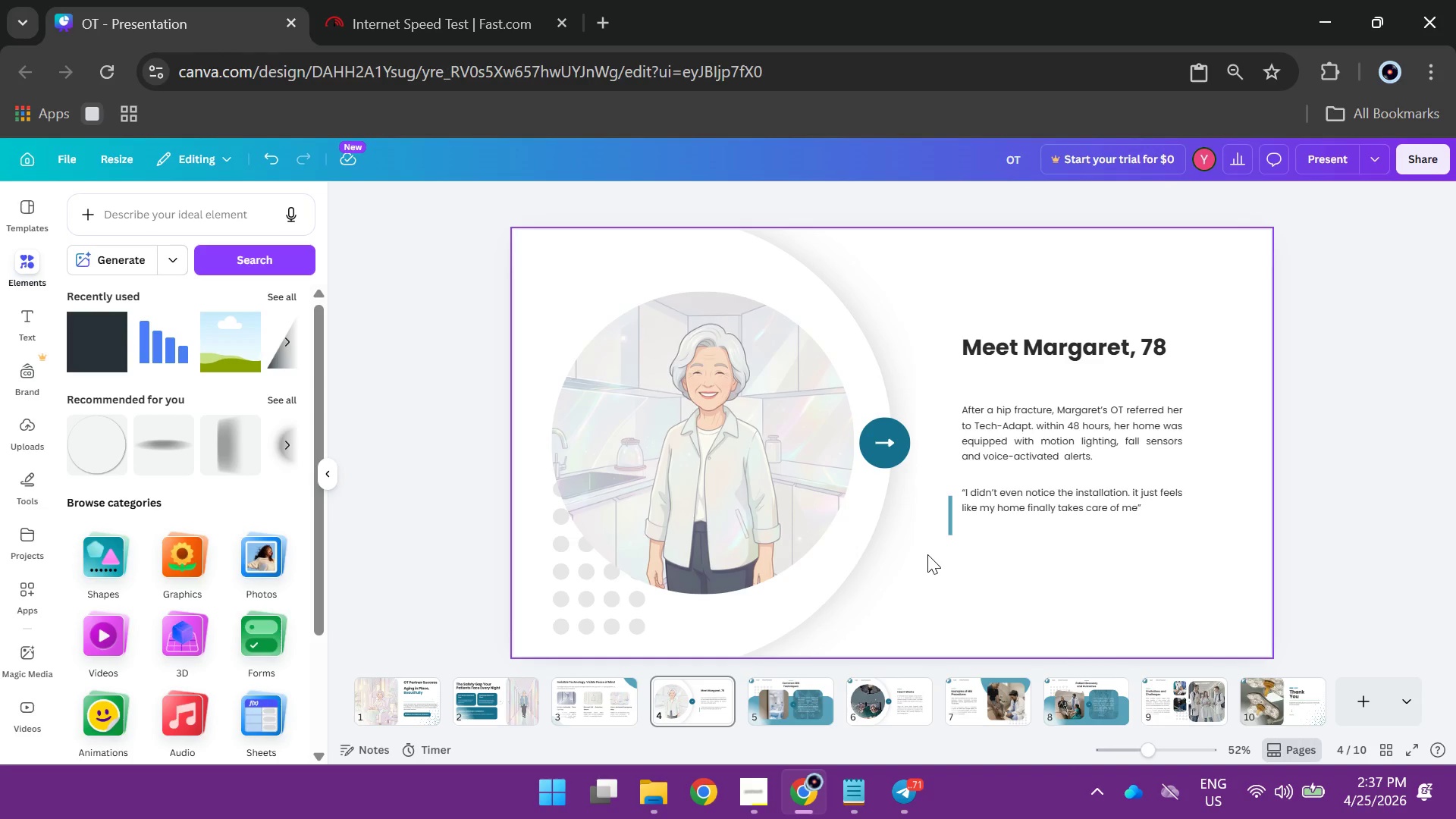 
left_click_drag(start_coordinate=[990, 494], to_coordinate=[1050, 491])
 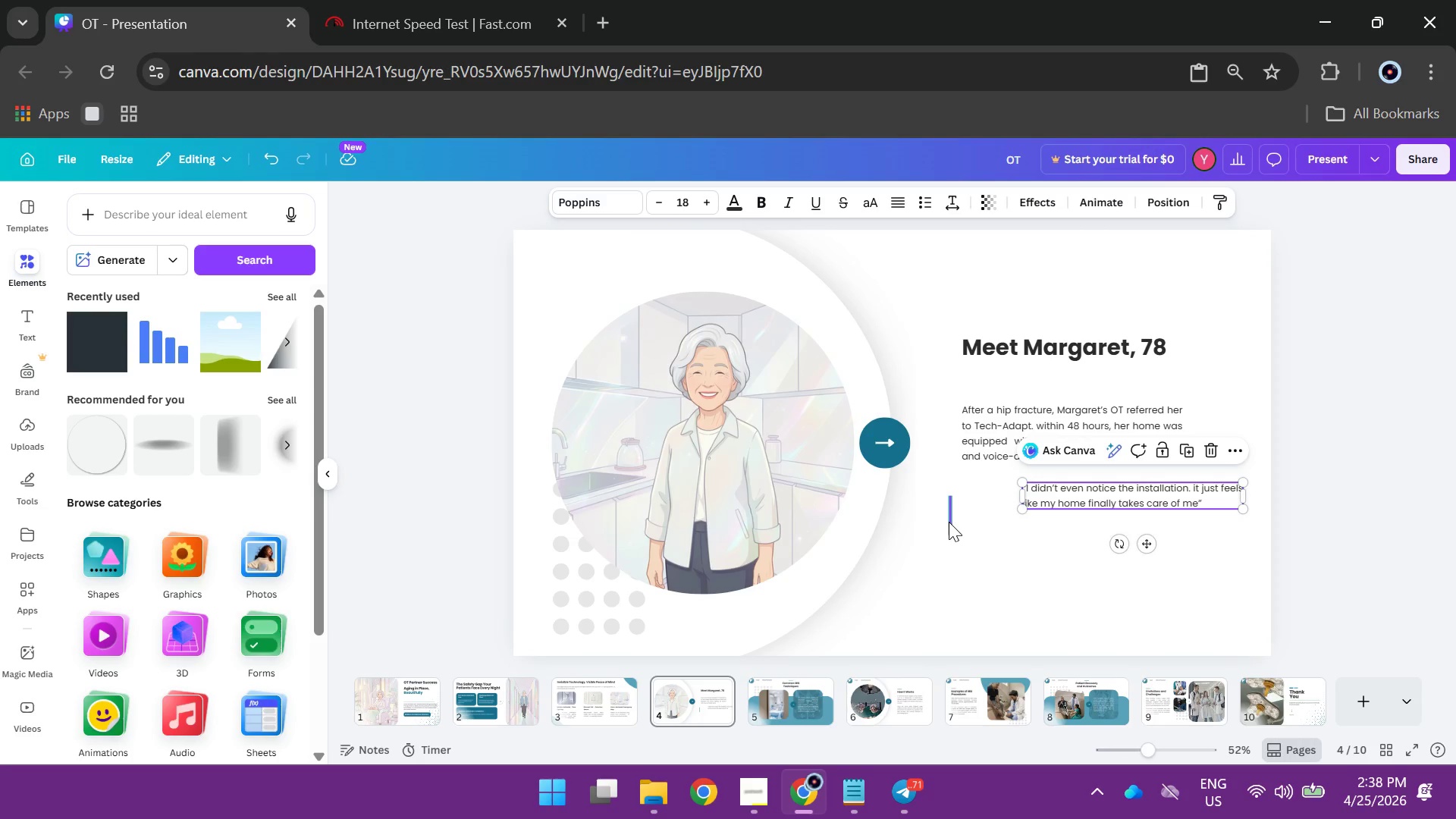 
left_click_drag(start_coordinate=[949, 522], to_coordinate=[963, 499])
 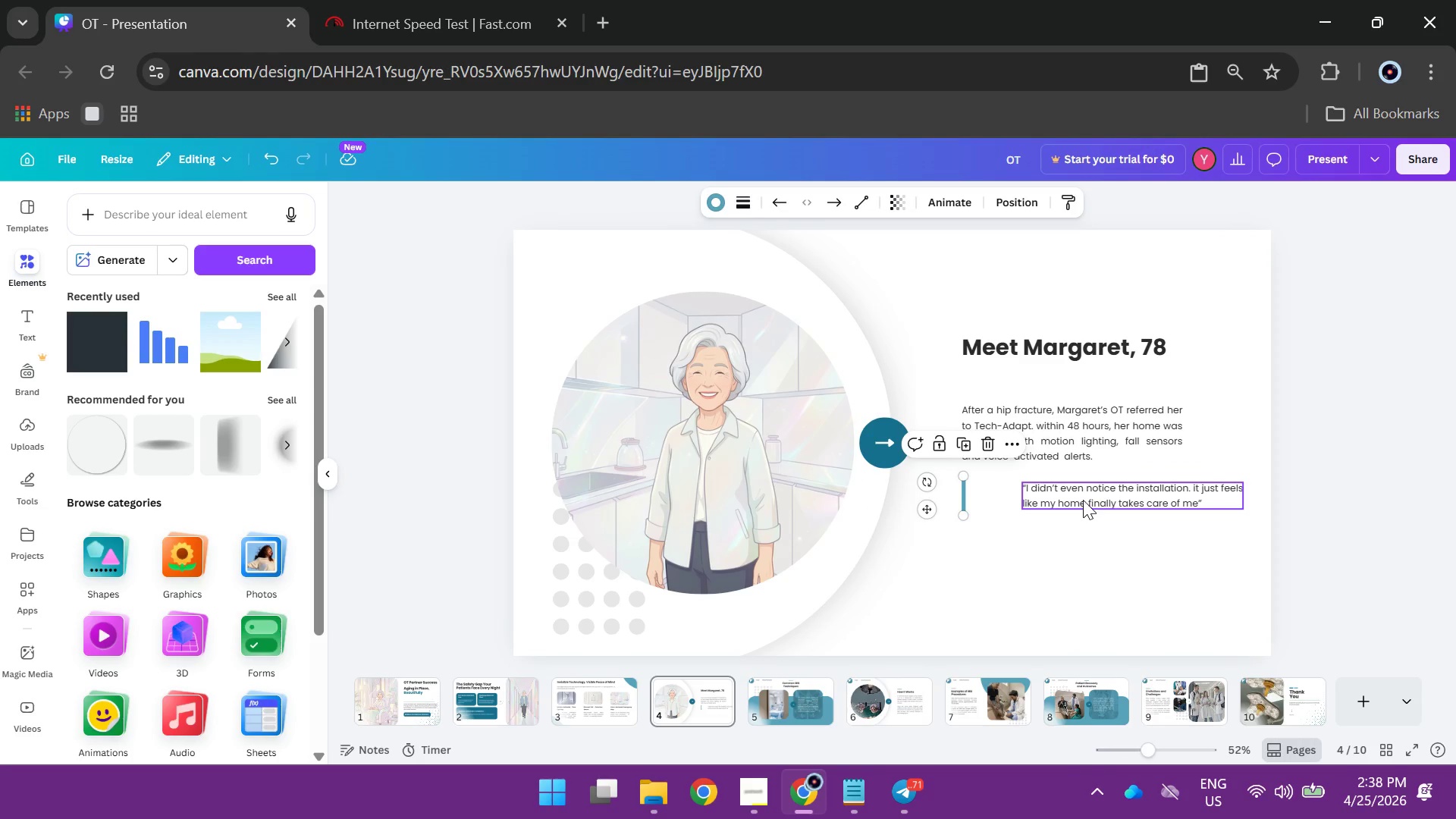 
left_click_drag(start_coordinate=[1083, 500], to_coordinate=[1043, 499])
 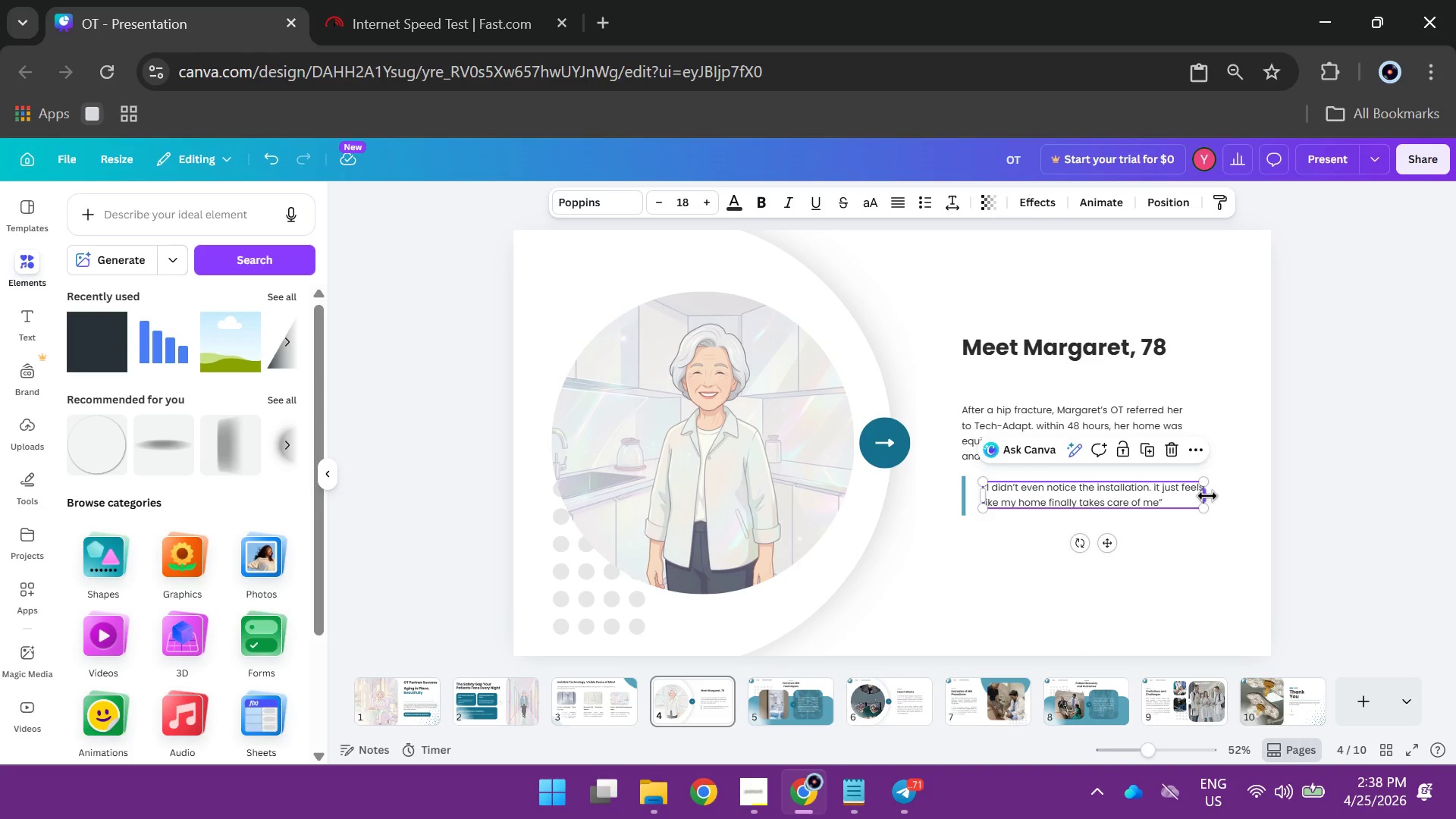 
left_click_drag(start_coordinate=[1207, 496], to_coordinate=[1187, 496])
 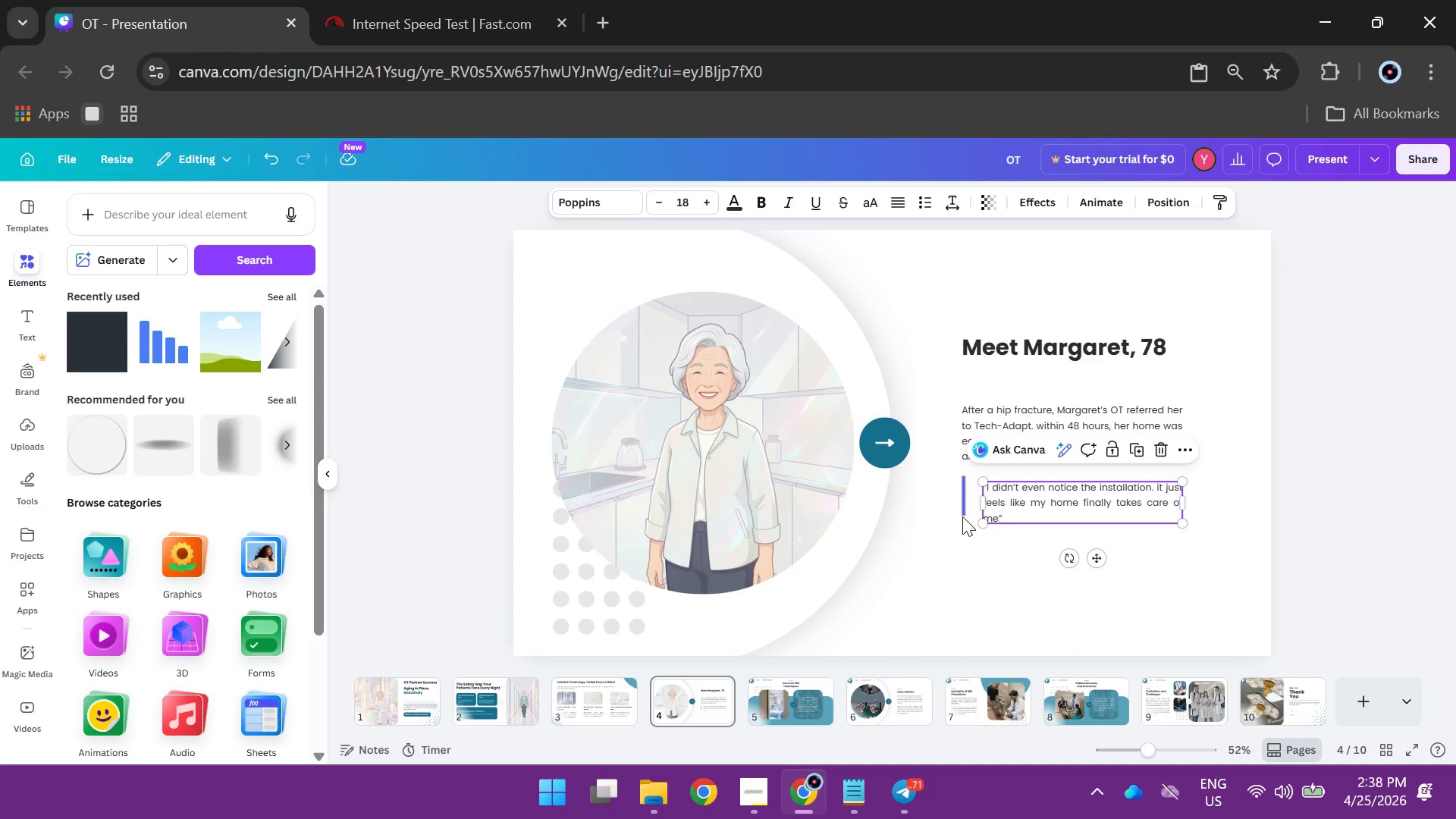 
left_click_drag(start_coordinate=[961, 500], to_coordinate=[961, 507])
 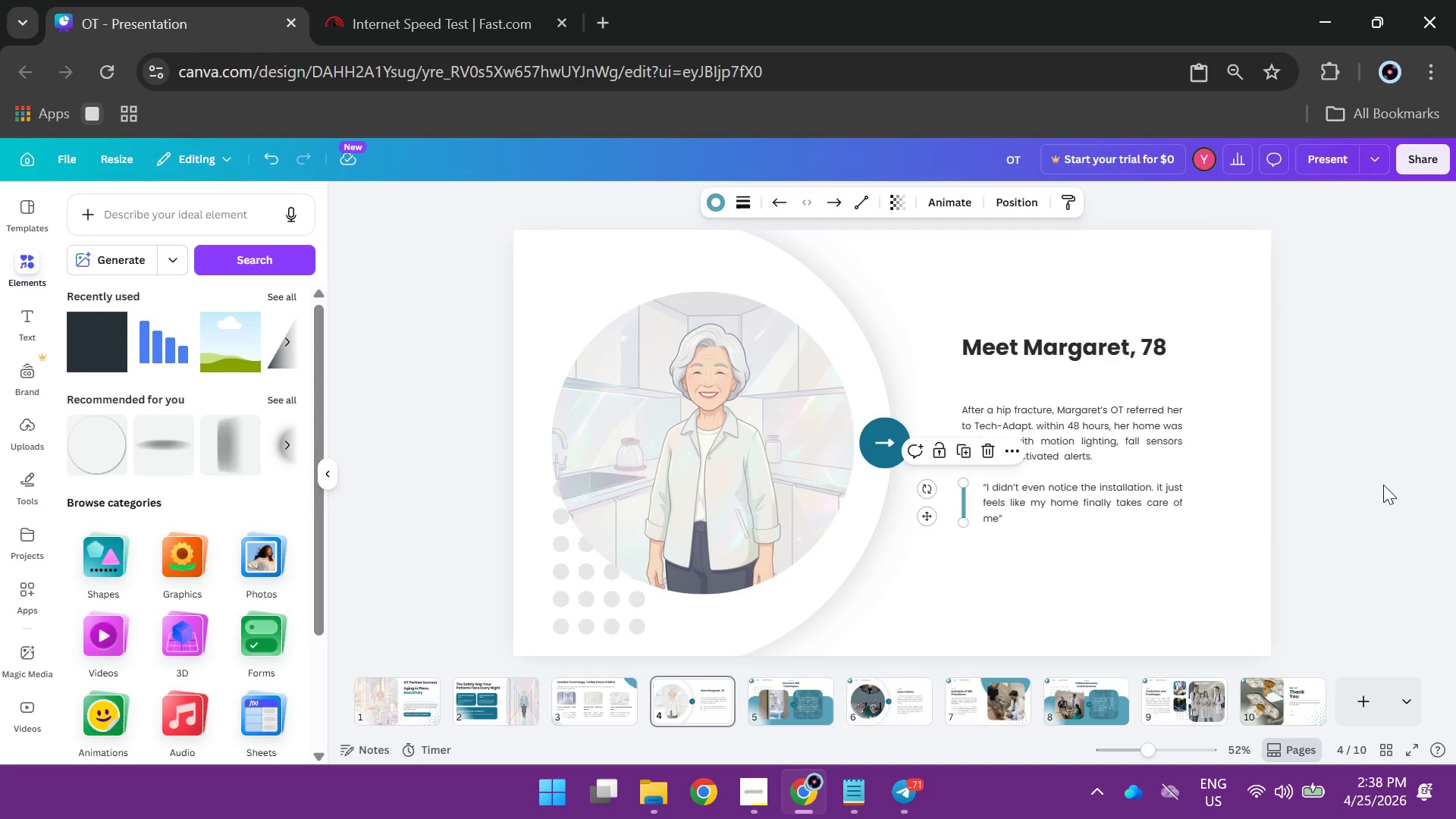 
left_click([1383, 485])
 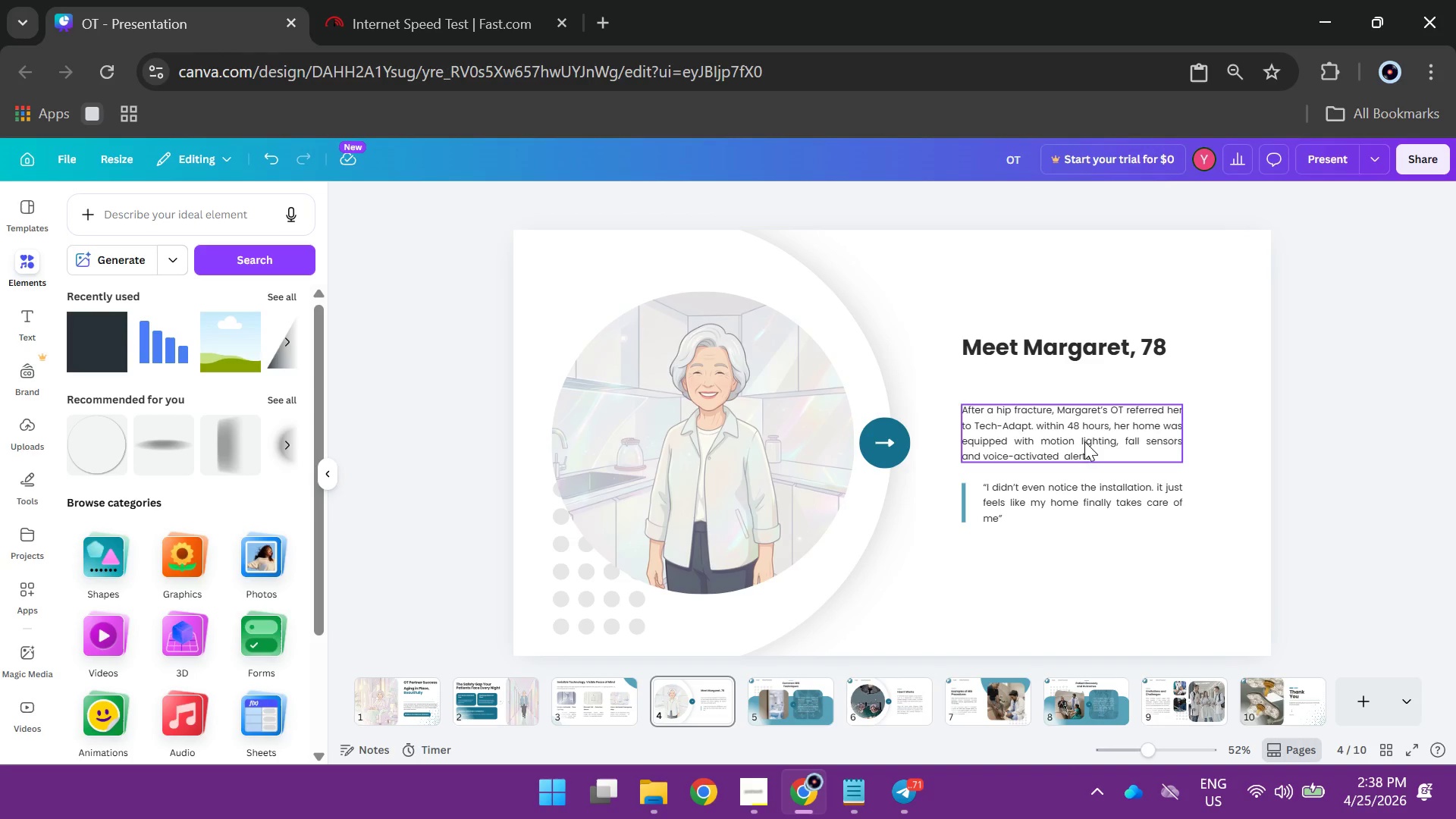 
left_click([1084, 441])
 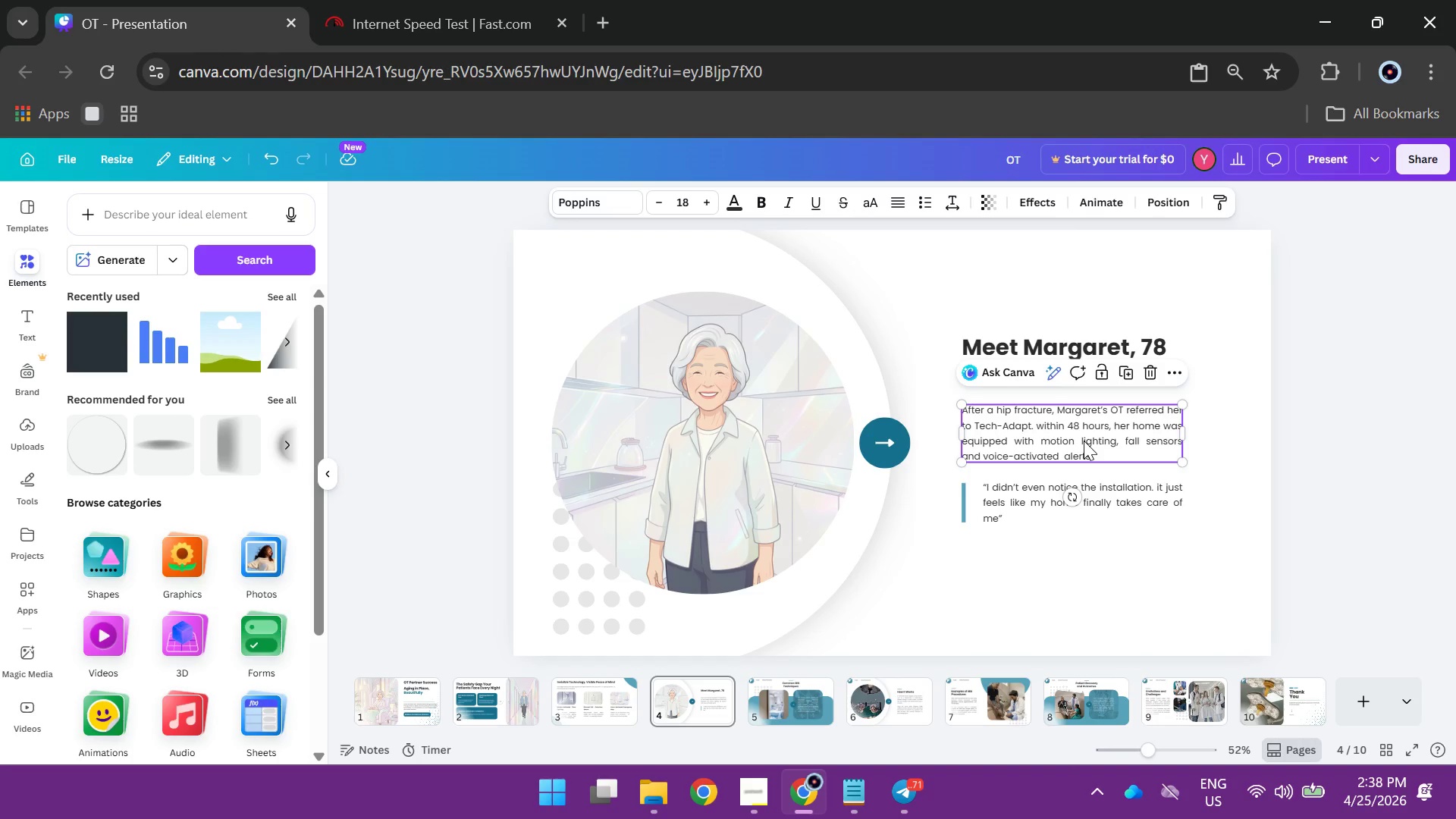 
hold_key(key=AltLeft, duration=4.36)
left_click_drag(start_coordinate=[1084, 441], to_coordinate=[1084, 571])
 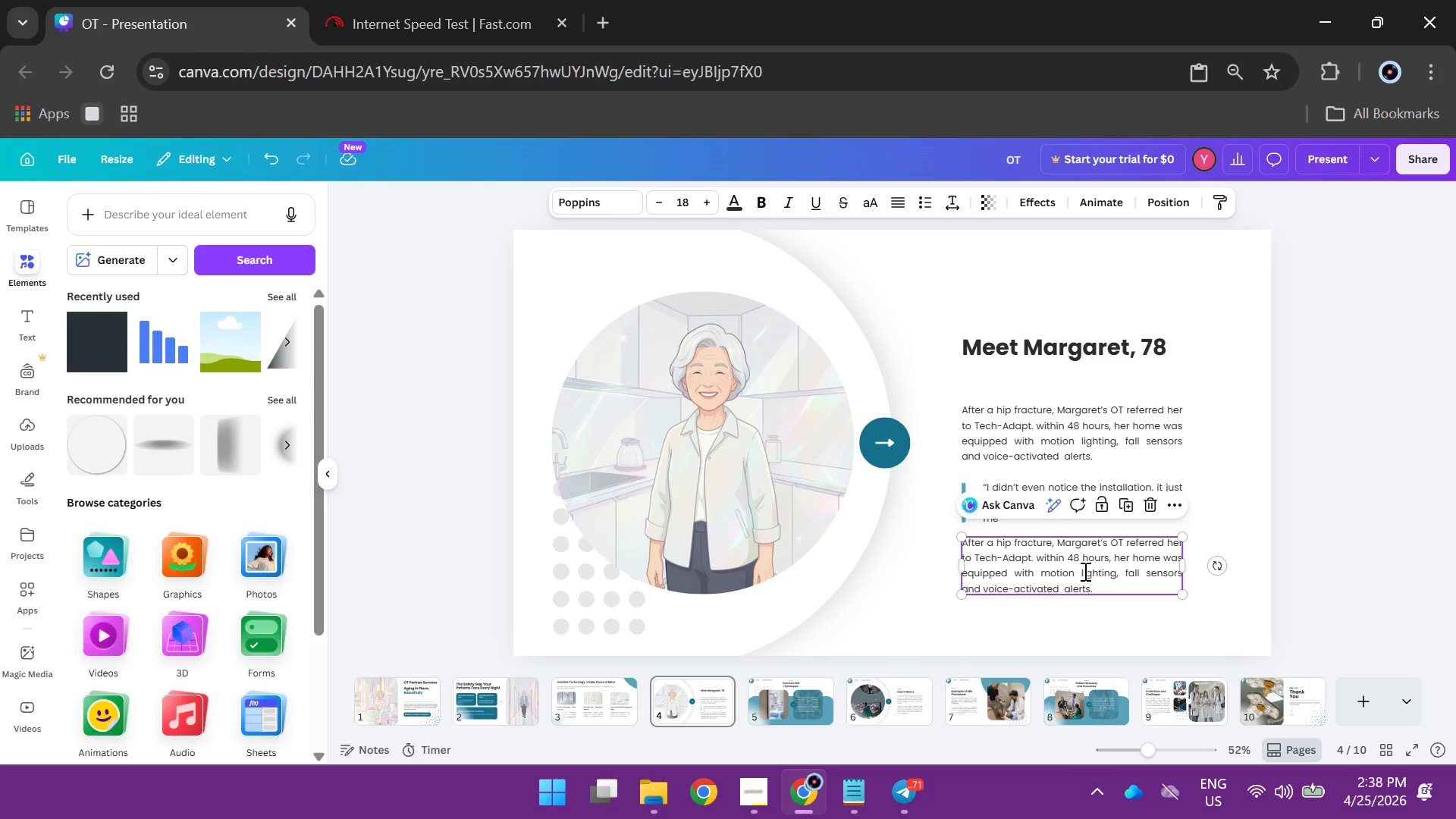 
double_click([1084, 571])
 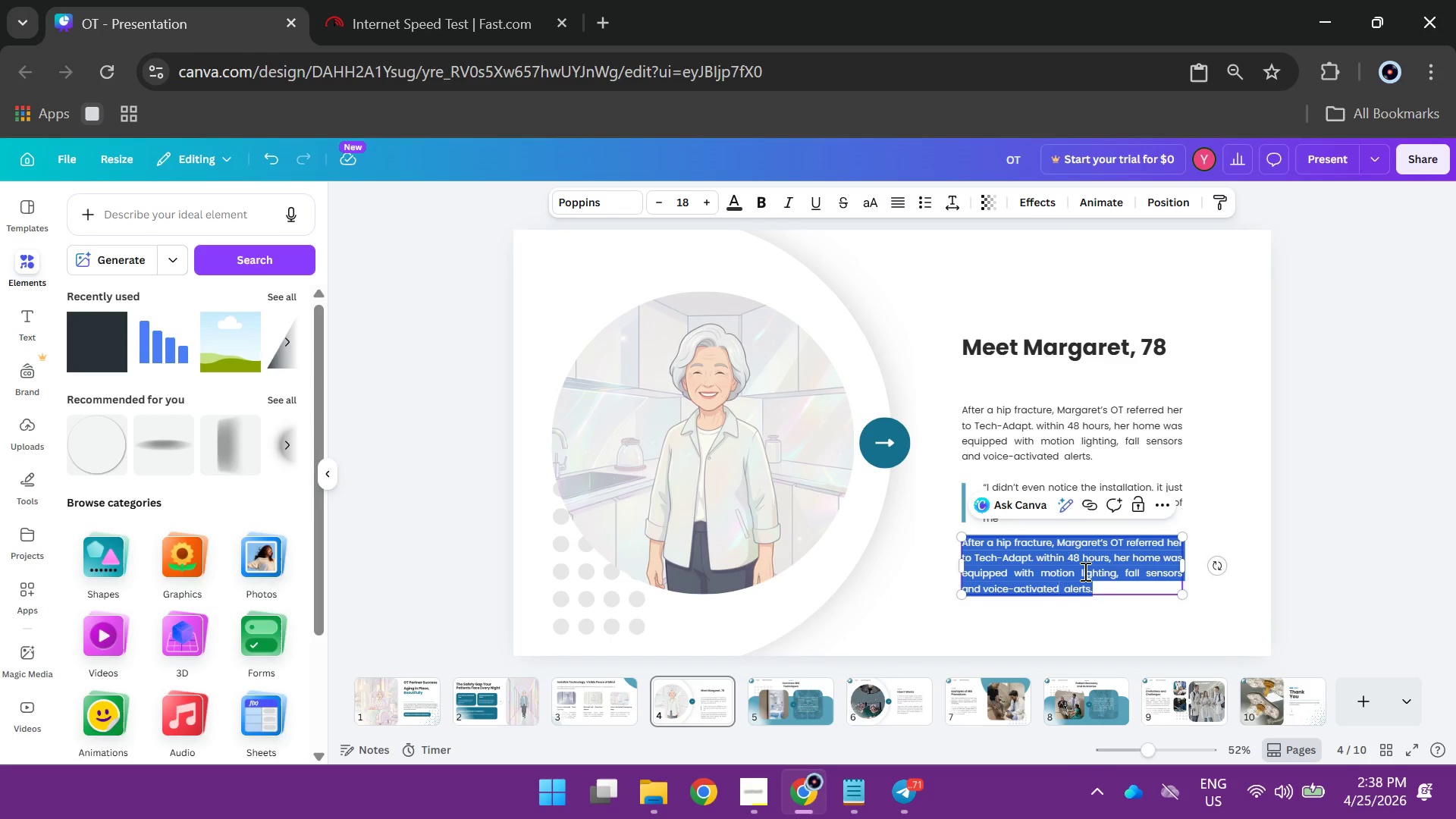 
type(Result)
 